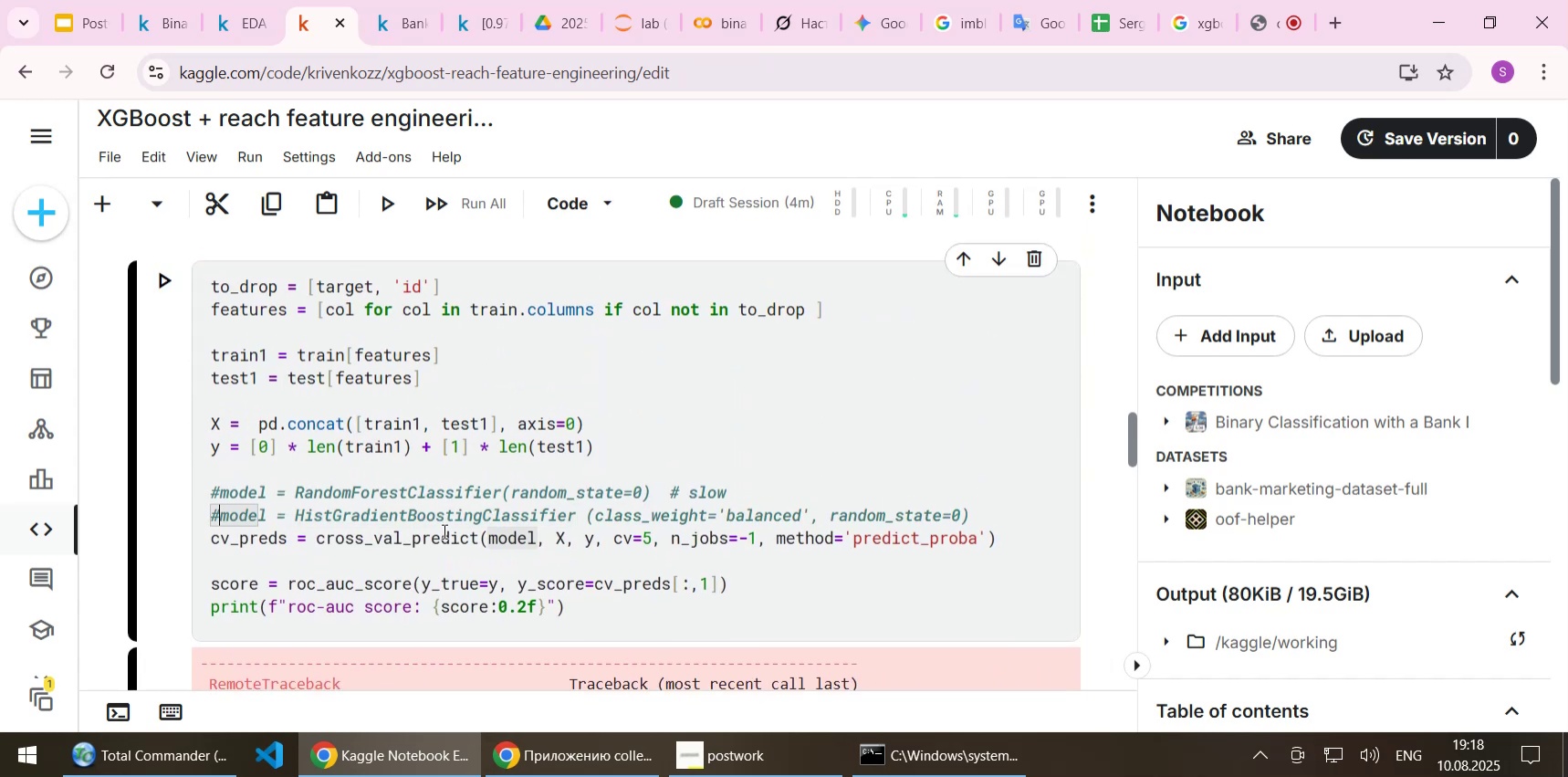 
key(ArrowUp)
 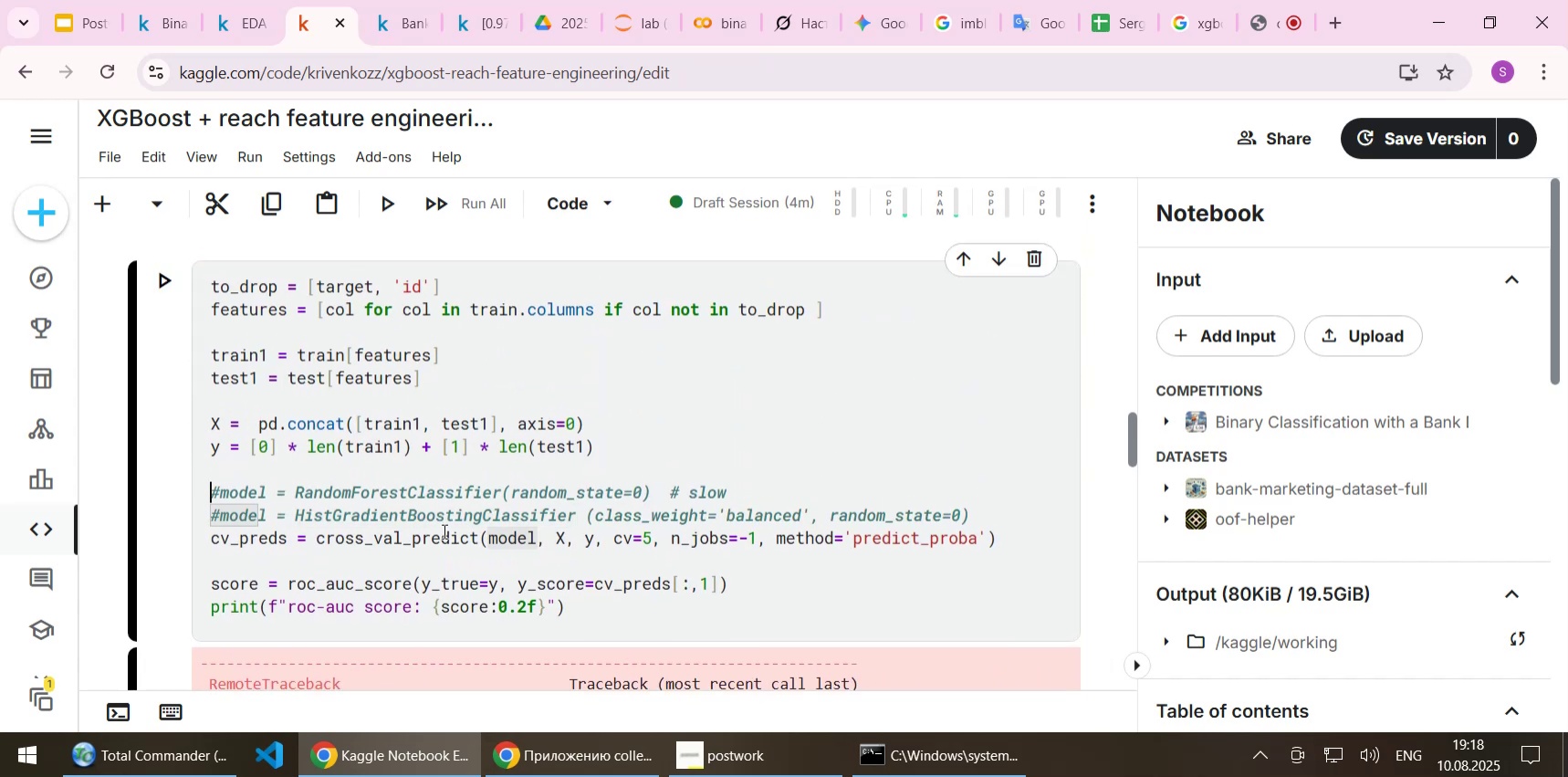 
key(ArrowLeft)
 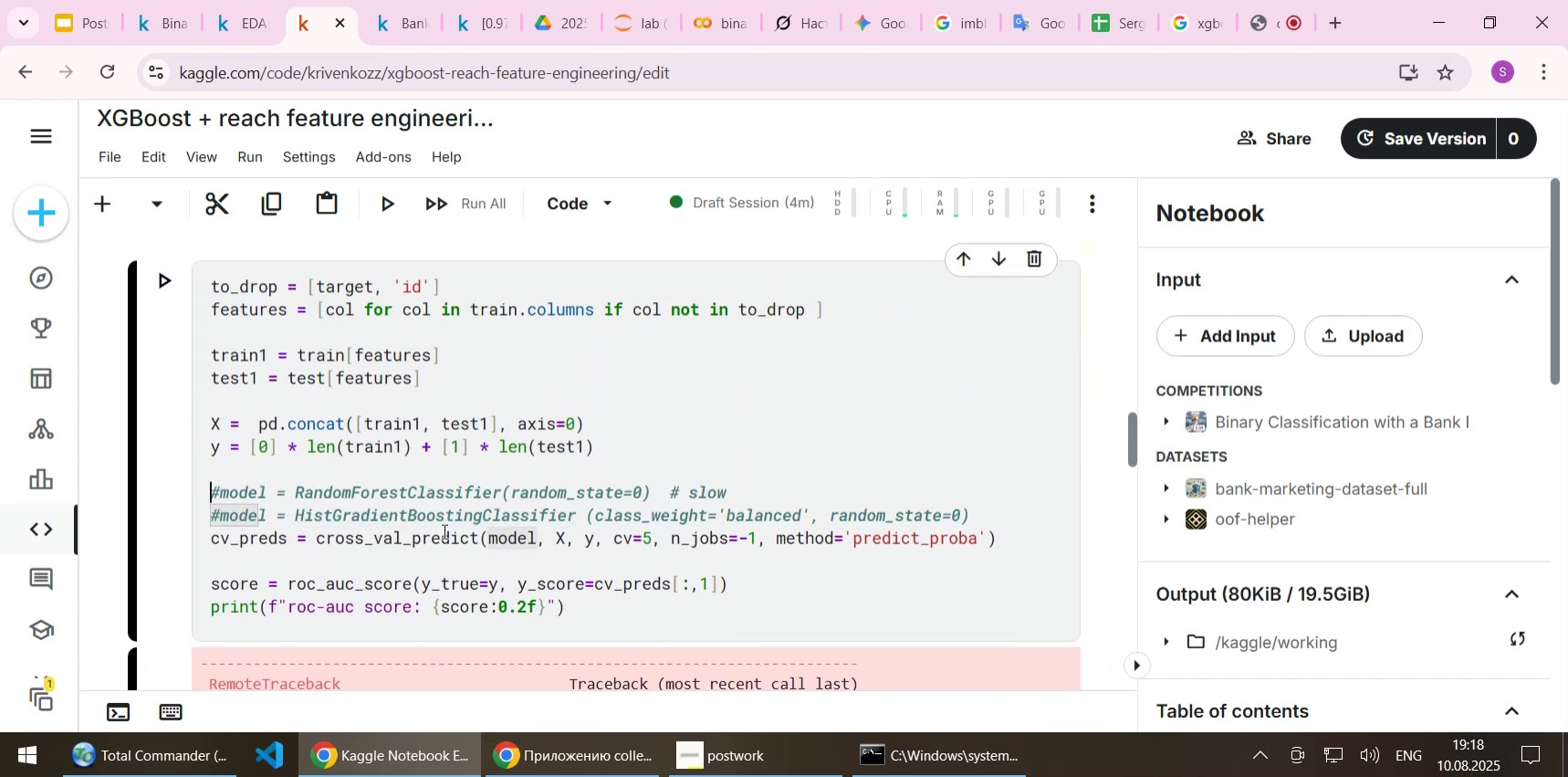 
key(Delete)
 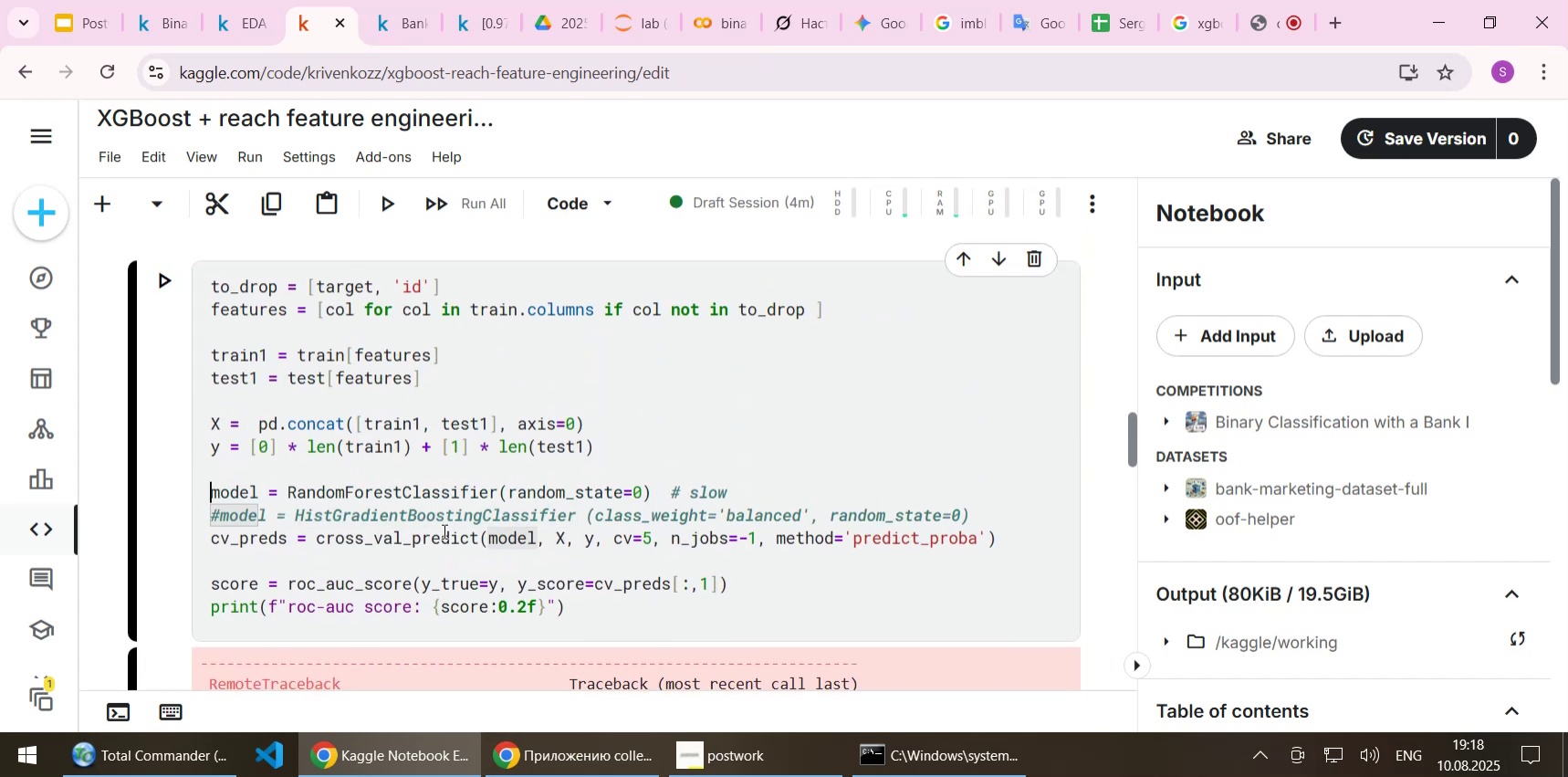 
key(Shift+Enter)
 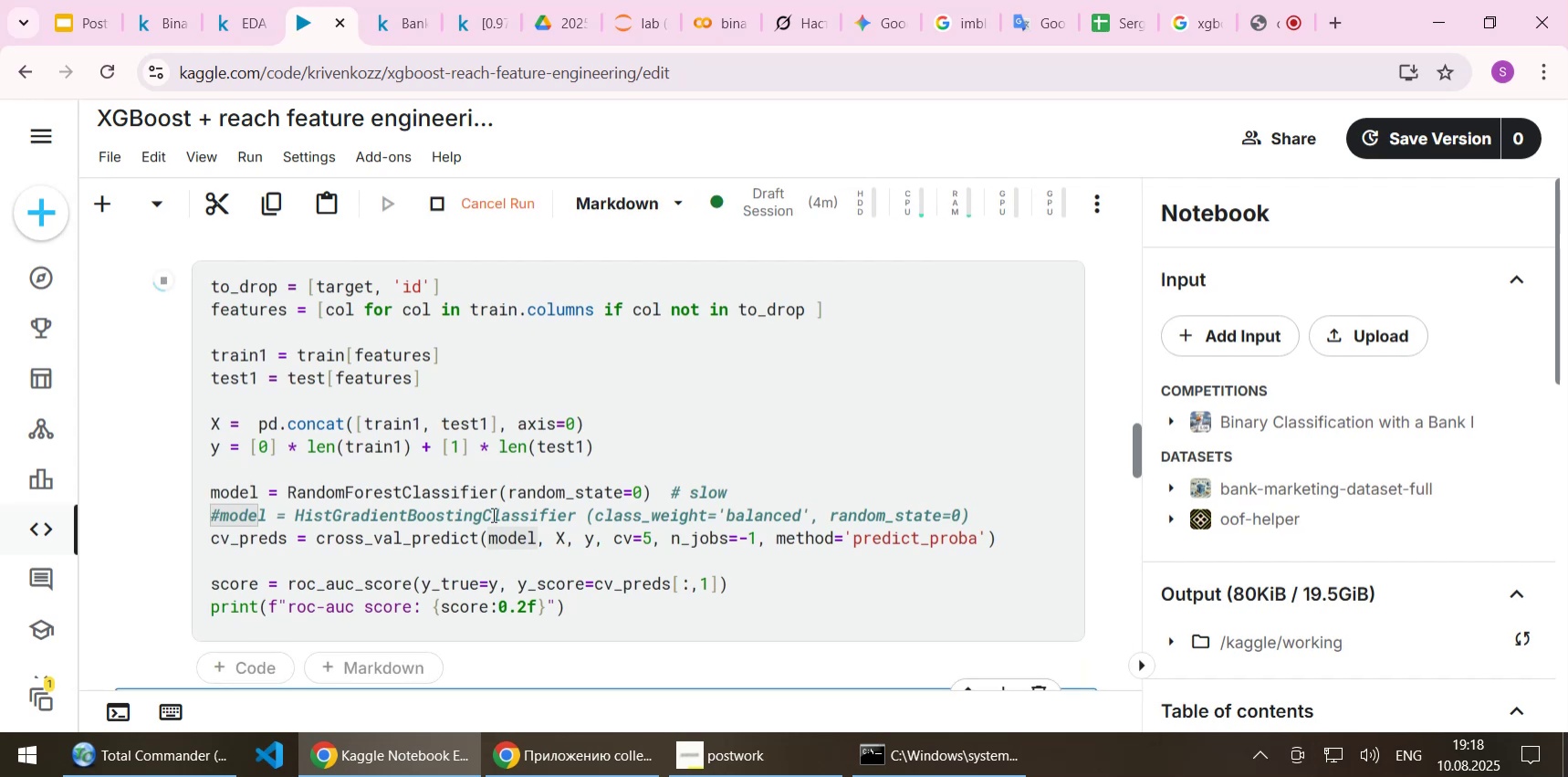 
scroll: coordinate [481, 514], scroll_direction: down, amount: 1.0
 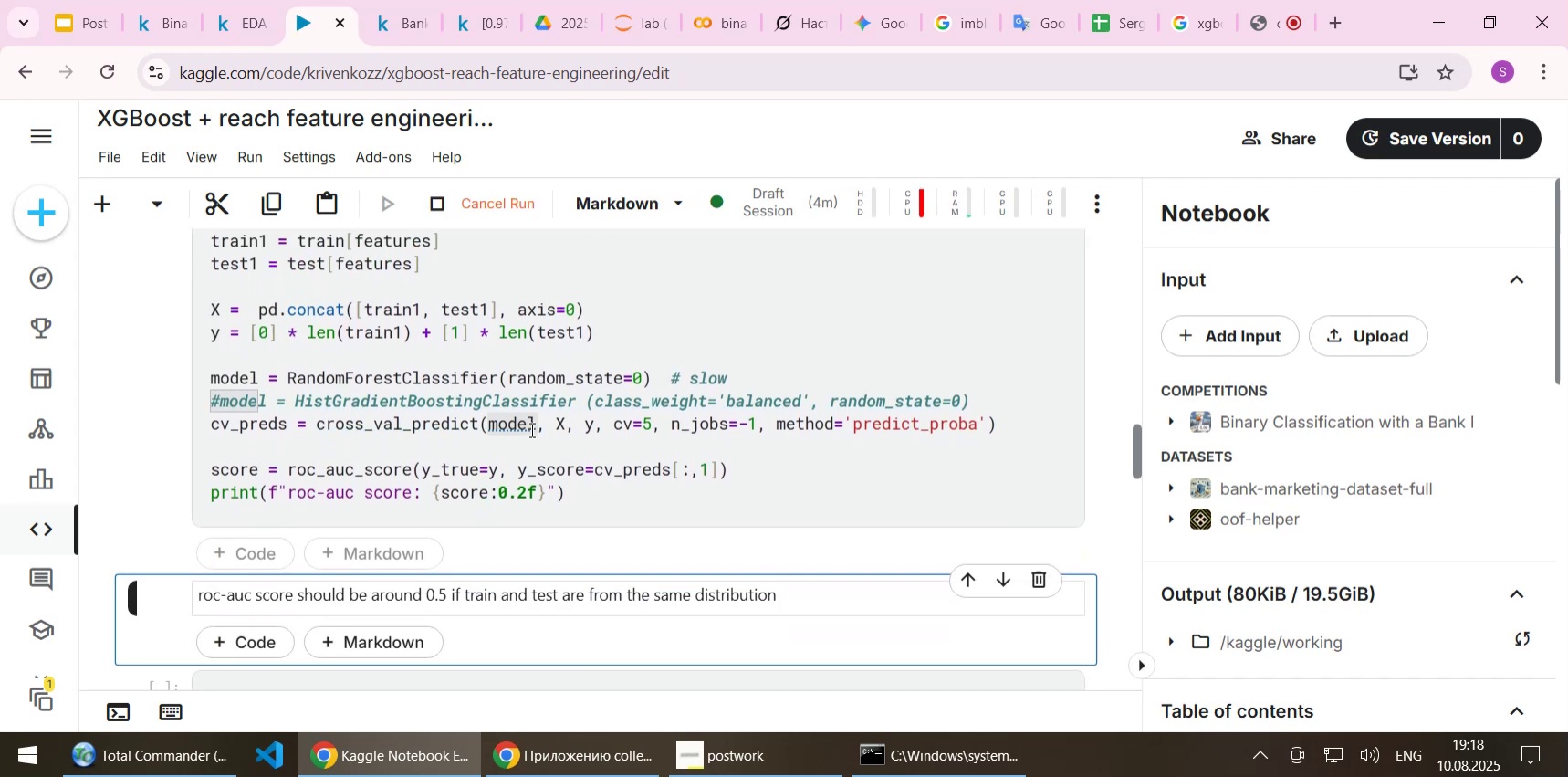 
scroll: coordinate [530, 429], scroll_direction: up, amount: 2.0
 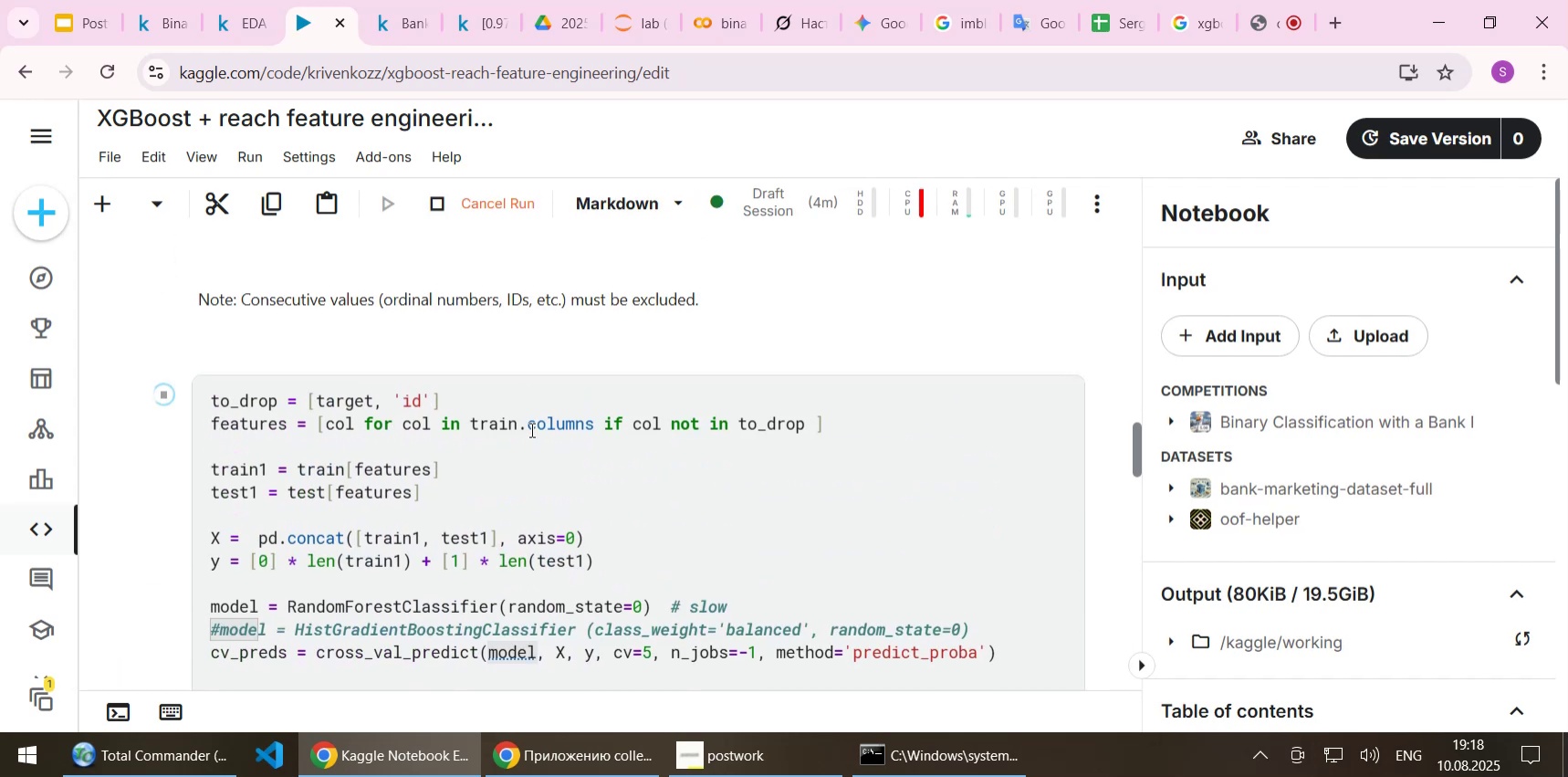 
scroll: coordinate [530, 429], scroll_direction: down, amount: 2.0
 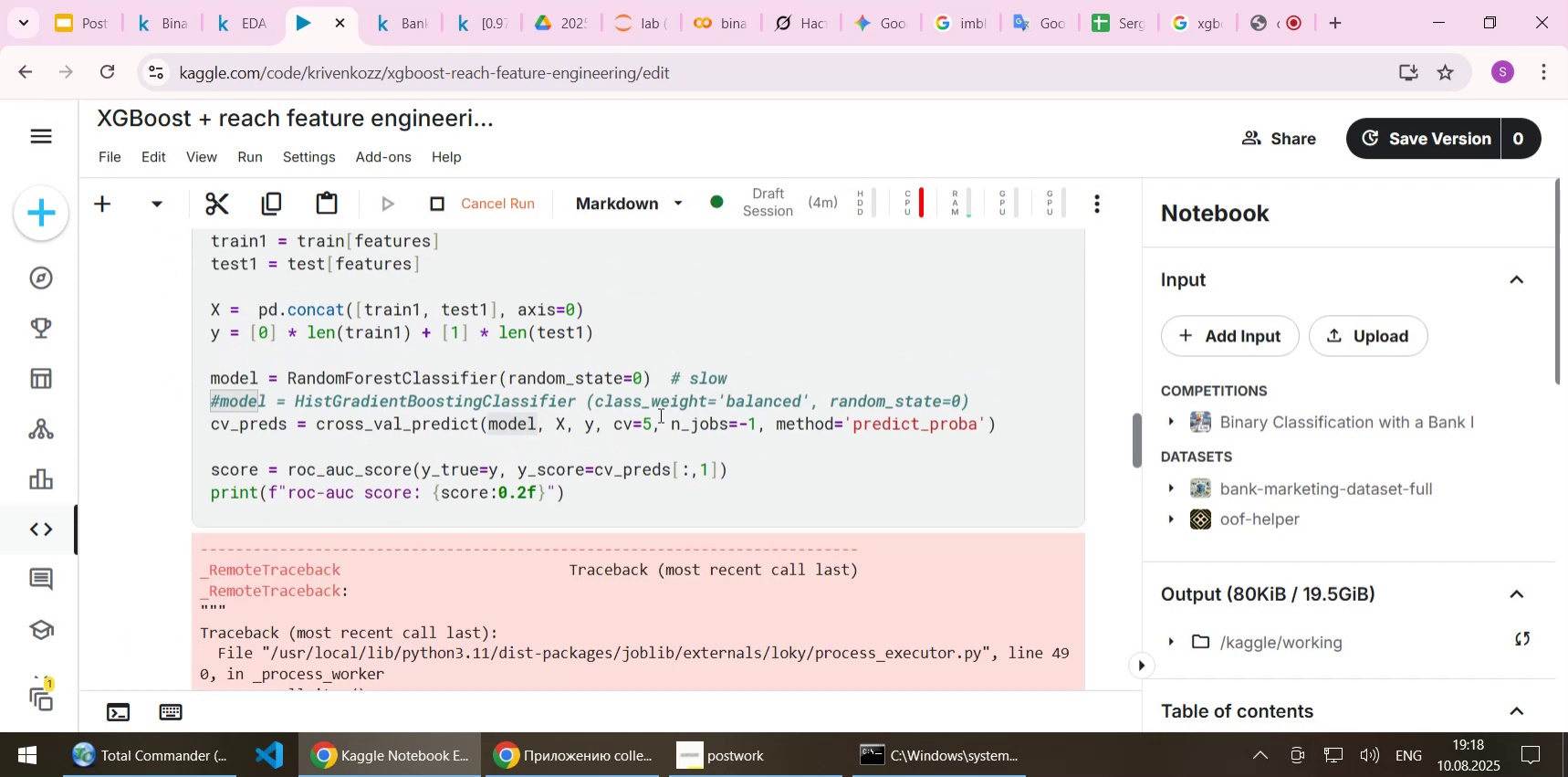 
left_click([653, 408])
 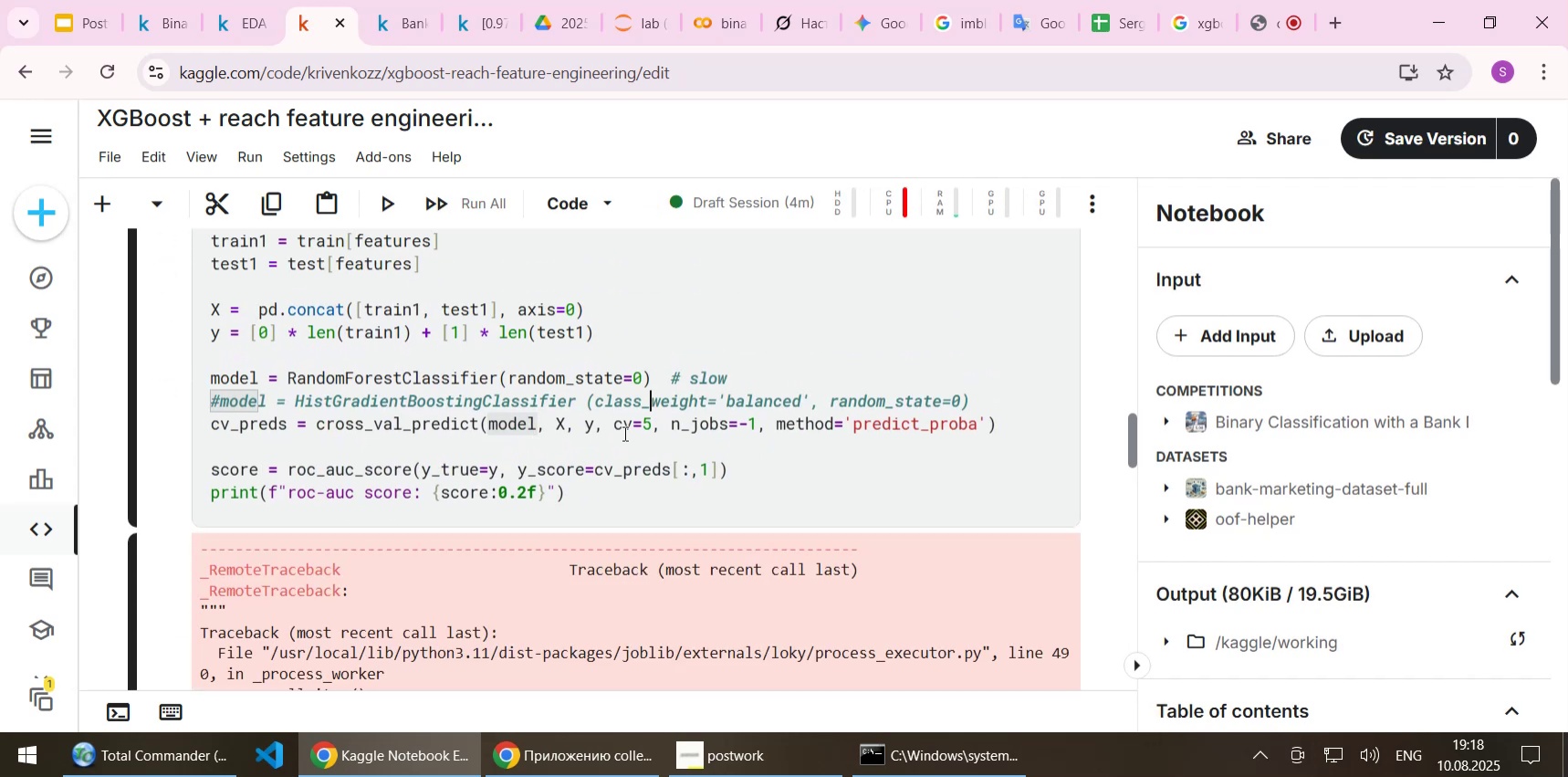 
scroll: coordinate [623, 435], scroll_direction: down, amount: 5.0
 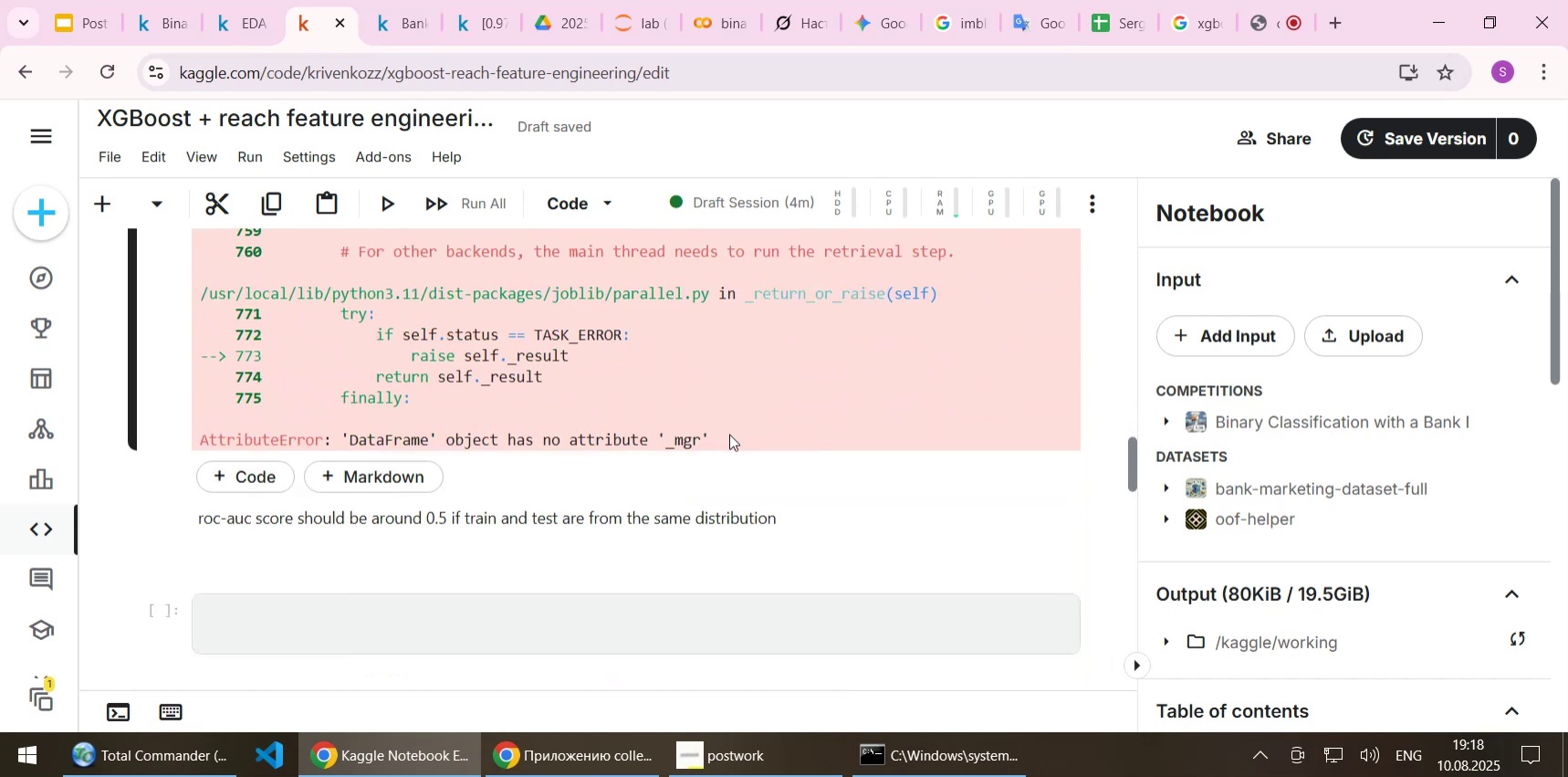 
left_click_drag(start_coordinate=[729, 434], to_coordinate=[195, 442])
 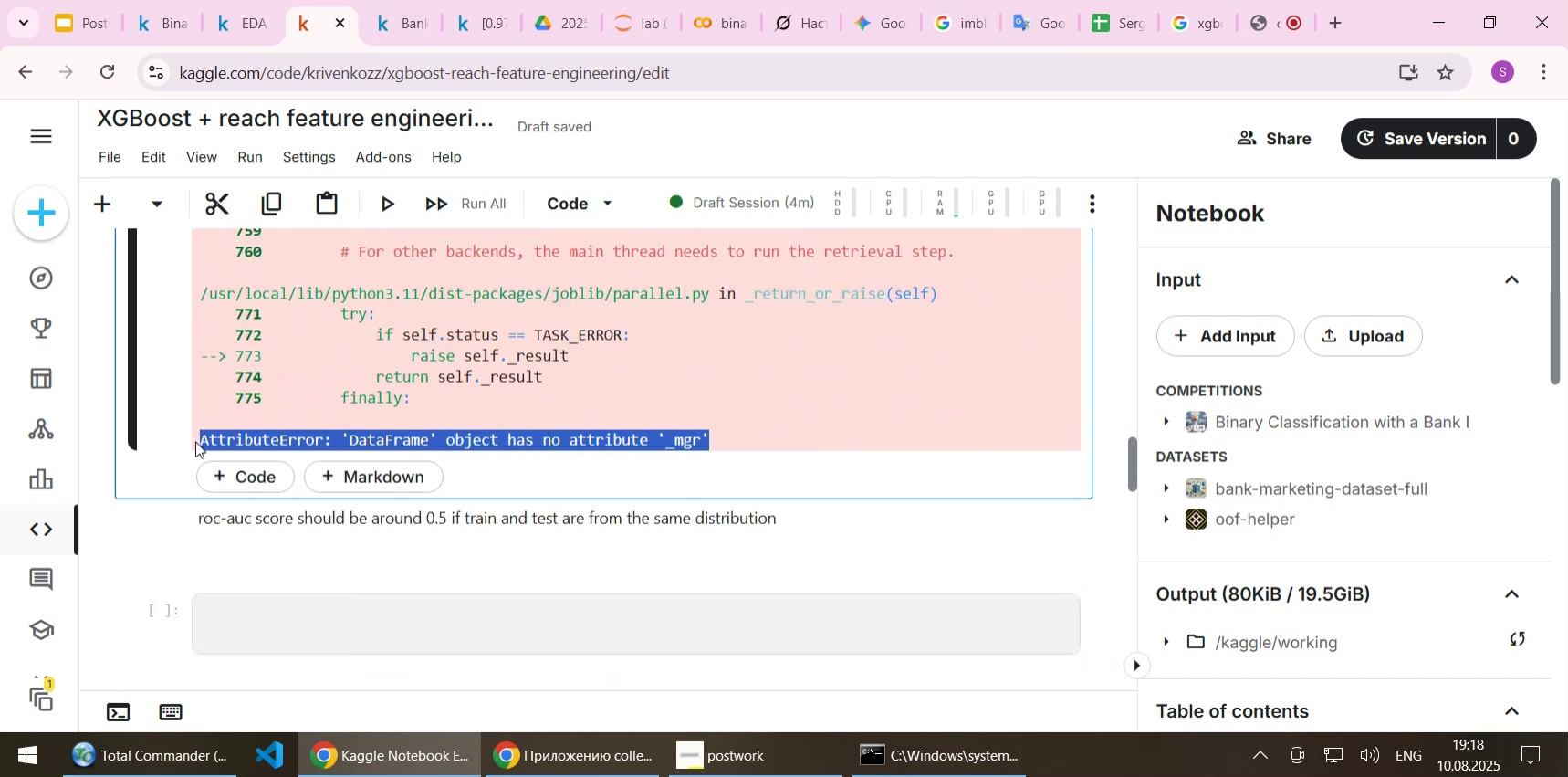 
key(Control+C)
 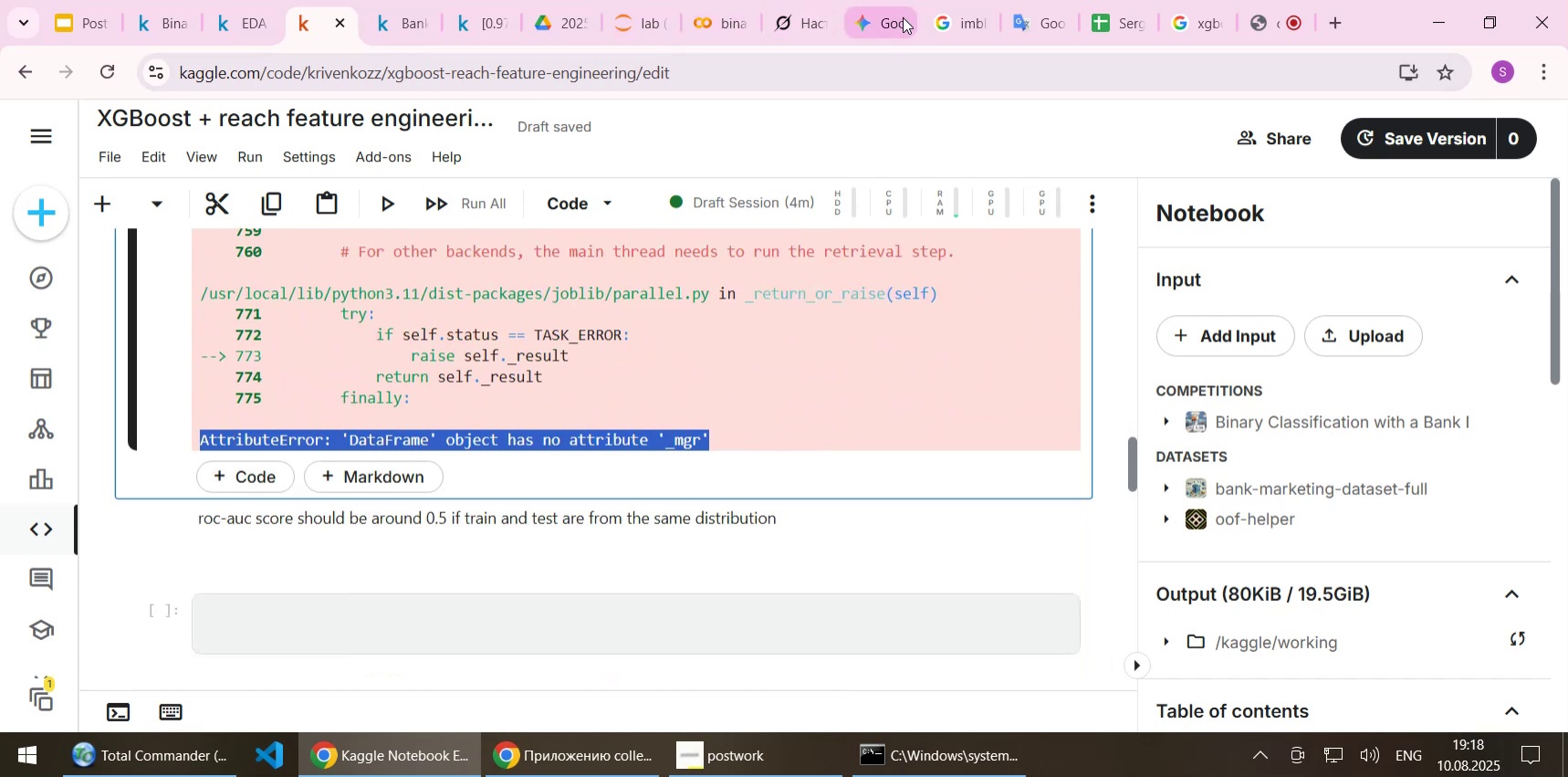 
left_click([906, 16])
 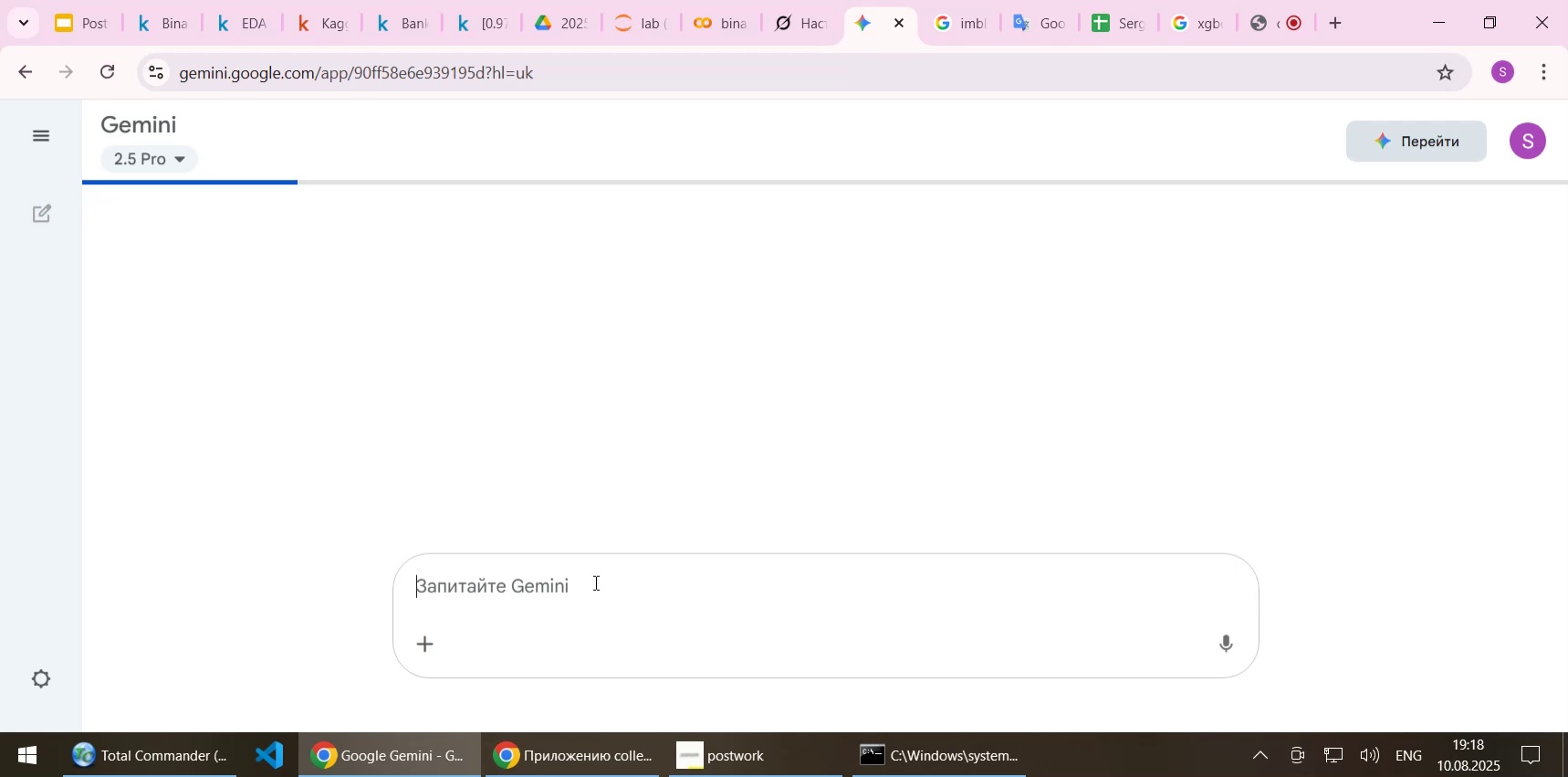 
left_click([585, 585])
 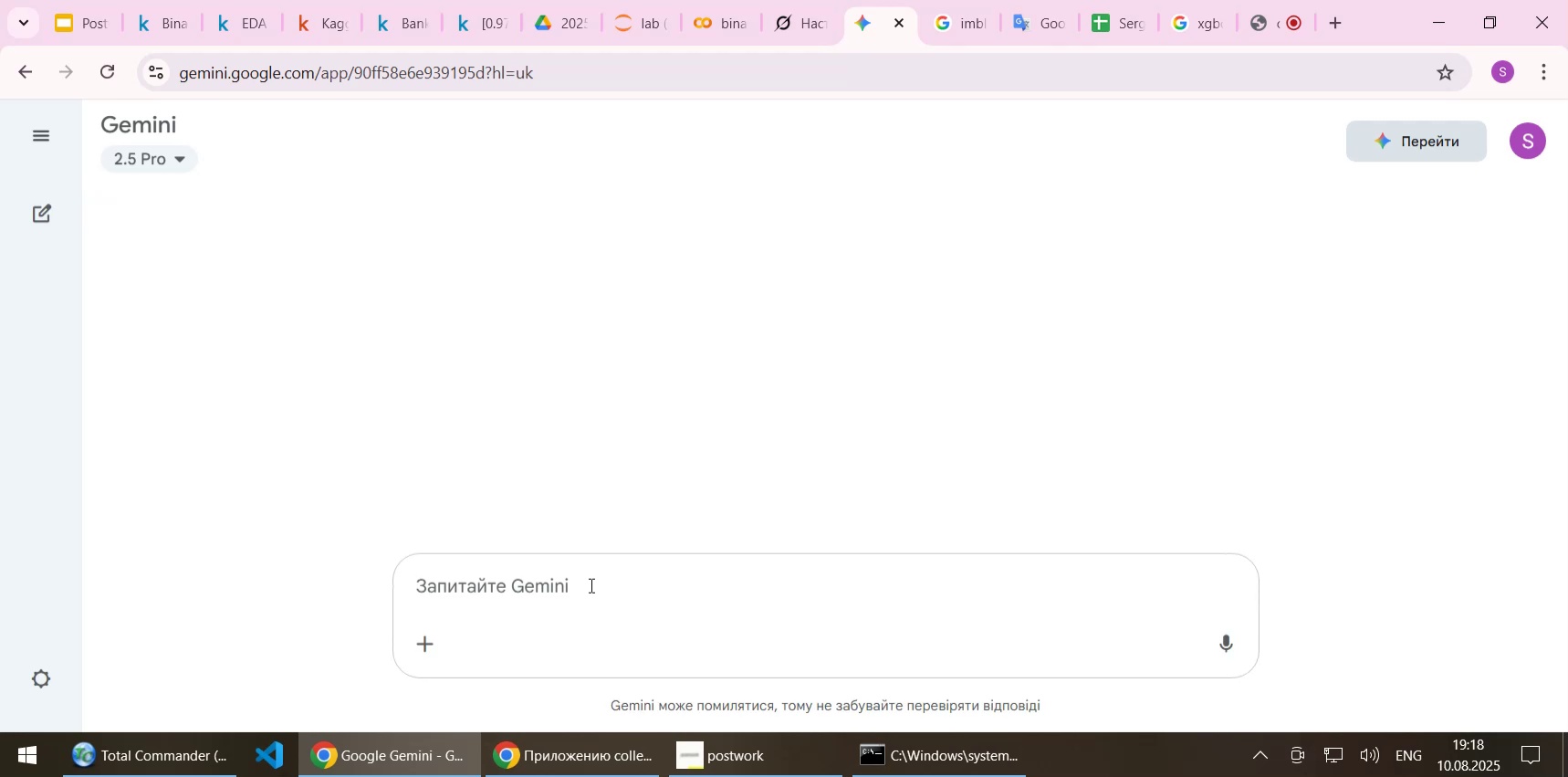 
key(Control+V)
 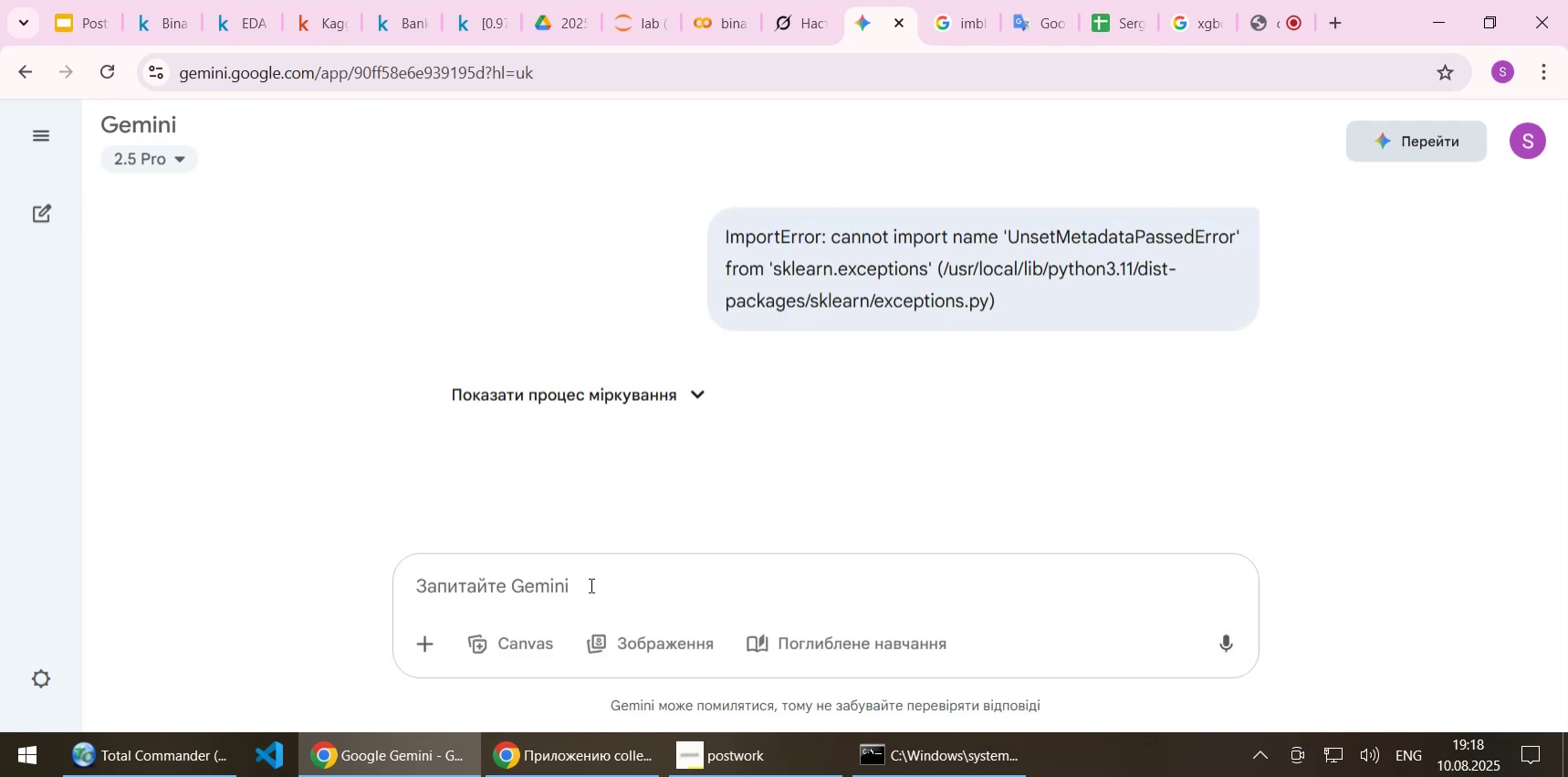 
left_click([590, 584])
 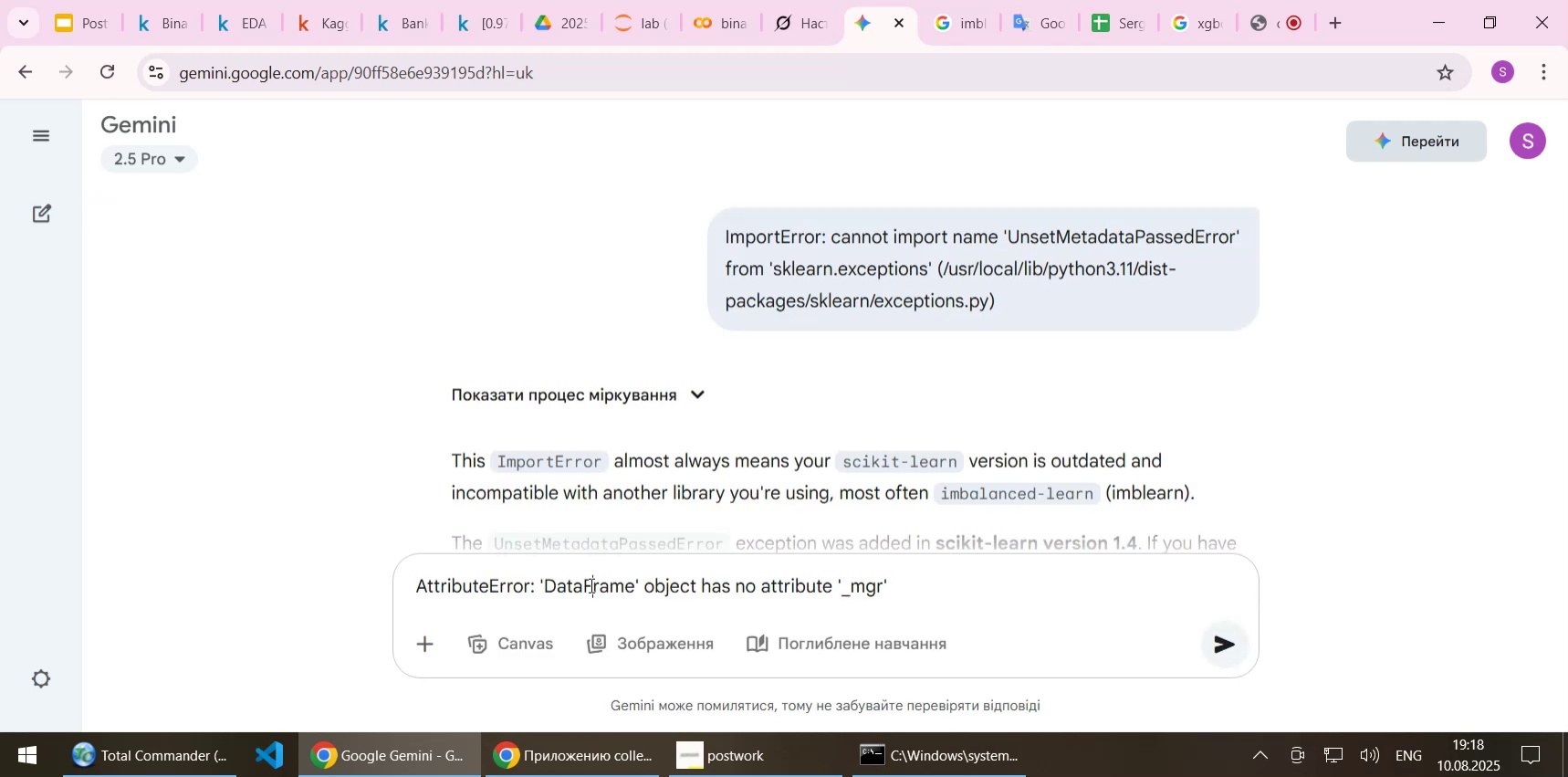 
hold_key(key=ControlLeft, duration=0.57)
 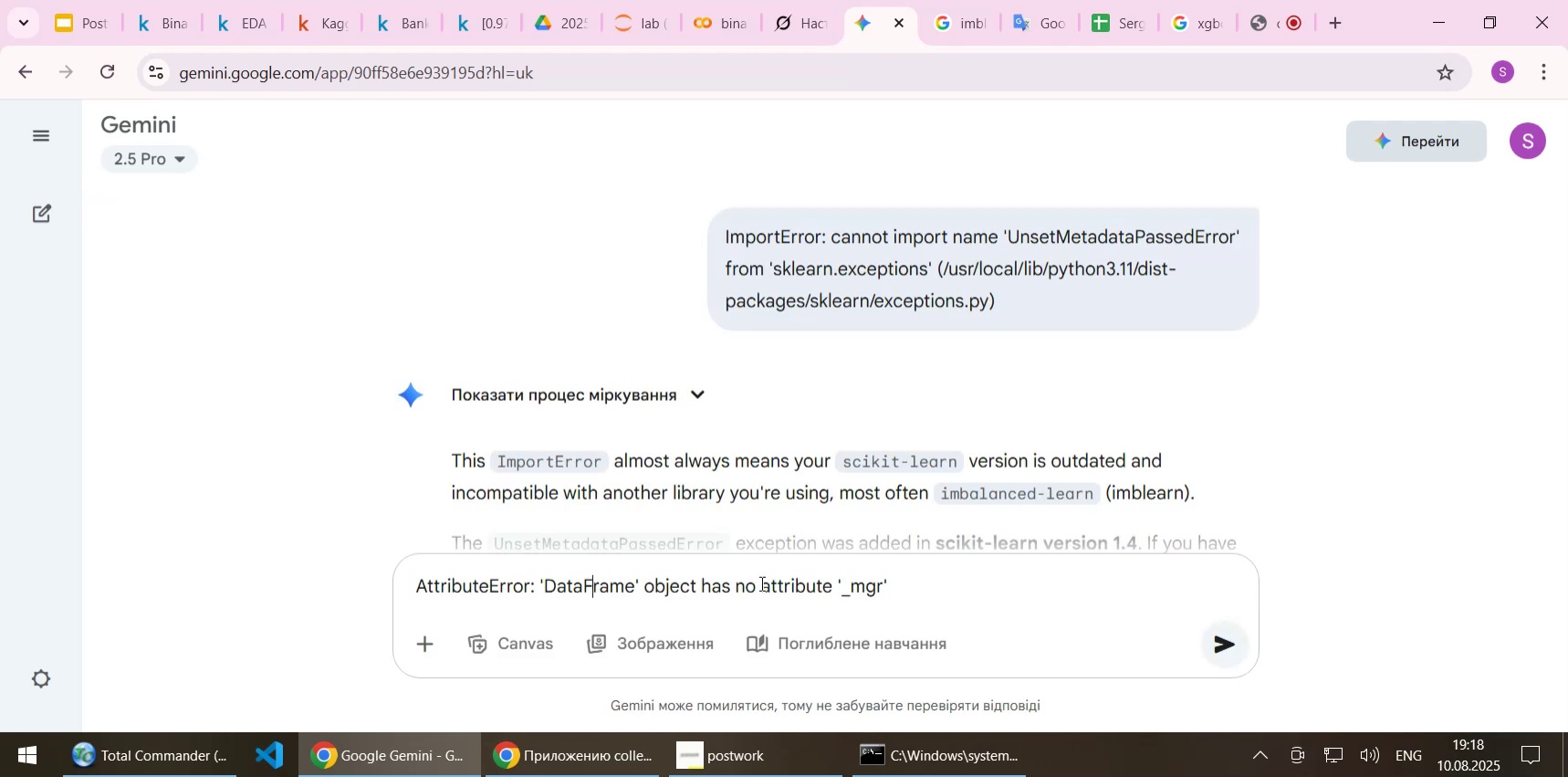 
key(NumpadEnter)
 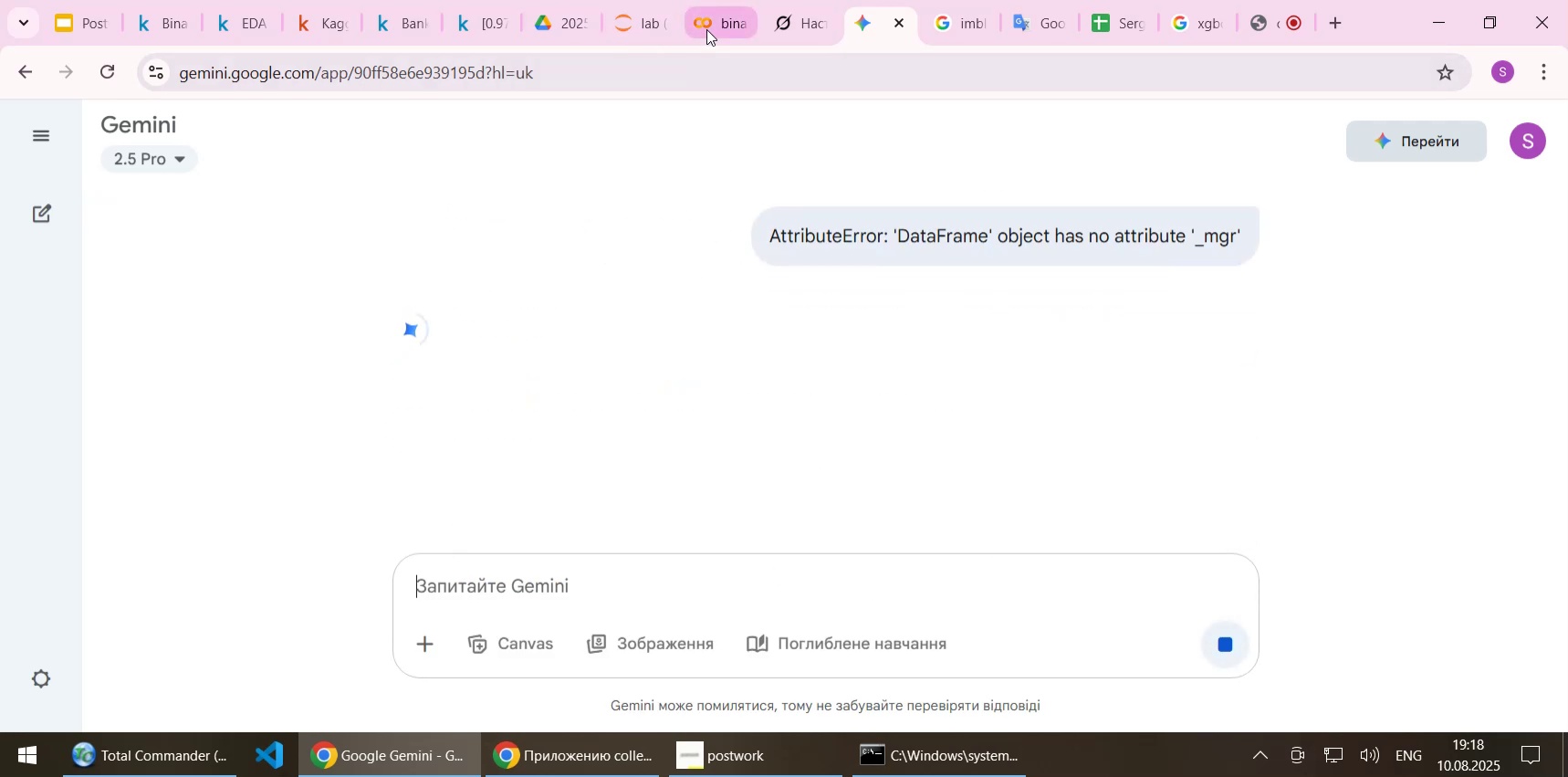 
left_click([643, 24])
 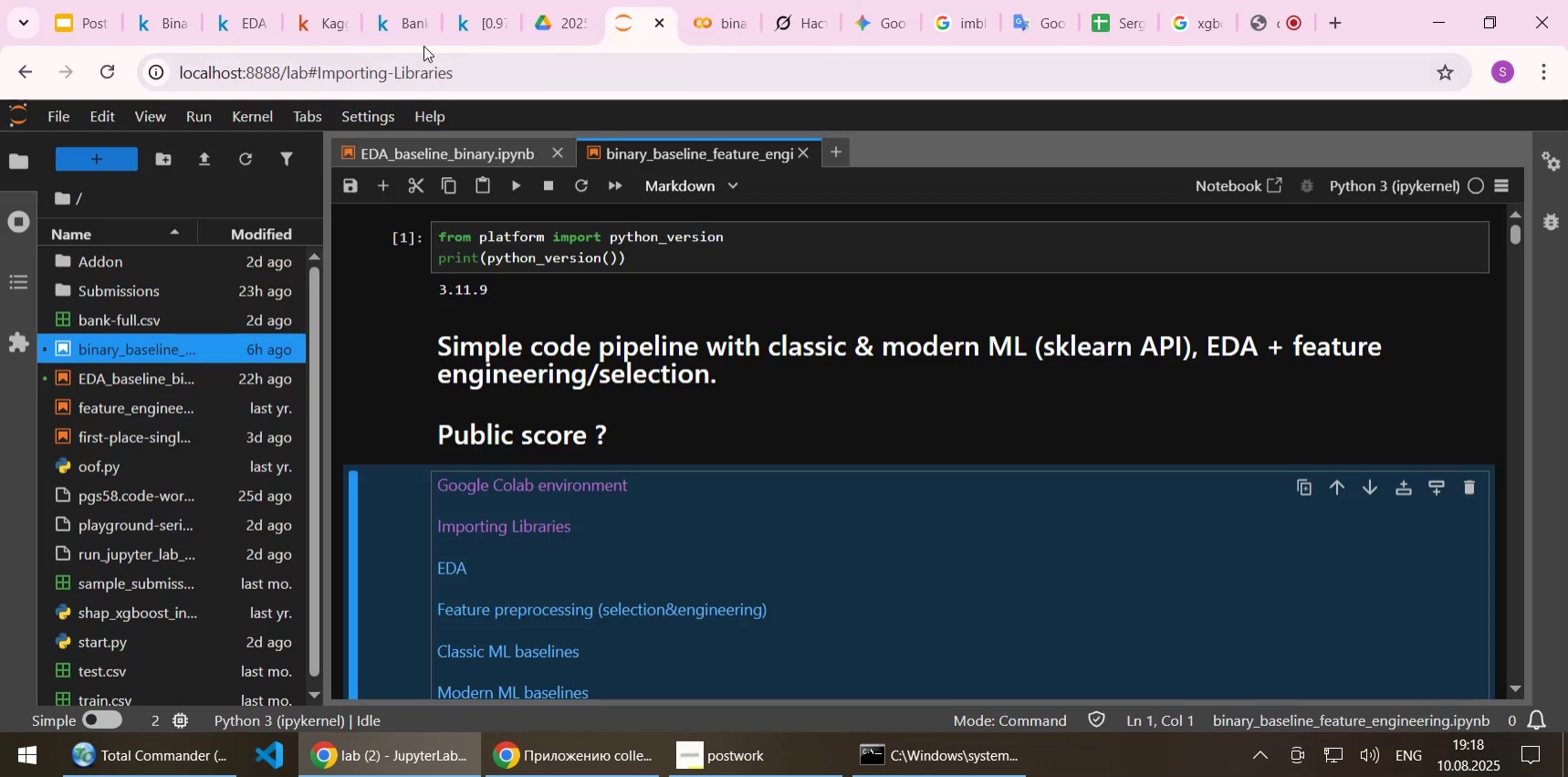 
left_click([325, 24])
 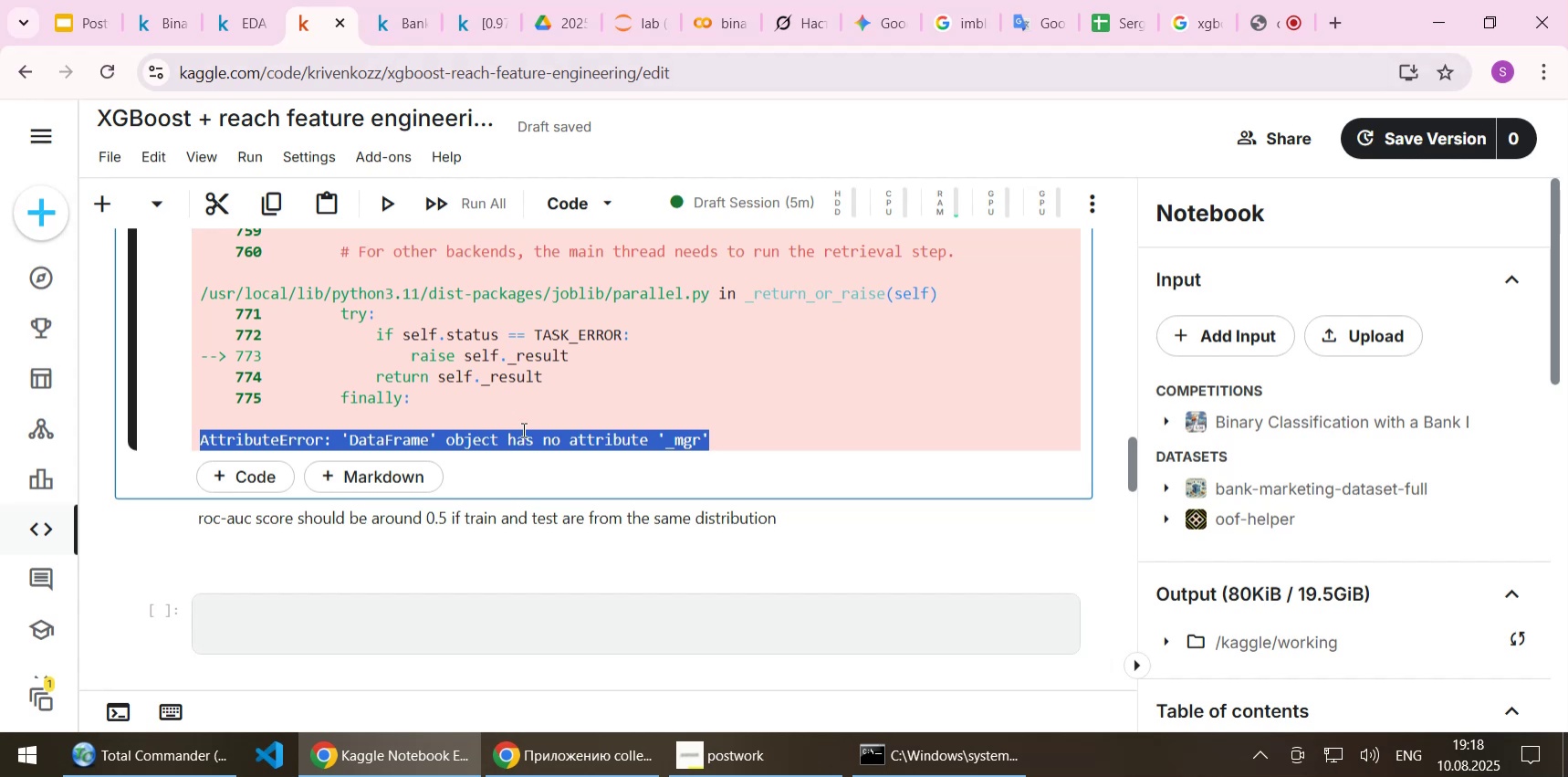 
scroll: coordinate [509, 428], scroll_direction: up, amount: 28.0
 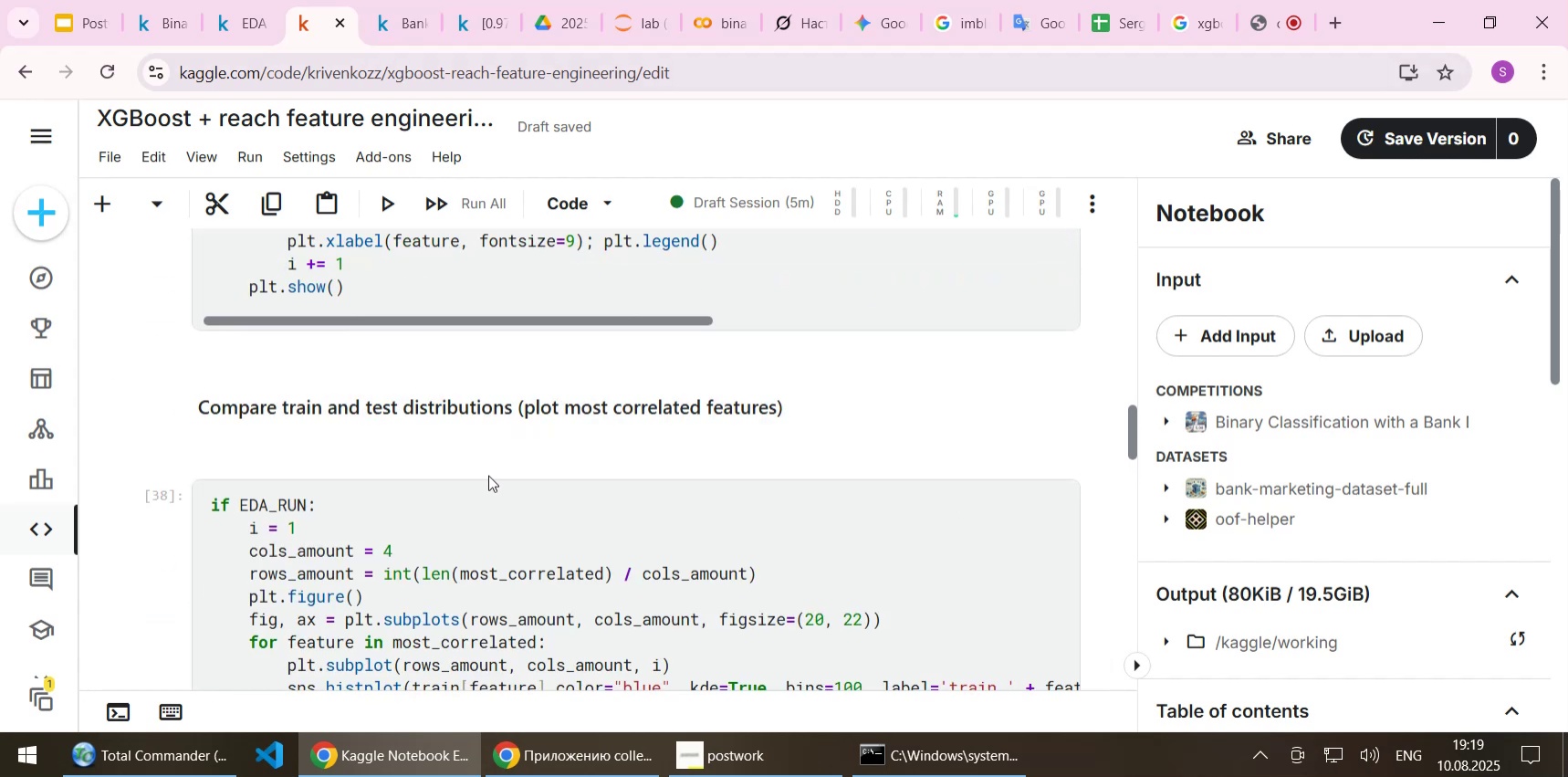 
scroll: coordinate [488, 475], scroll_direction: down, amount: 1.0
 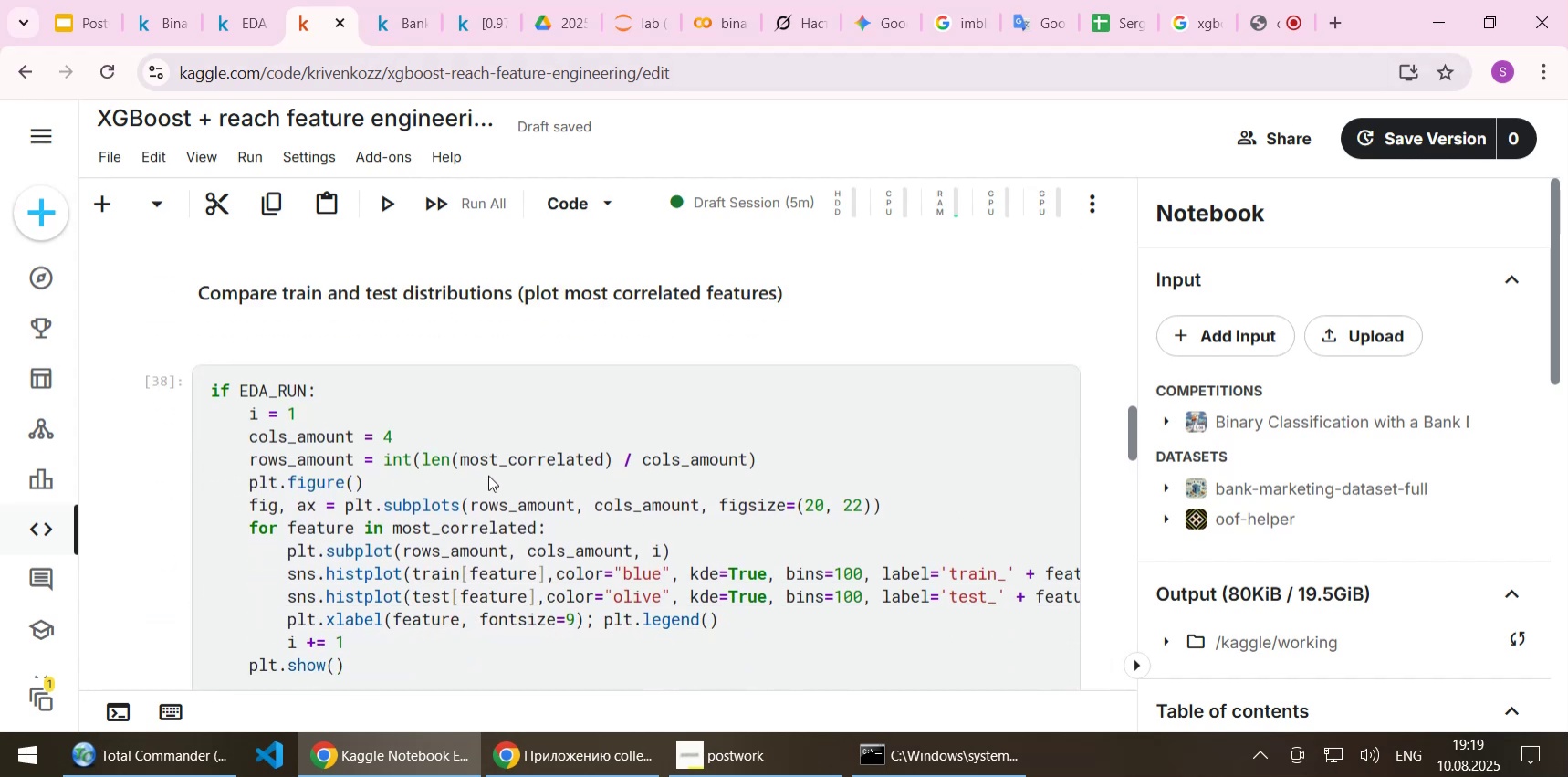 
scroll: coordinate [488, 475], scroll_direction: up, amount: 3.0
 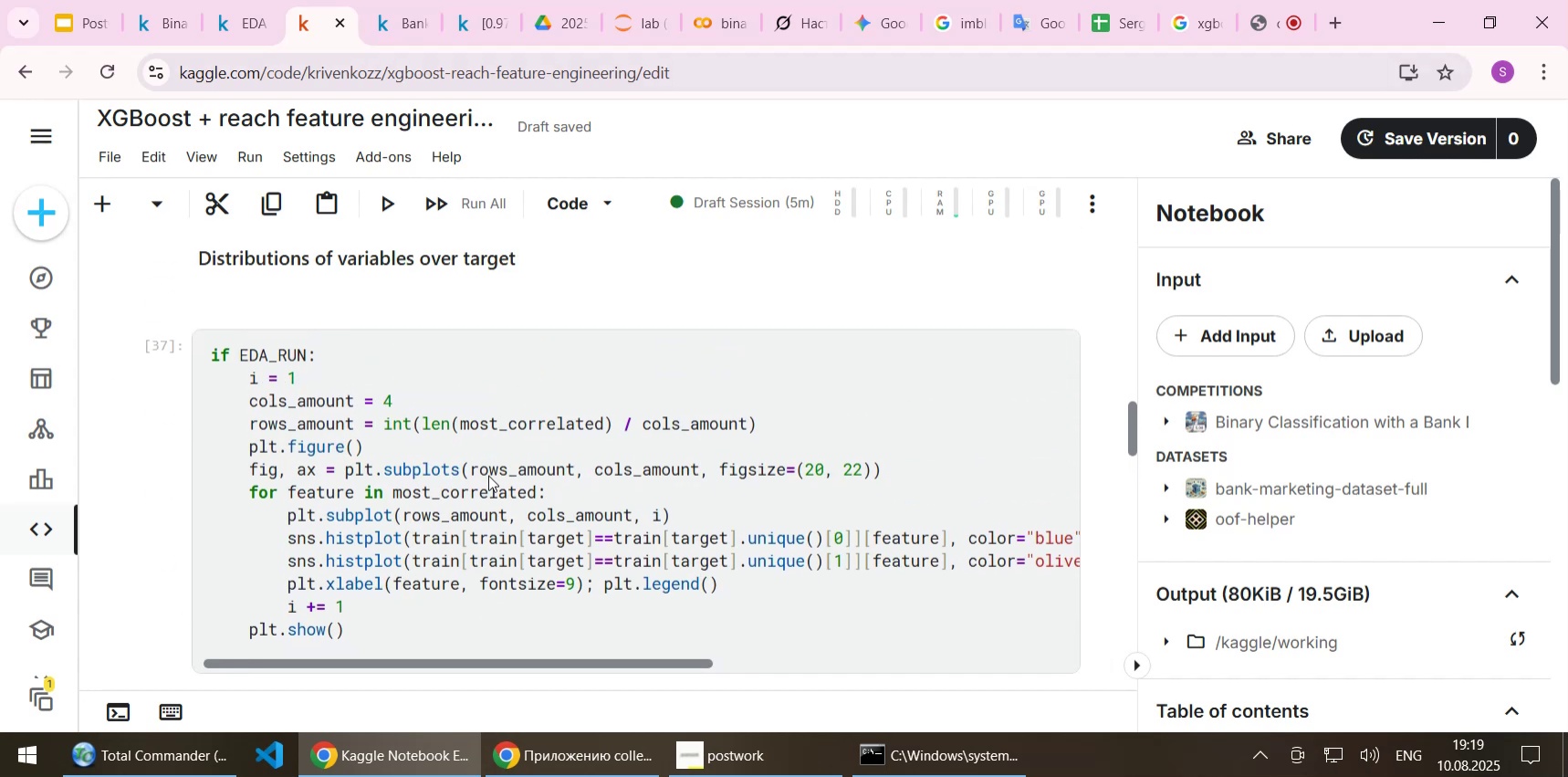 
scroll: coordinate [488, 475], scroll_direction: down, amount: 9.0
 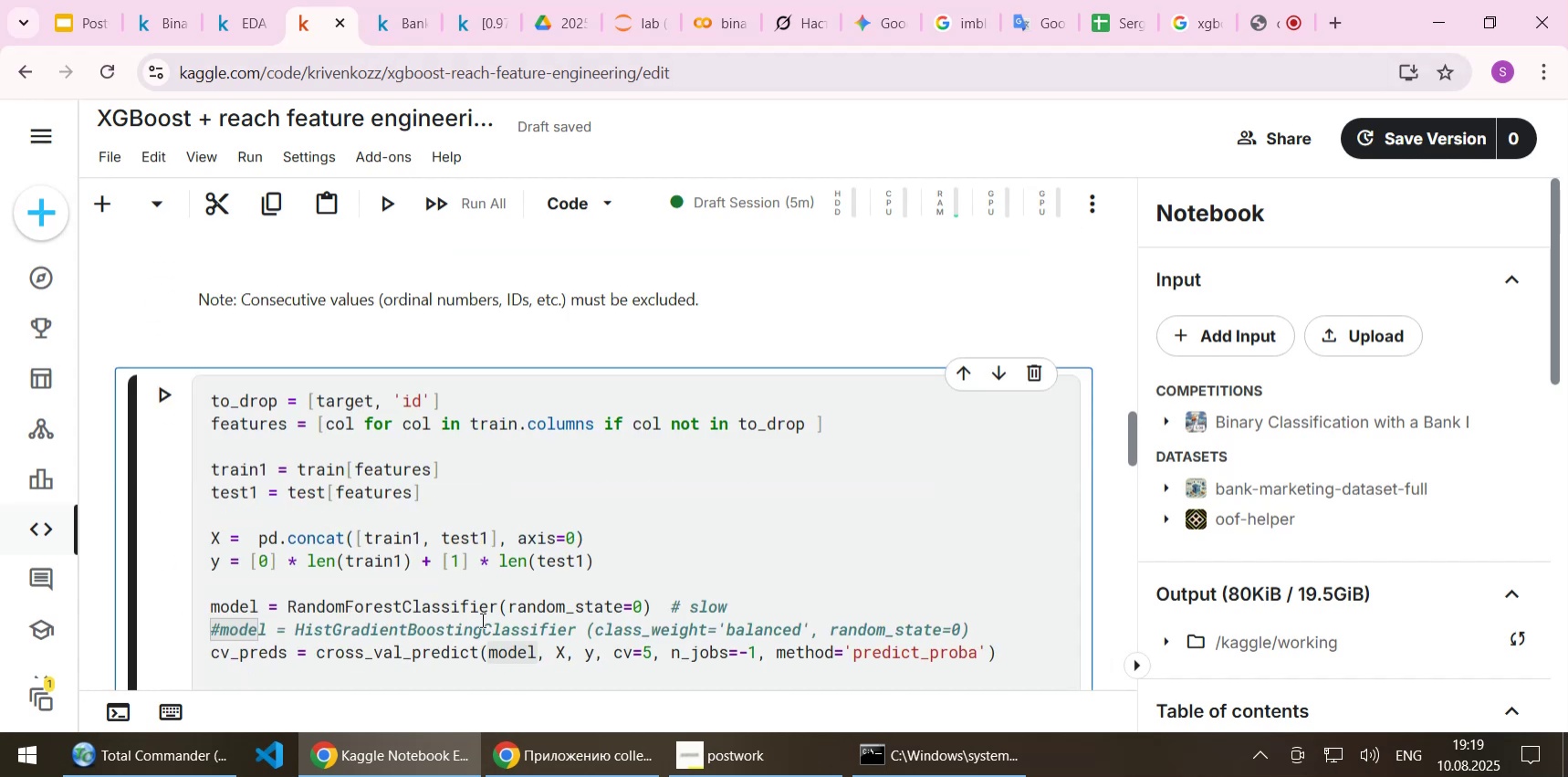 
left_click([481, 619])
 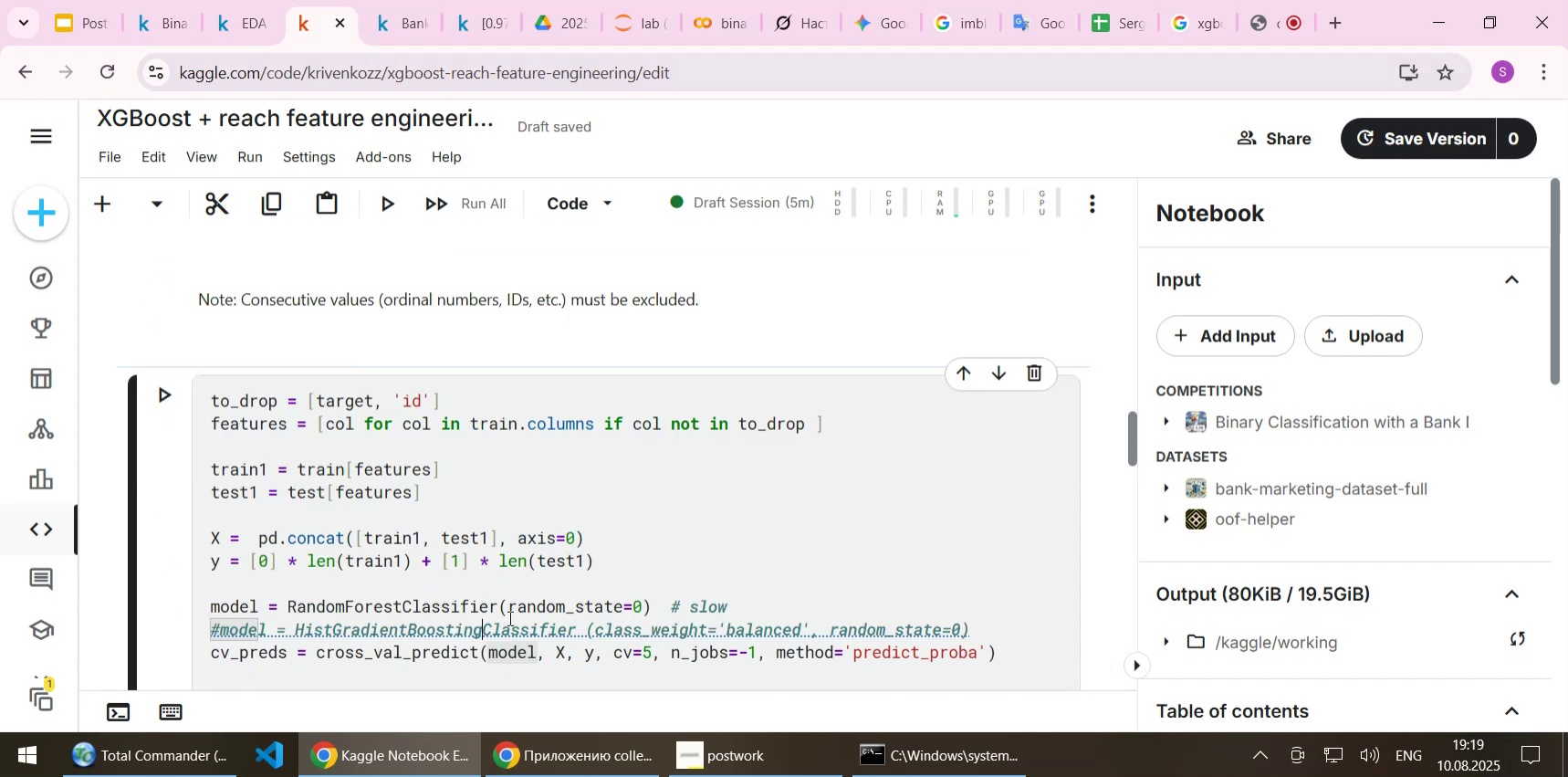 
key(ArrowUp)
 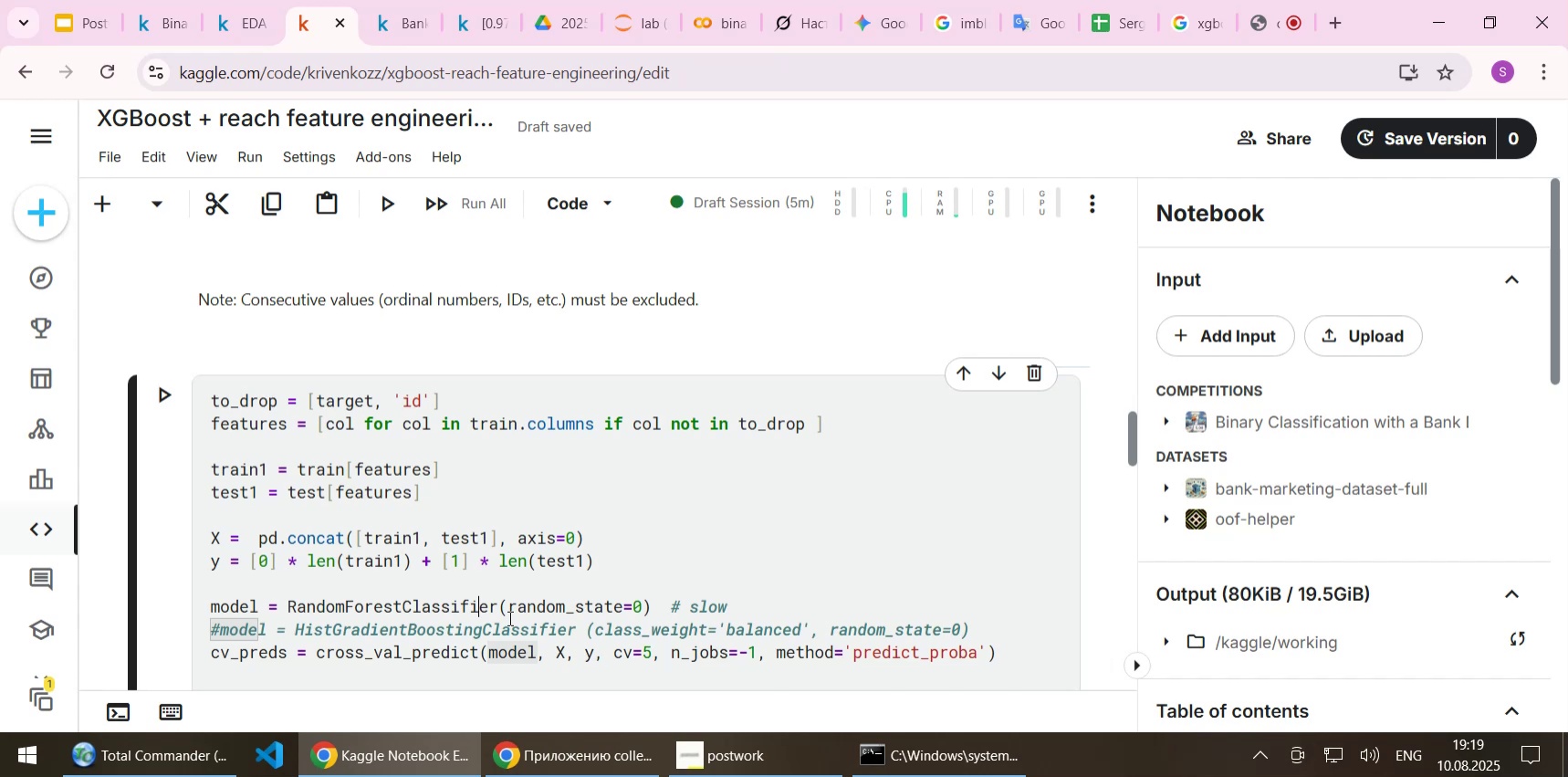 
key(Home)
 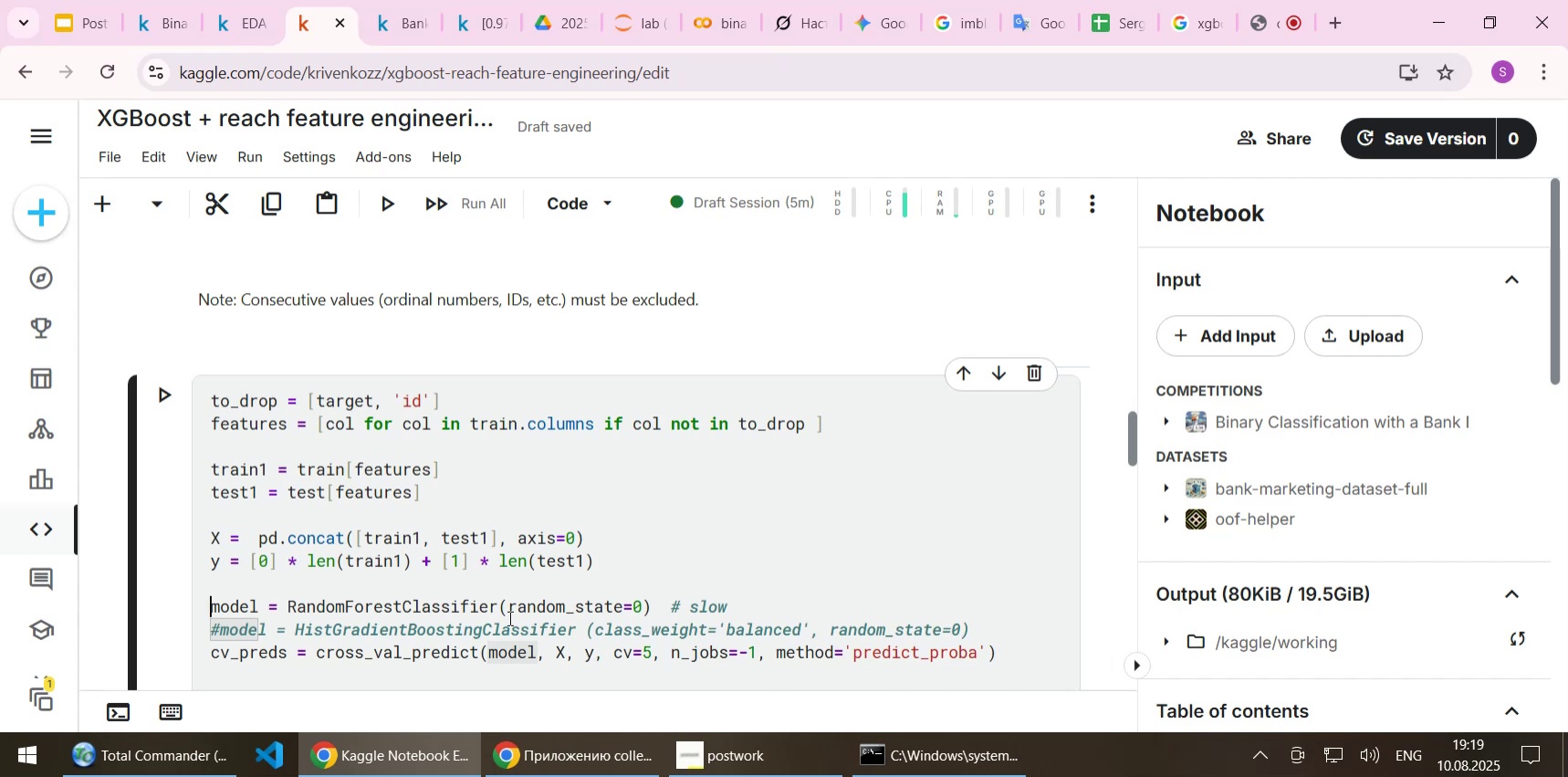 
key(Shift+3)
 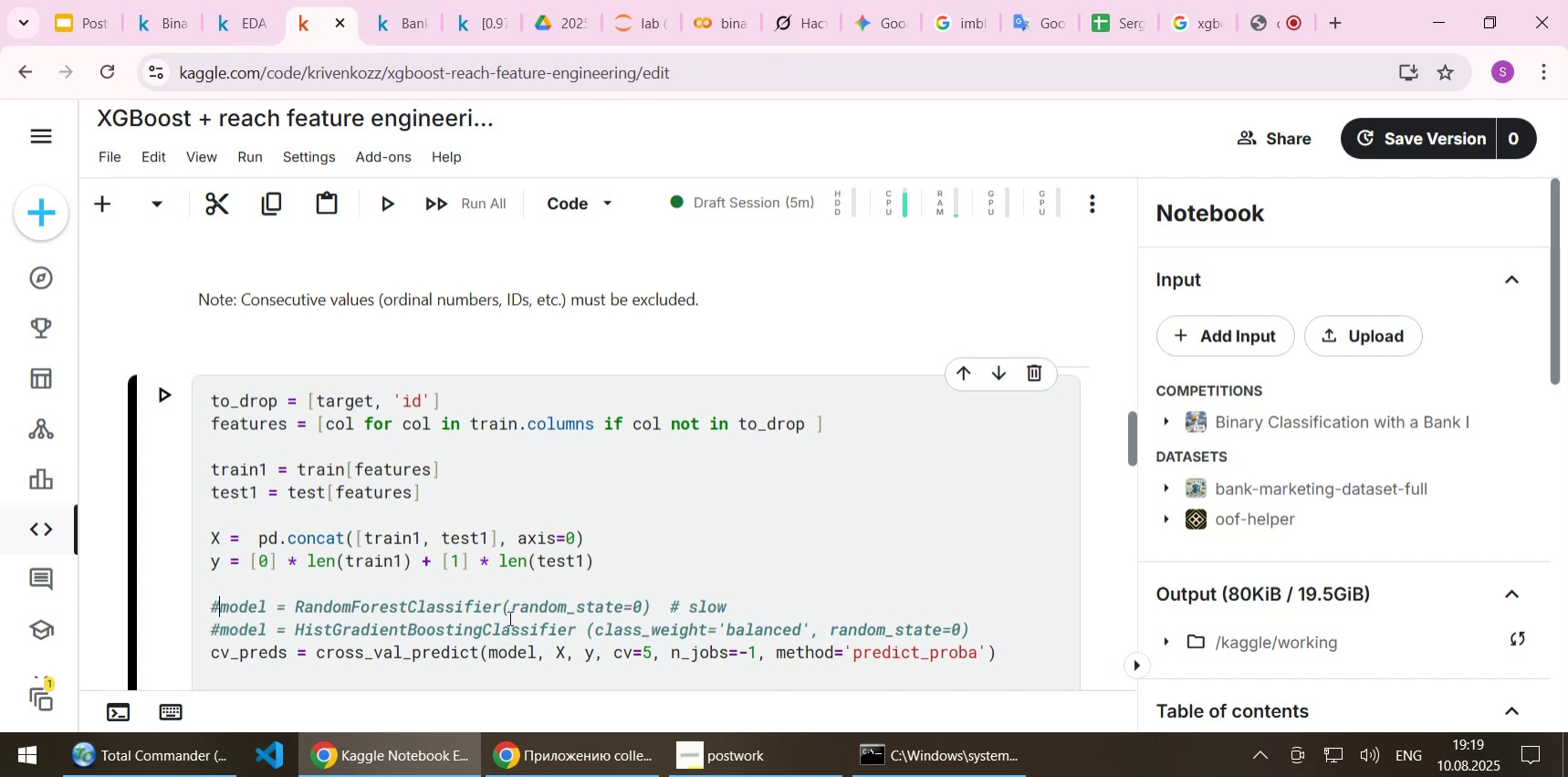 
key(ArrowDown)
 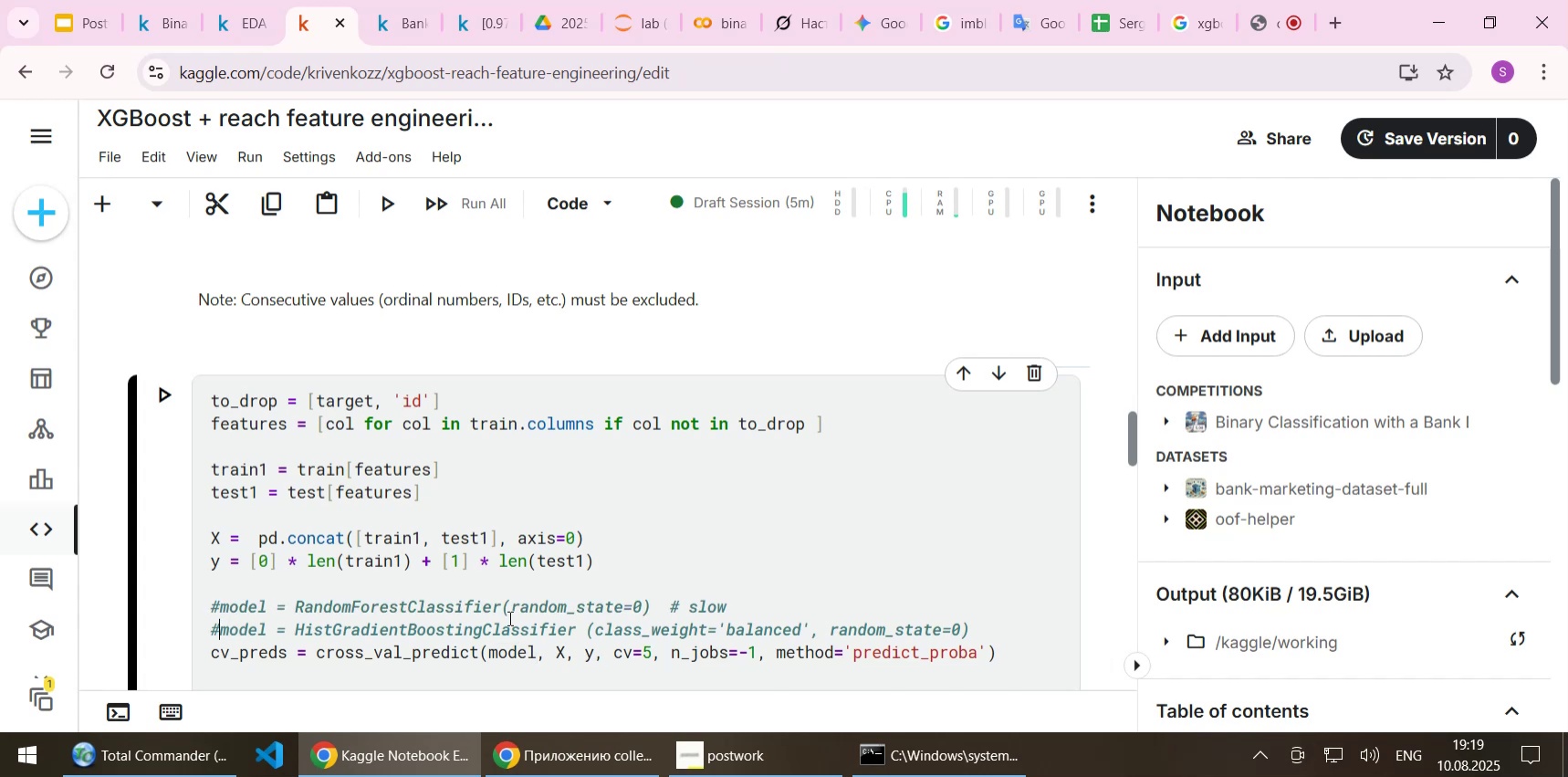 
key(ArrowLeft)
 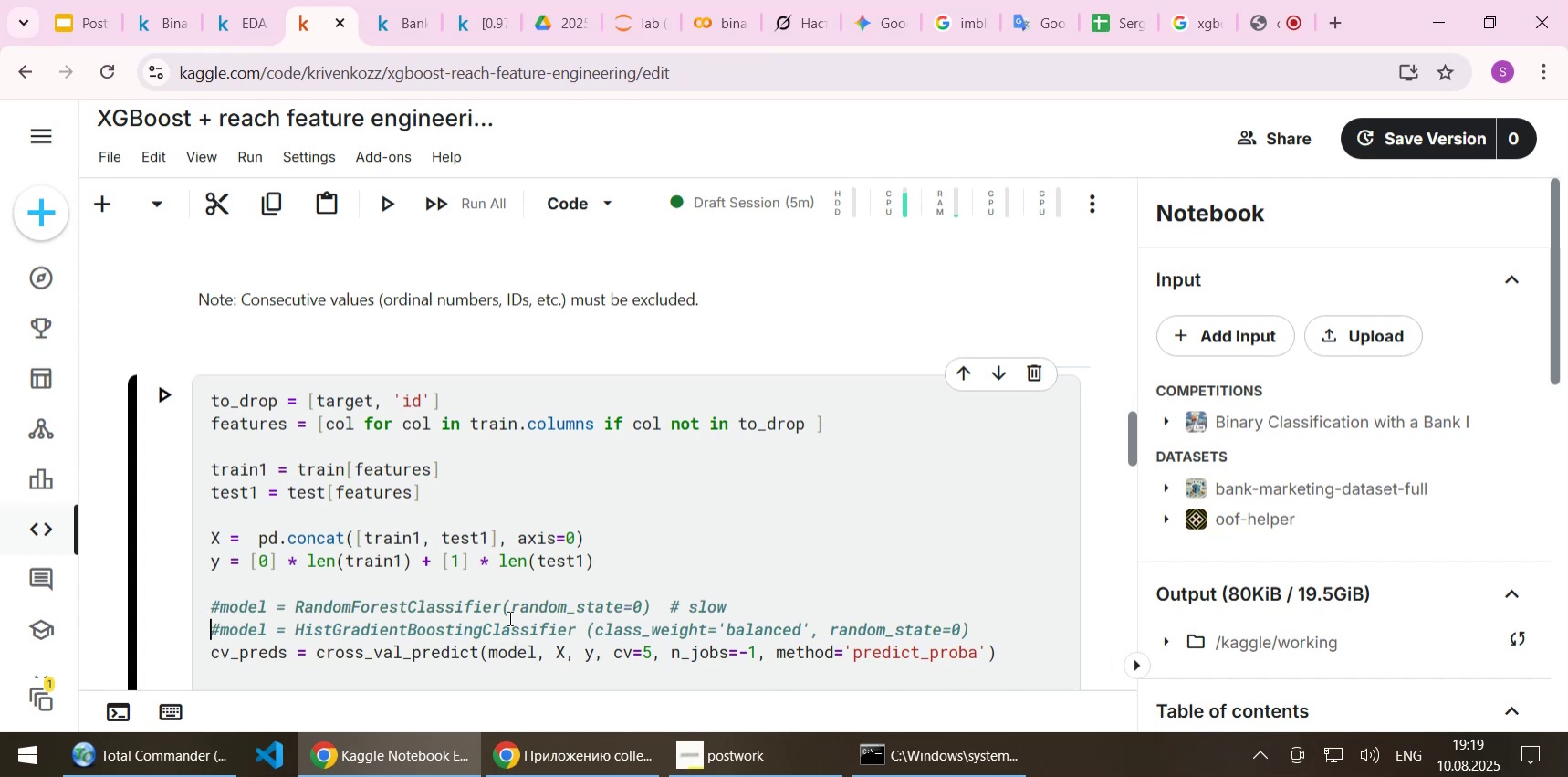 
key(Delete)
 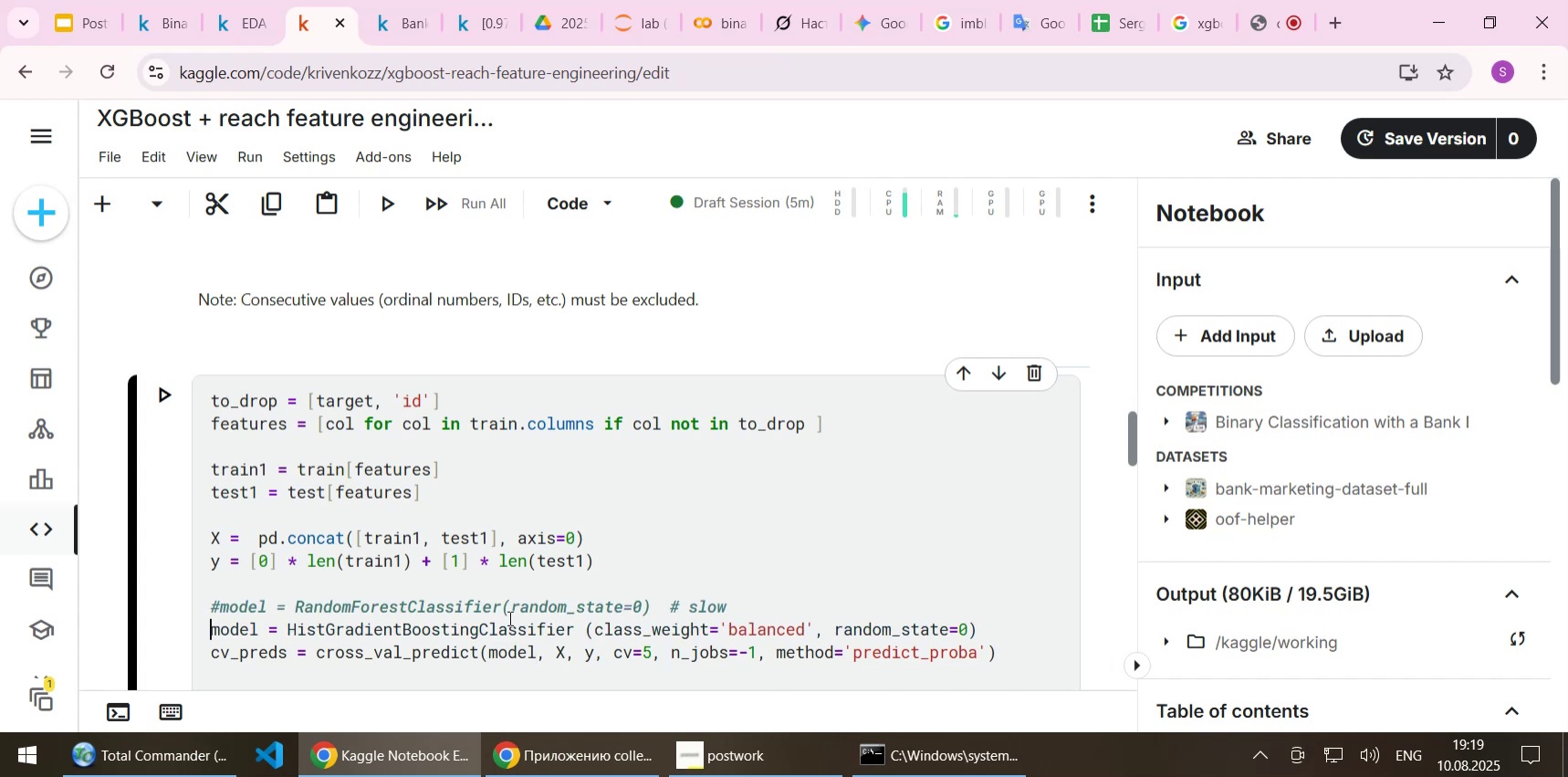 
key(Control+S)
 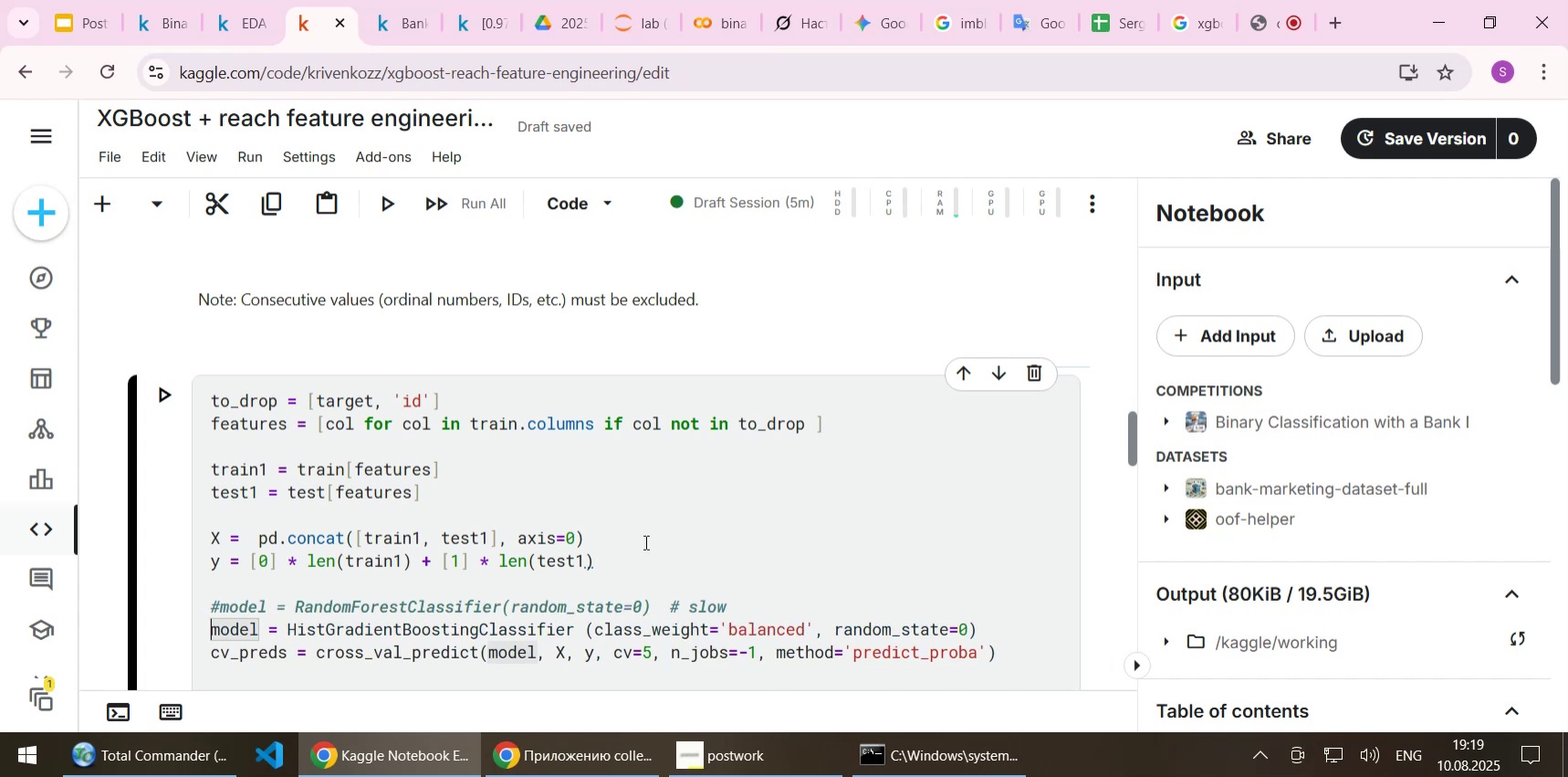 
scroll: coordinate [655, 528], scroll_direction: up, amount: 2.0
 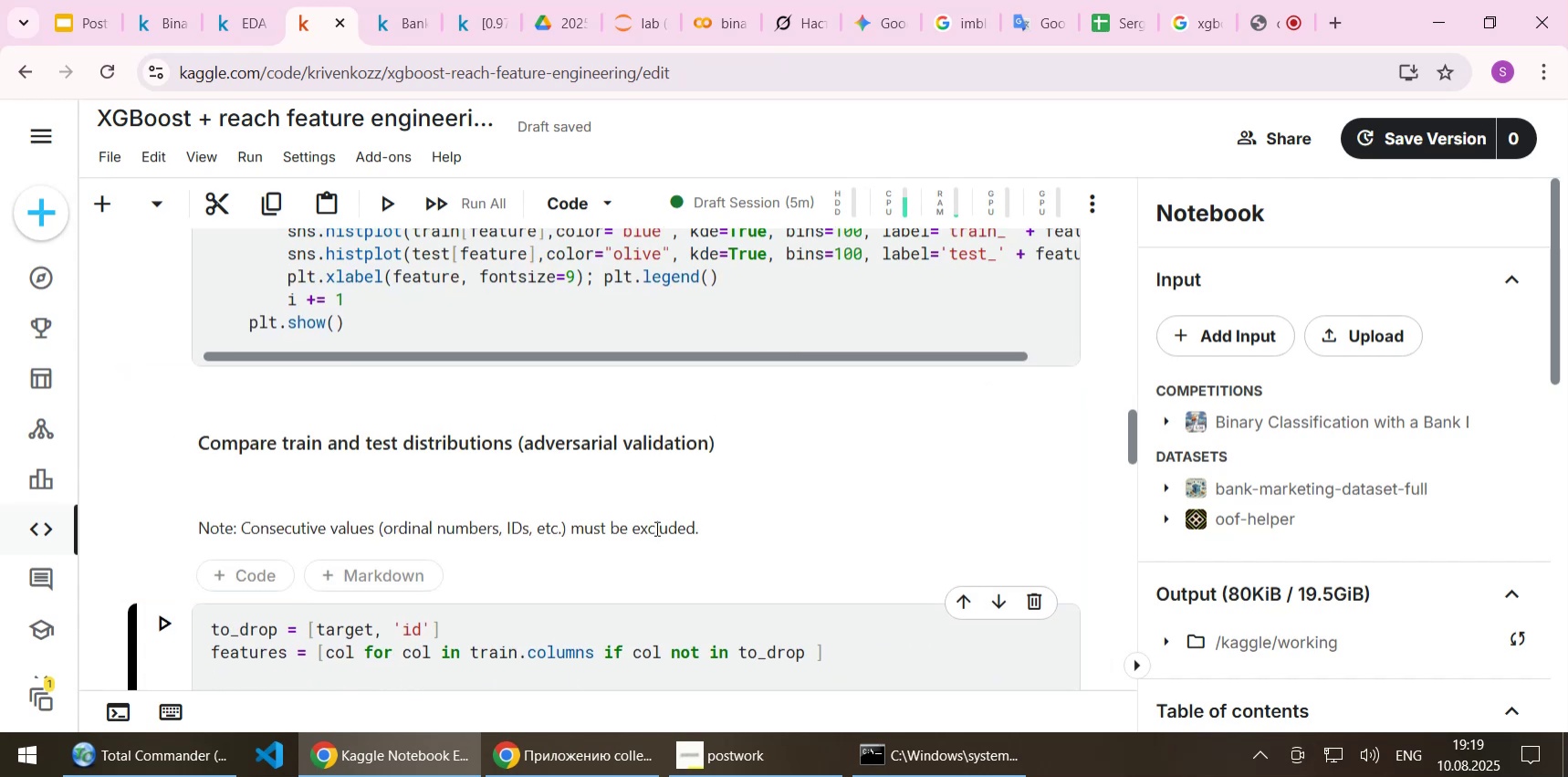 
scroll: coordinate [655, 528], scroll_direction: down, amount: 1.0
 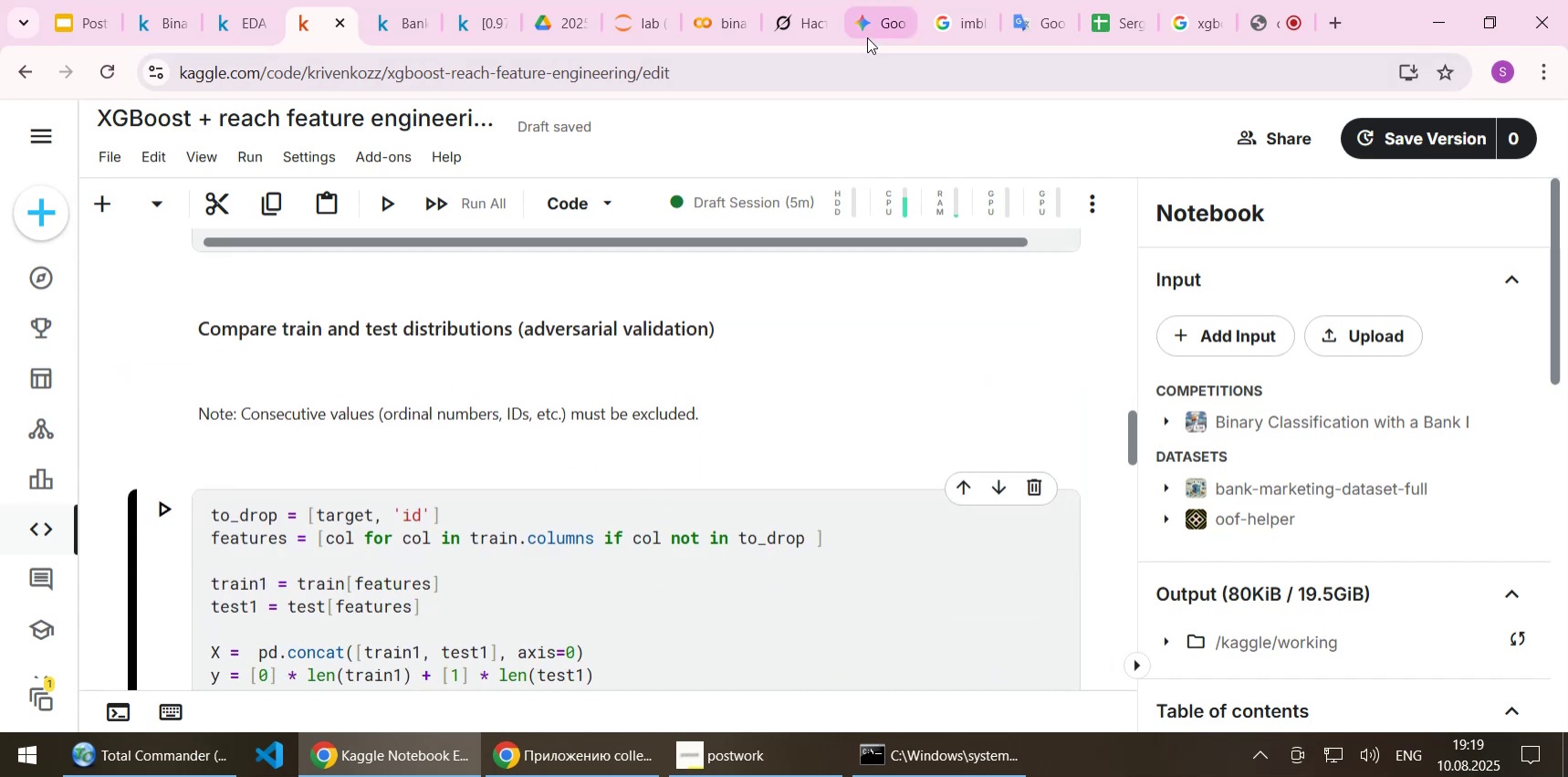 
left_click([885, 23])
 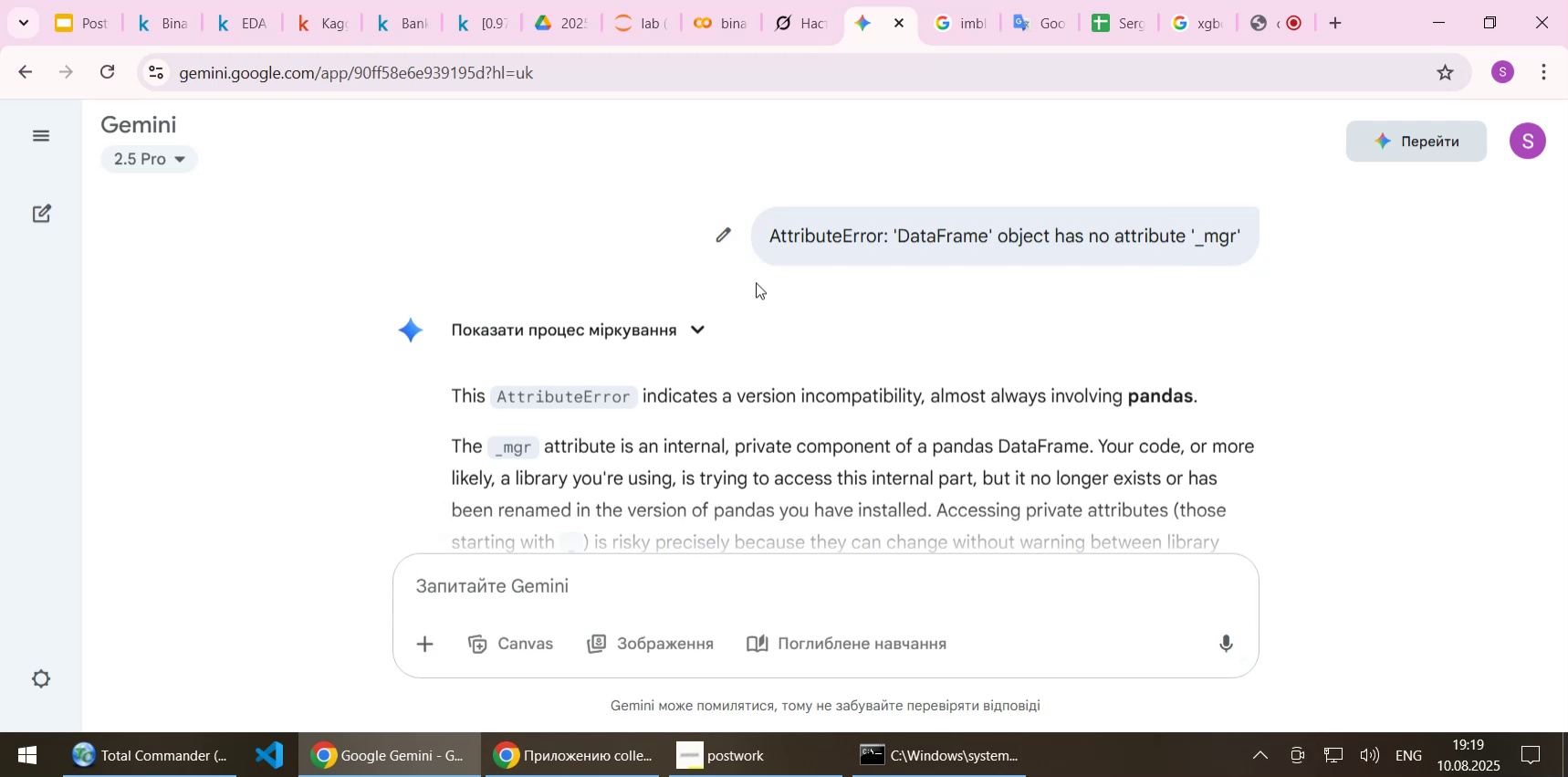 
scroll: coordinate [747, 327], scroll_direction: down, amount: 4.0
 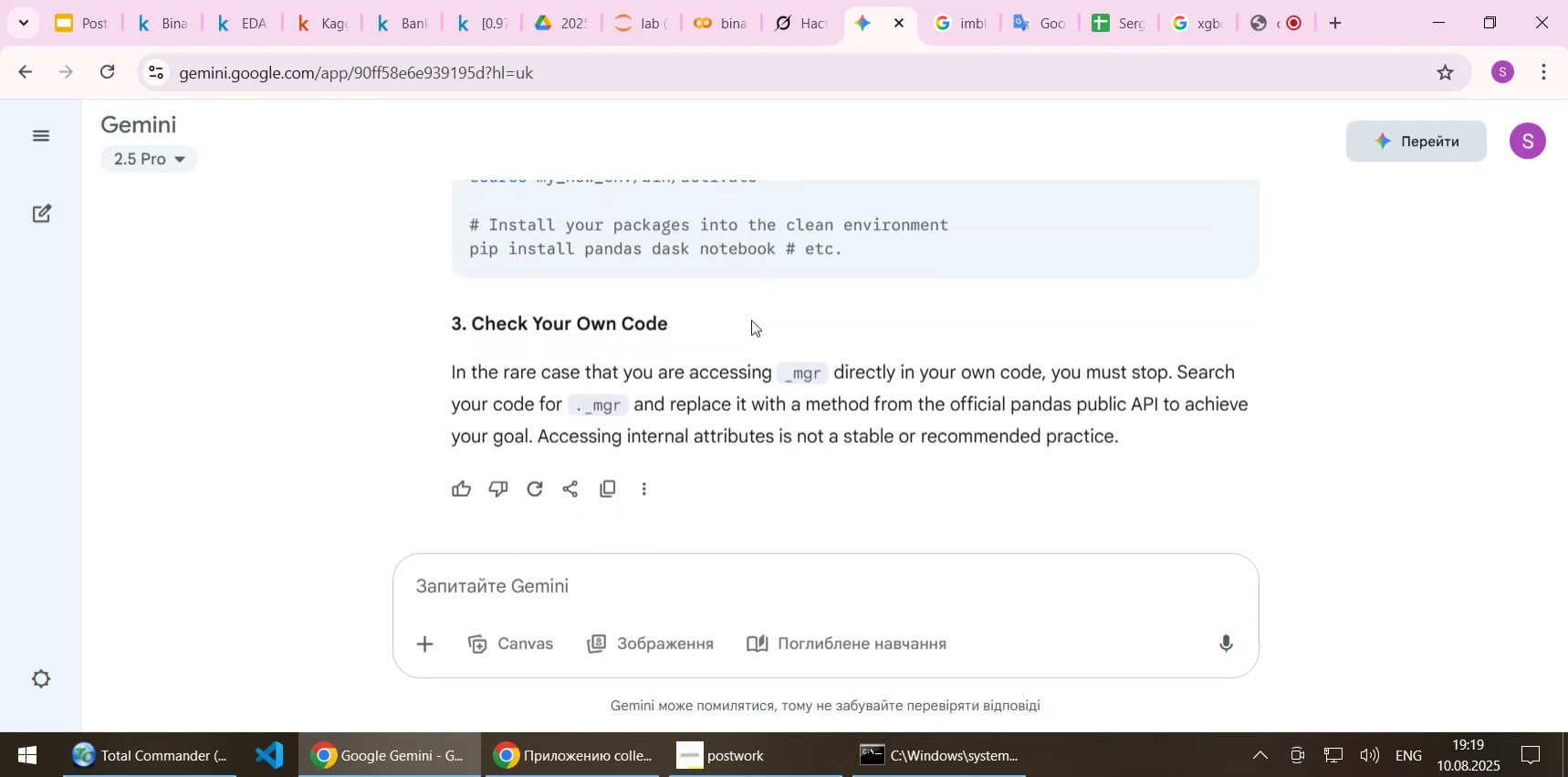 
scroll: coordinate [767, 278], scroll_direction: up, amount: 4.0
 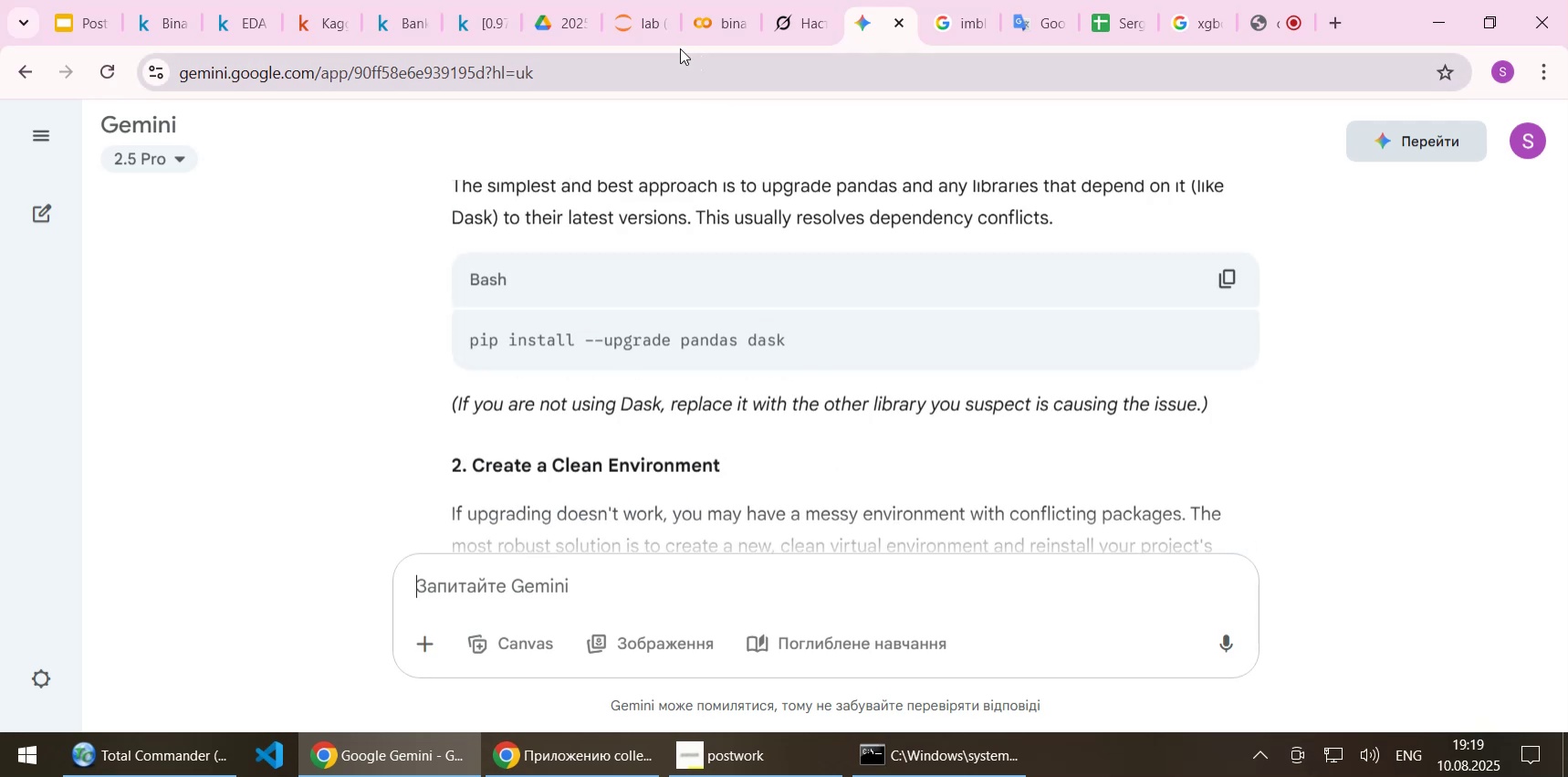 
left_click([319, 23])
 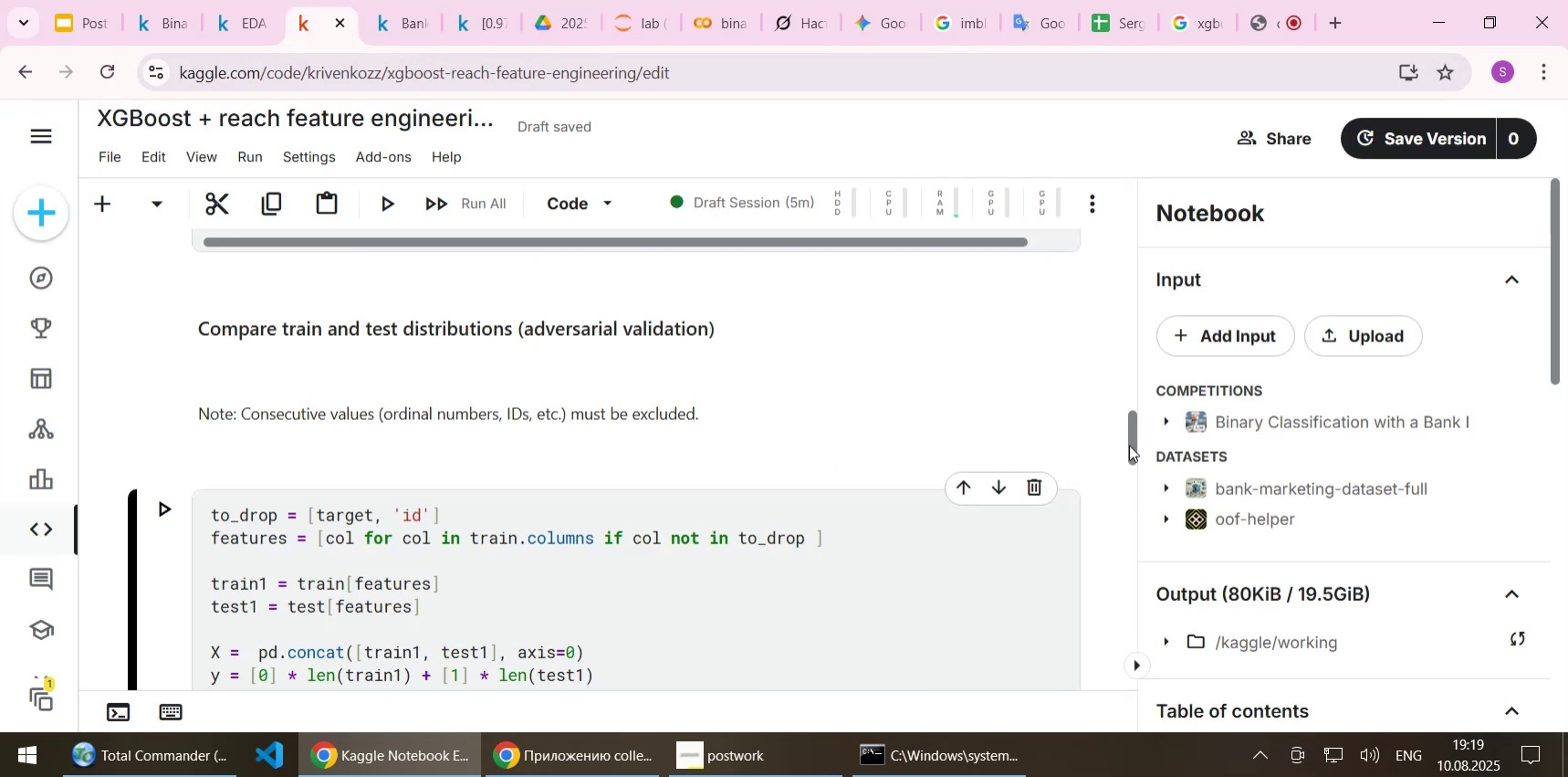 
left_click_drag(start_coordinate=[1130, 441], to_coordinate=[1130, 194])
 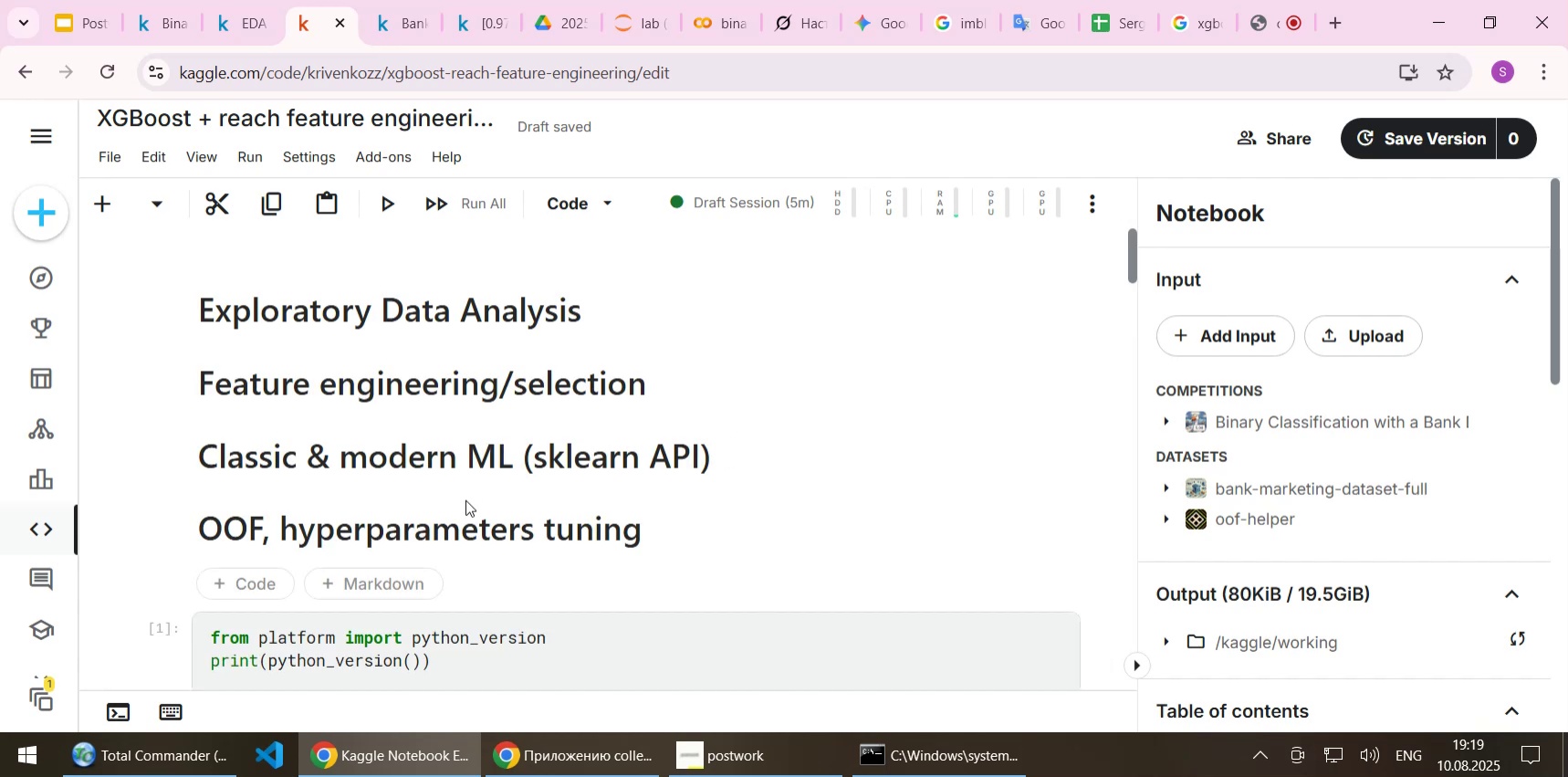 
scroll: coordinate [511, 523], scroll_direction: down, amount: 9.0
 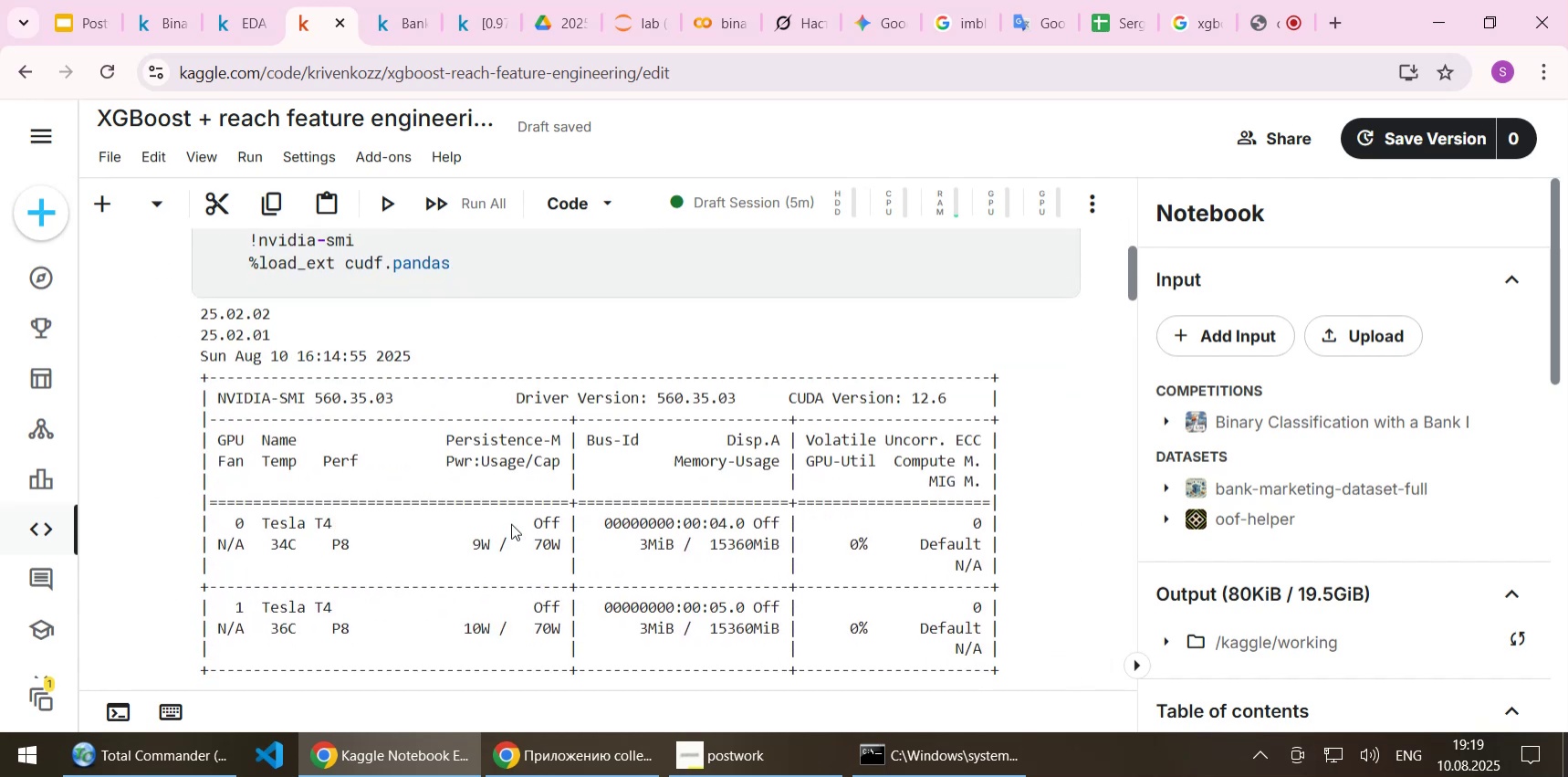 
scroll: coordinate [511, 523], scroll_direction: up, amount: 1.0
 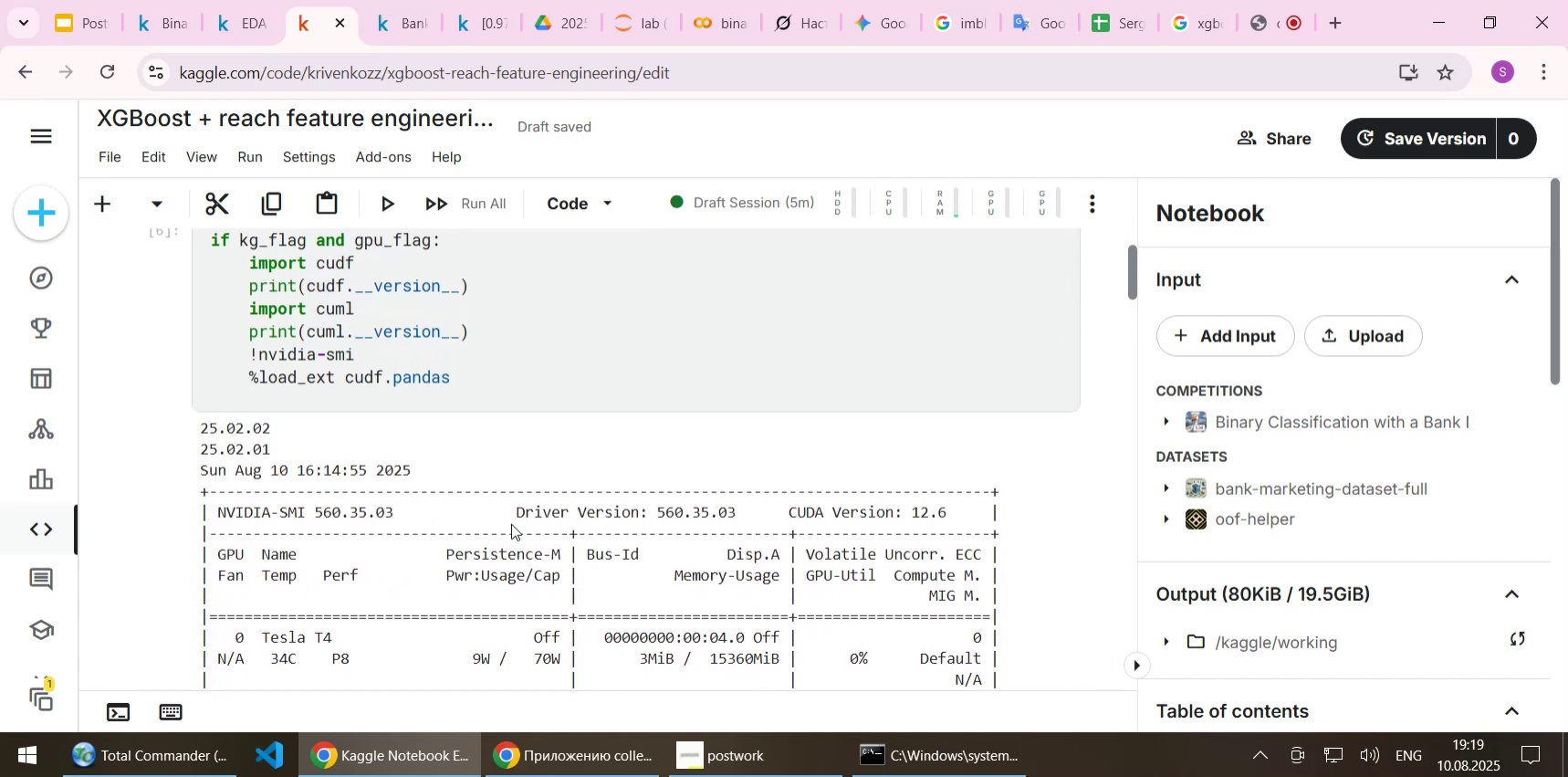 
scroll: coordinate [511, 523], scroll_direction: down, amount: 7.0
 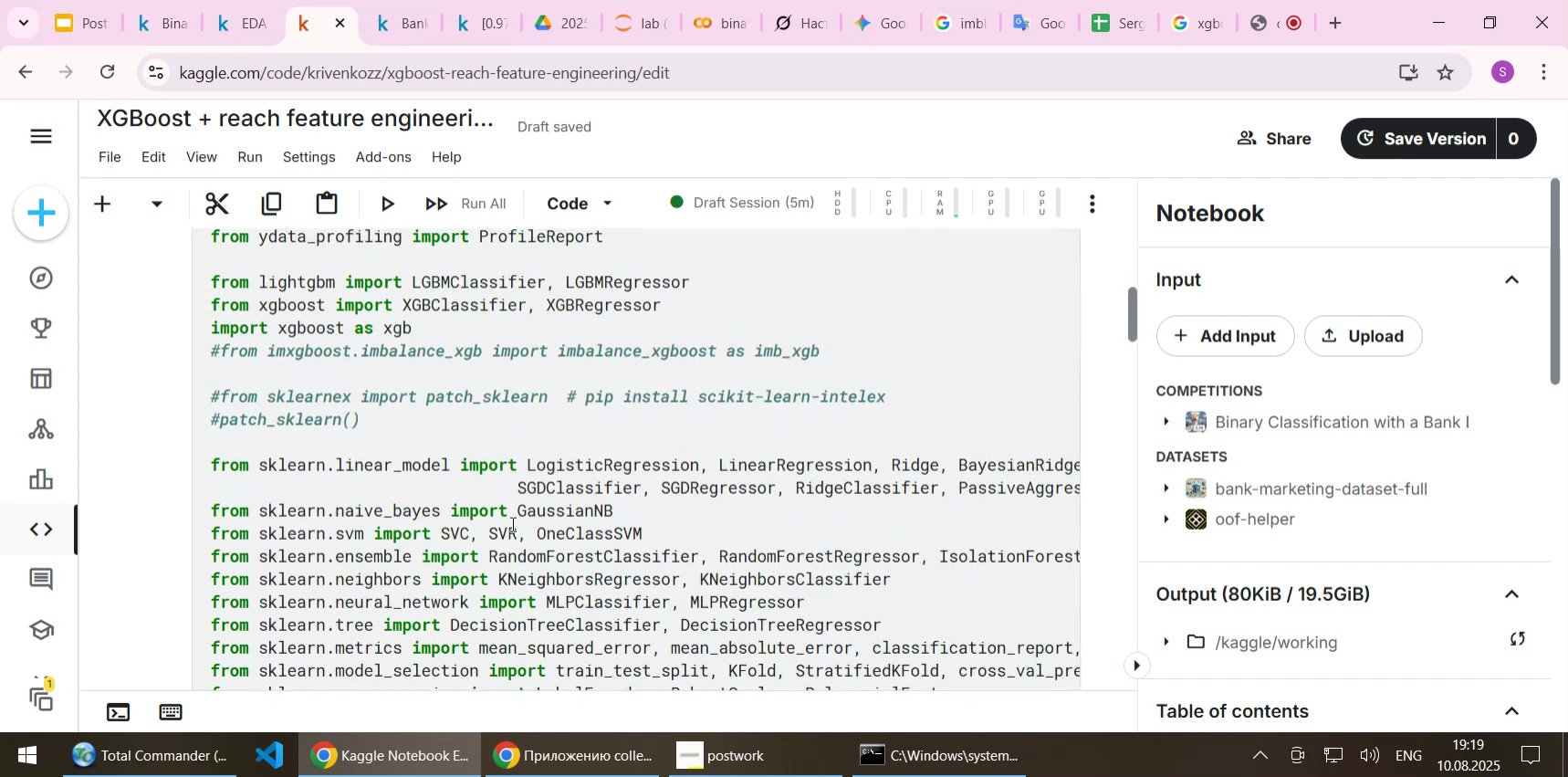 
scroll: coordinate [511, 523], scroll_direction: up, amount: 2.0
 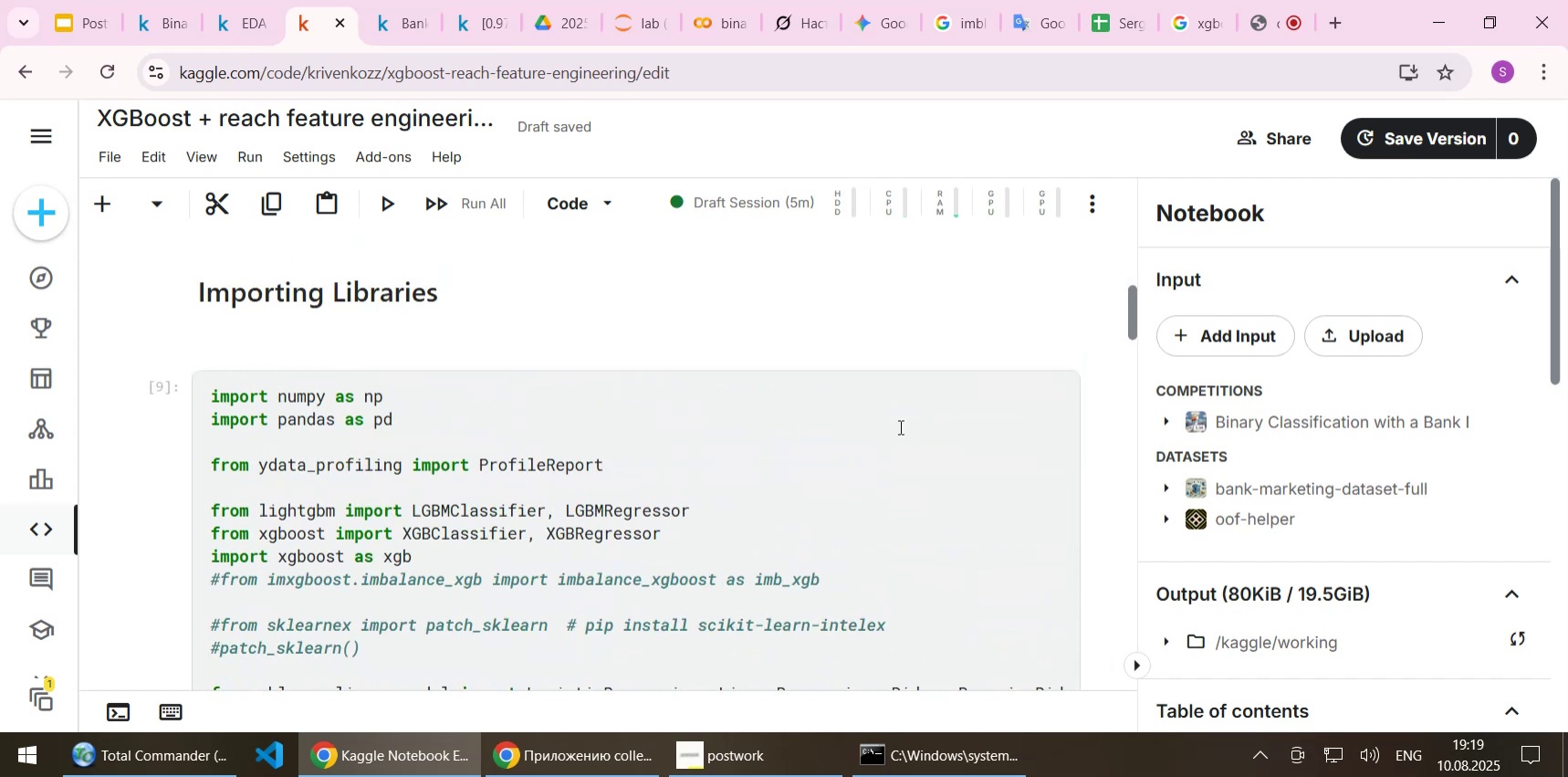 
wait(5.39)
 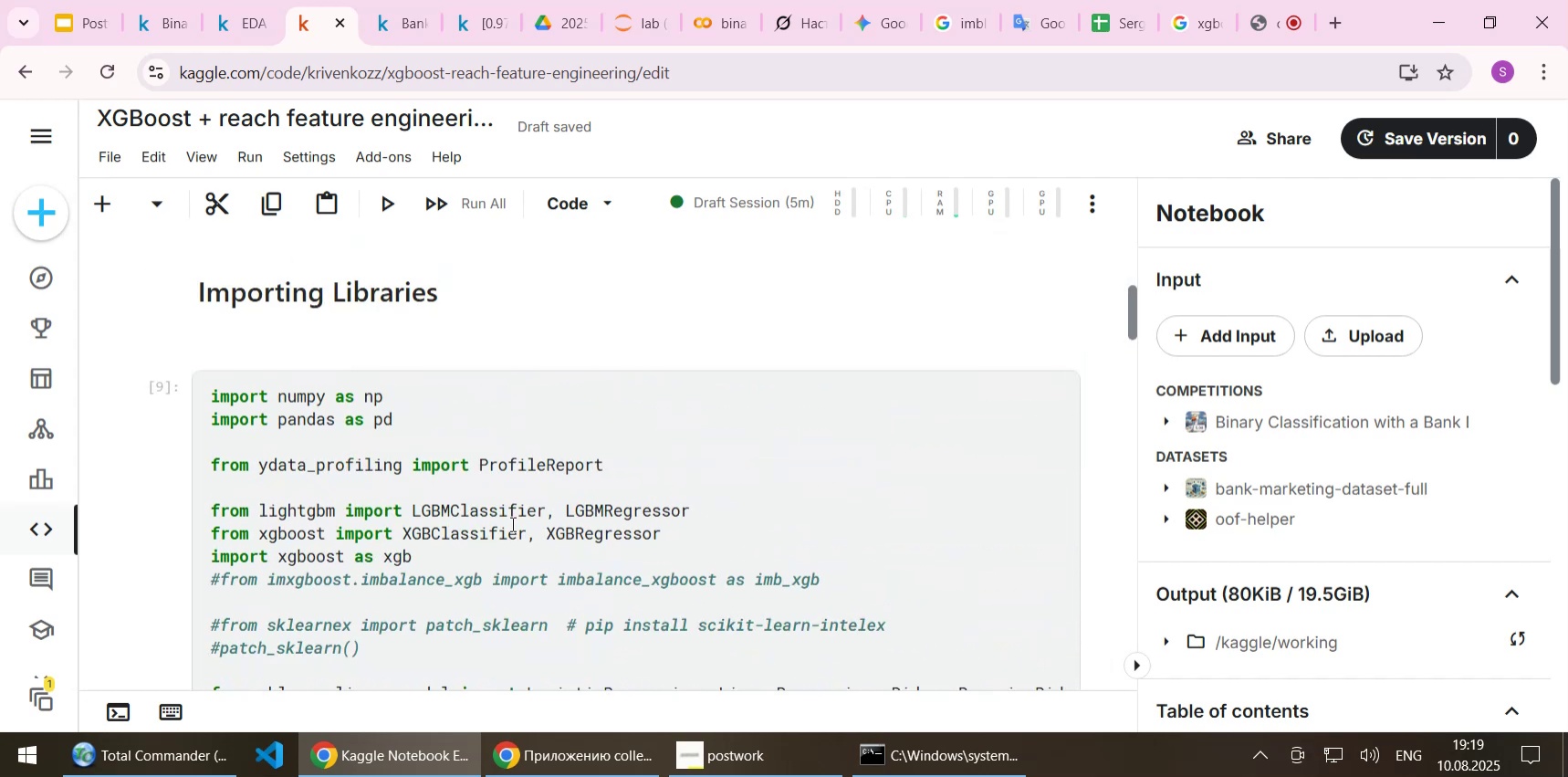 
left_click_drag(start_coordinate=[1135, 305], to_coordinate=[1131, 442])
 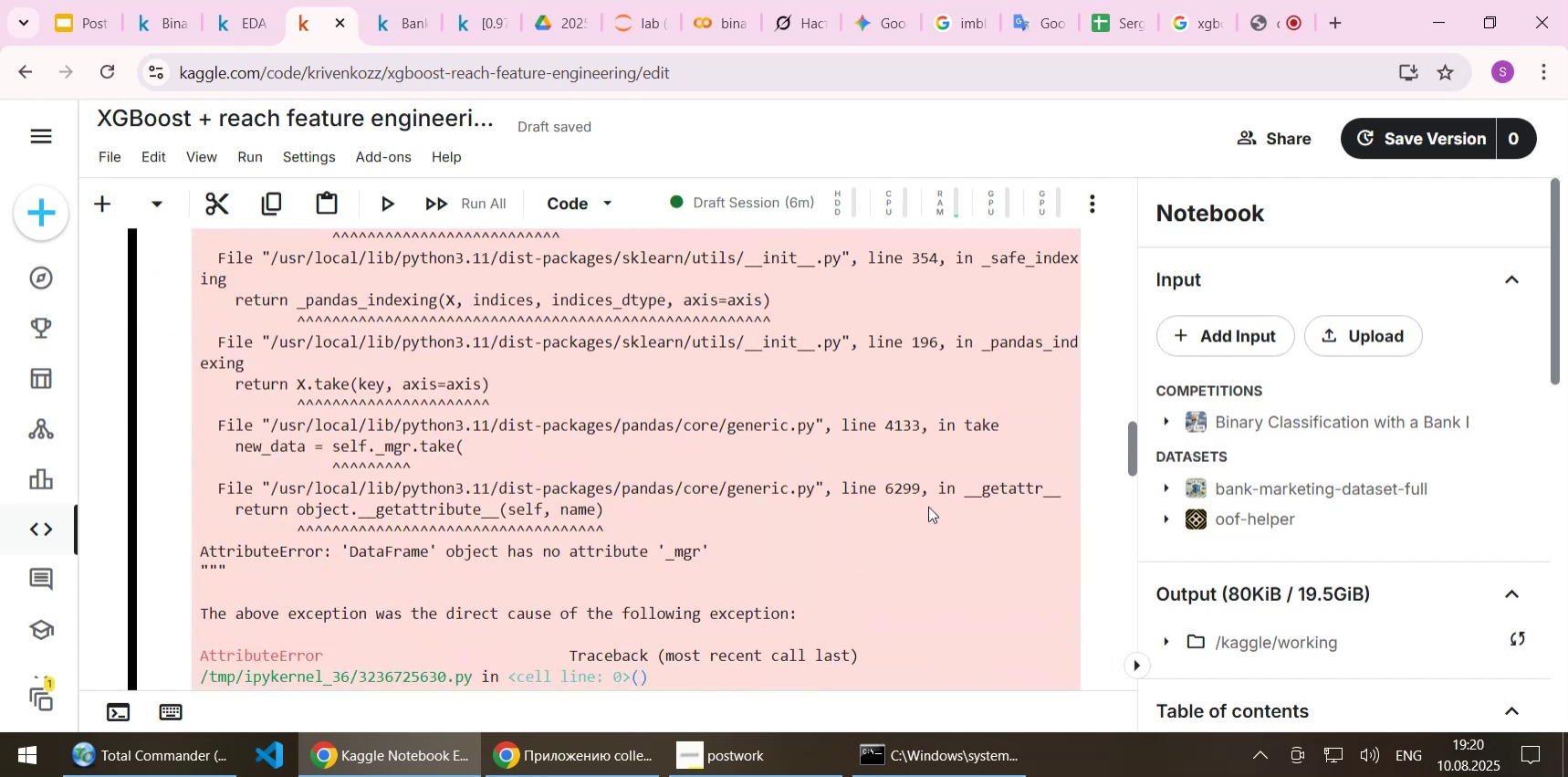 
scroll: coordinate [928, 506], scroll_direction: up, amount: 8.0
 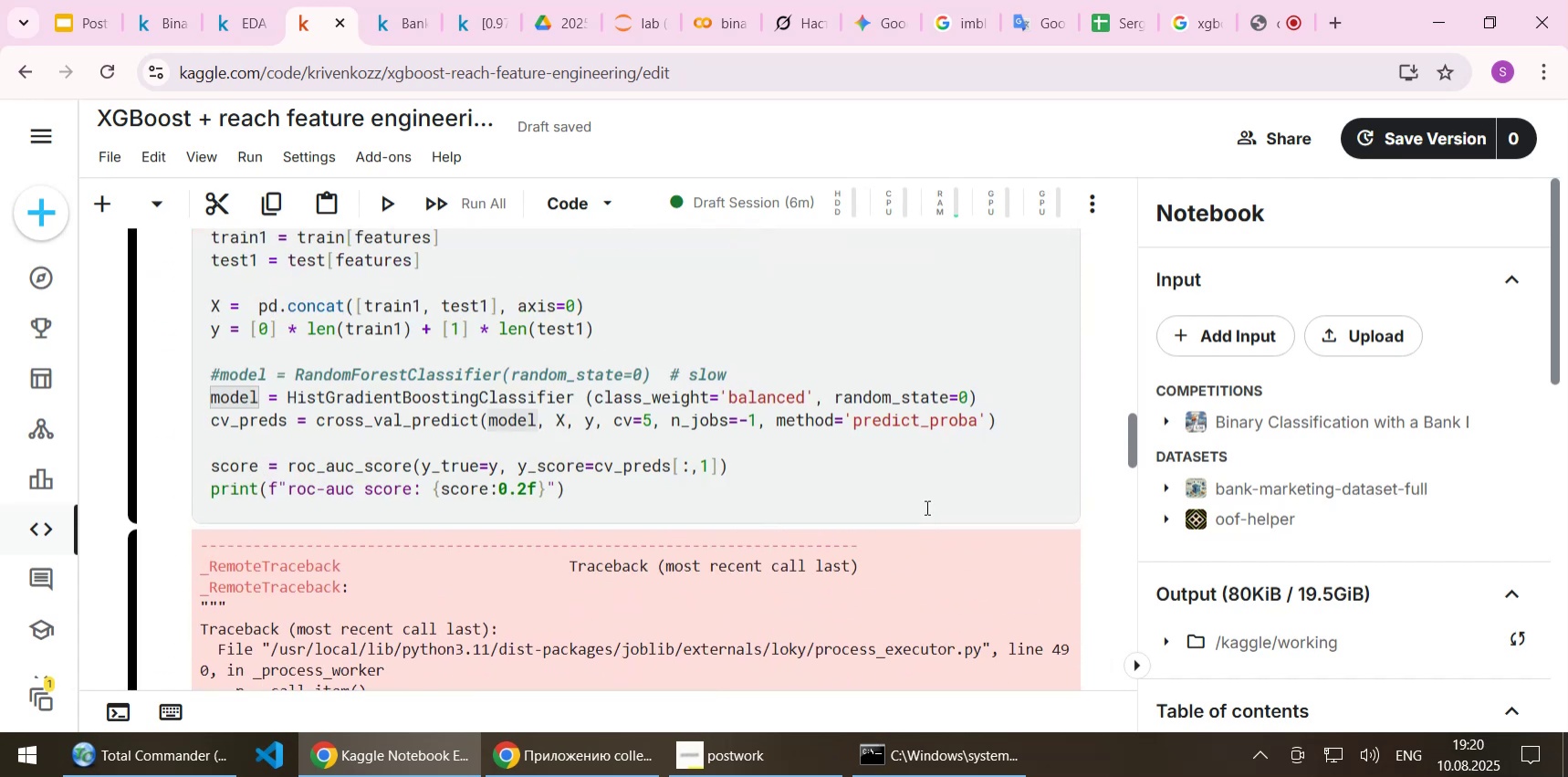 
scroll: coordinate [925, 507], scroll_direction: down, amount: 1.0
 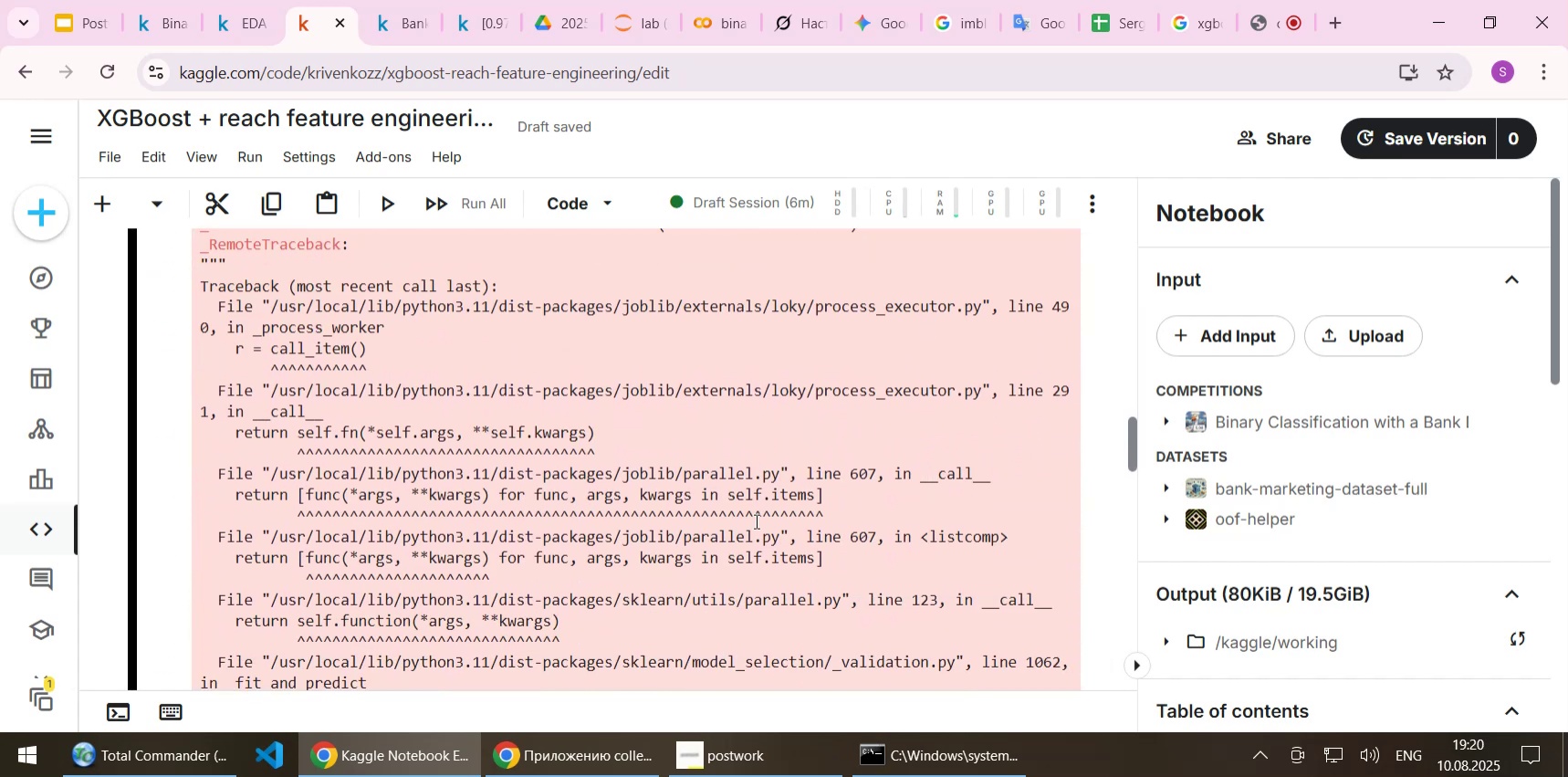 
scroll: coordinate [656, 484], scroll_direction: up, amount: 4.0
 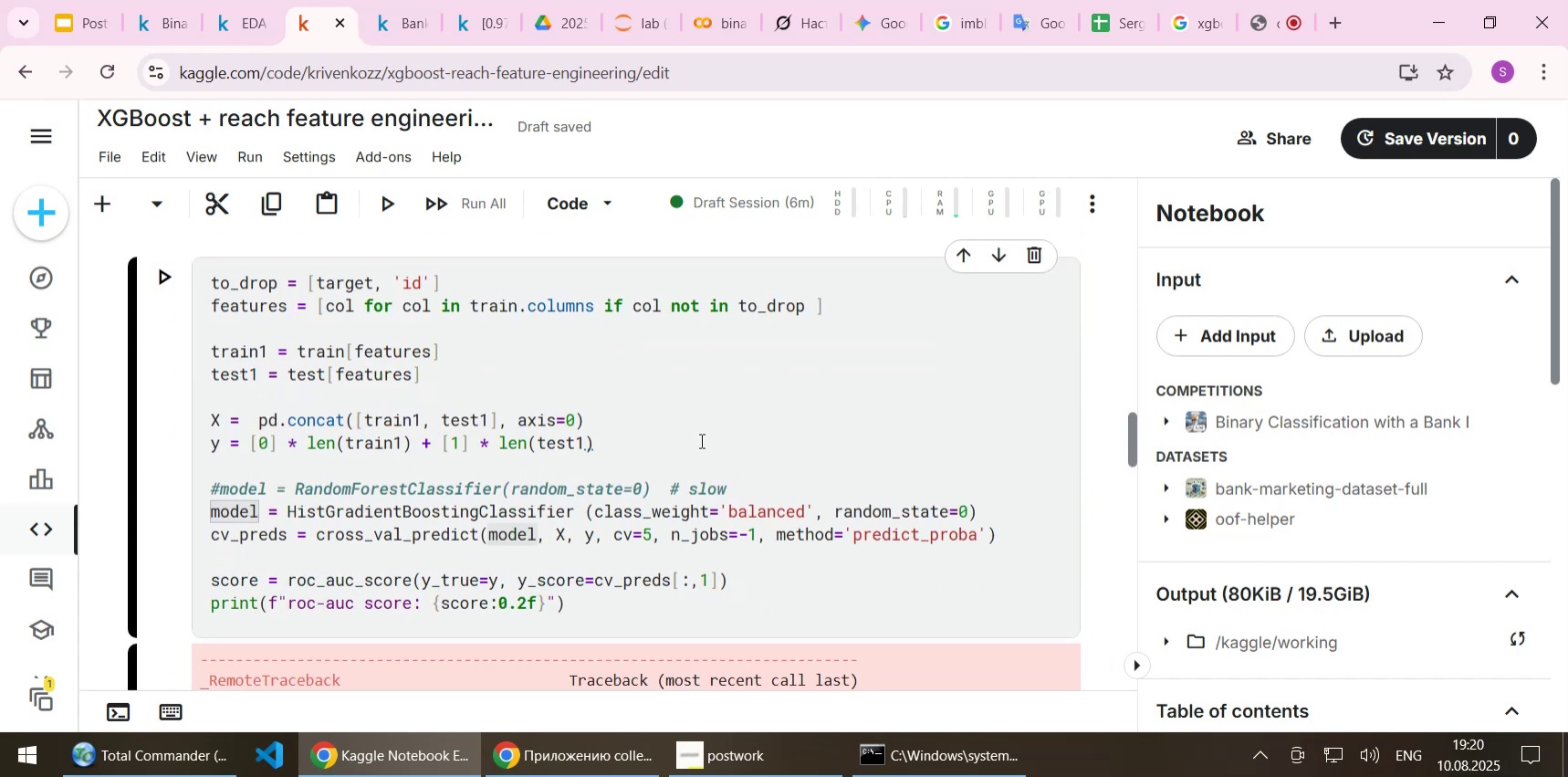 
left_click([700, 440])
 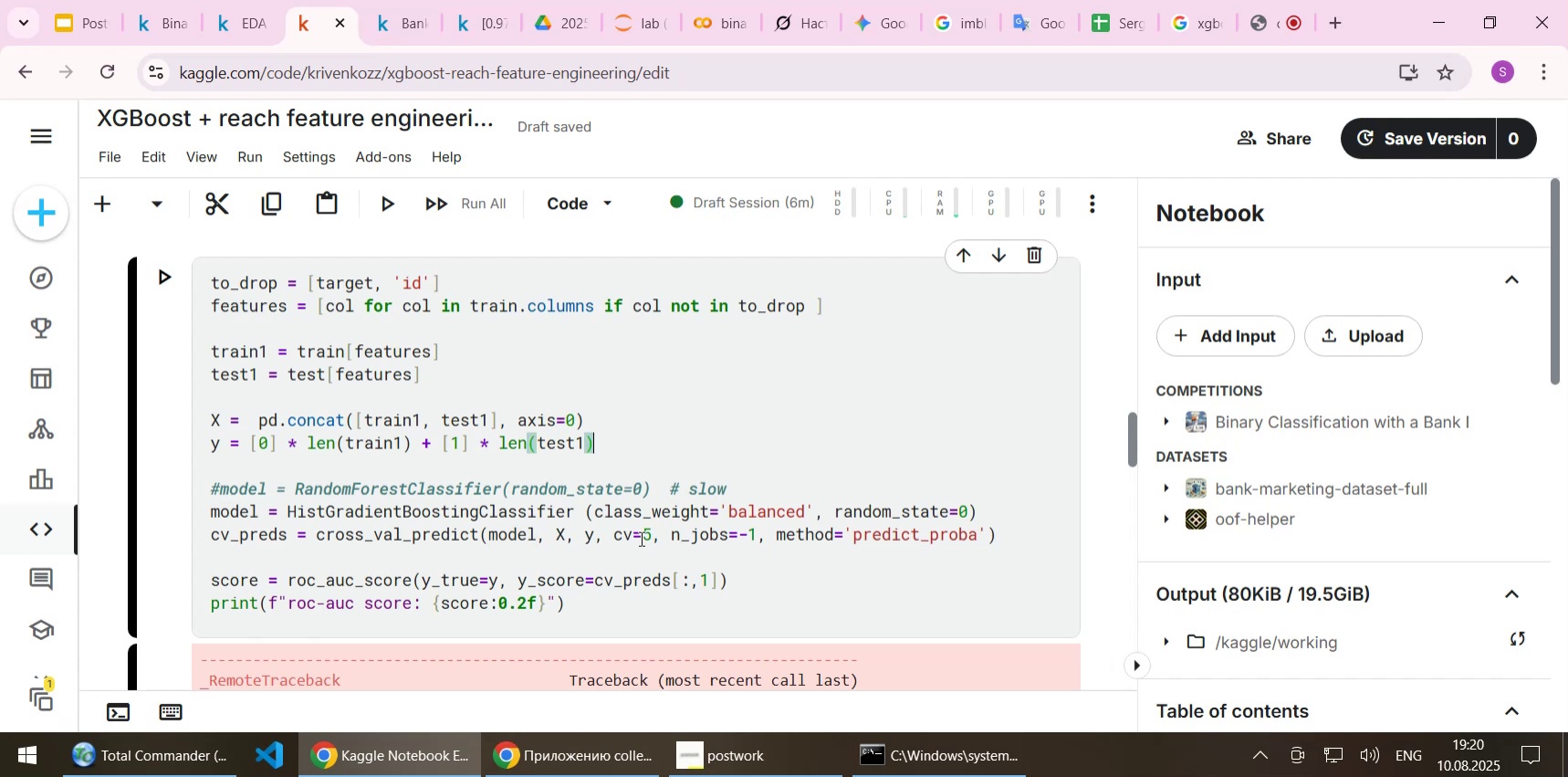 
left_click([640, 538])
 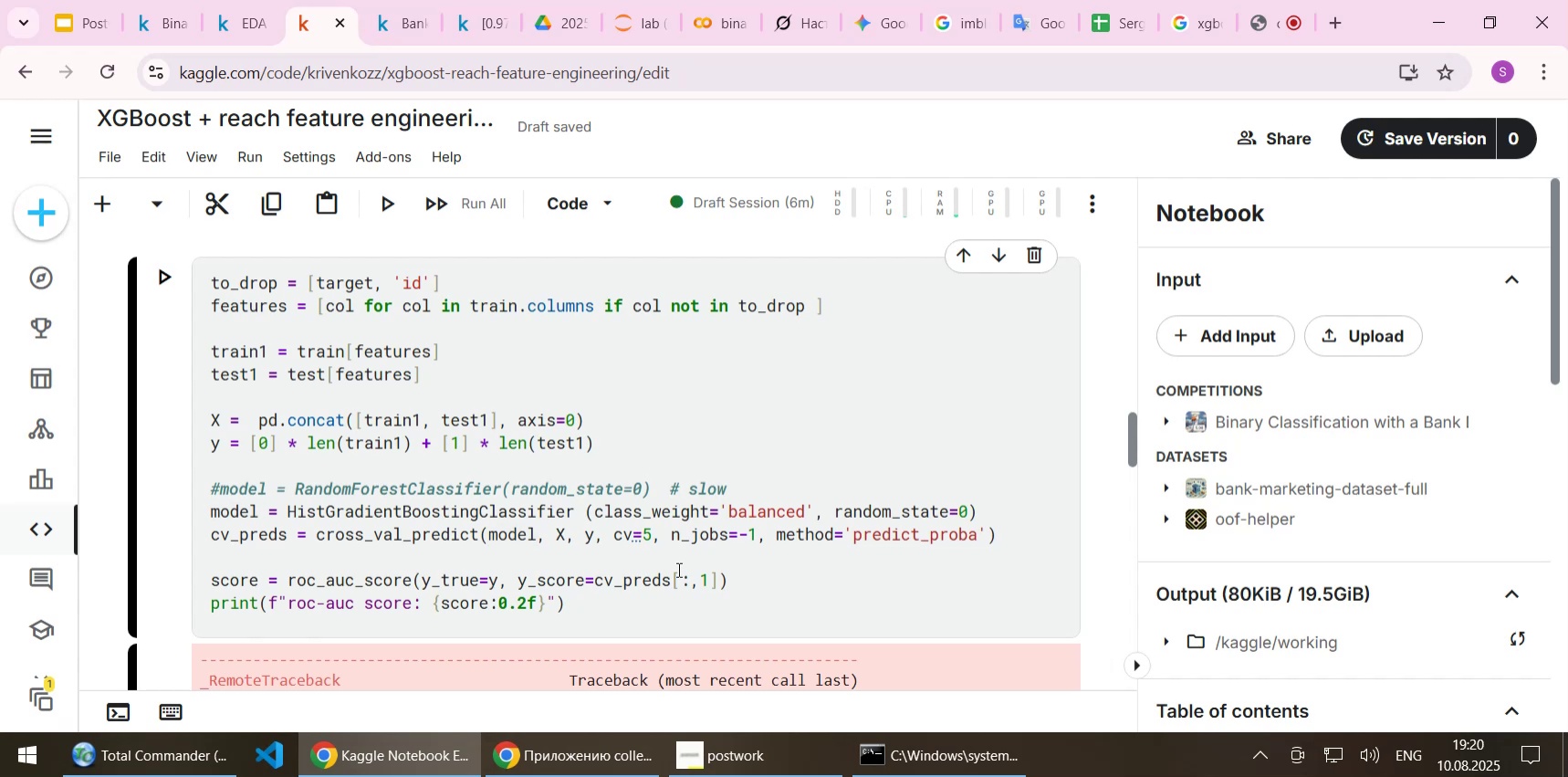 
key(Home)
 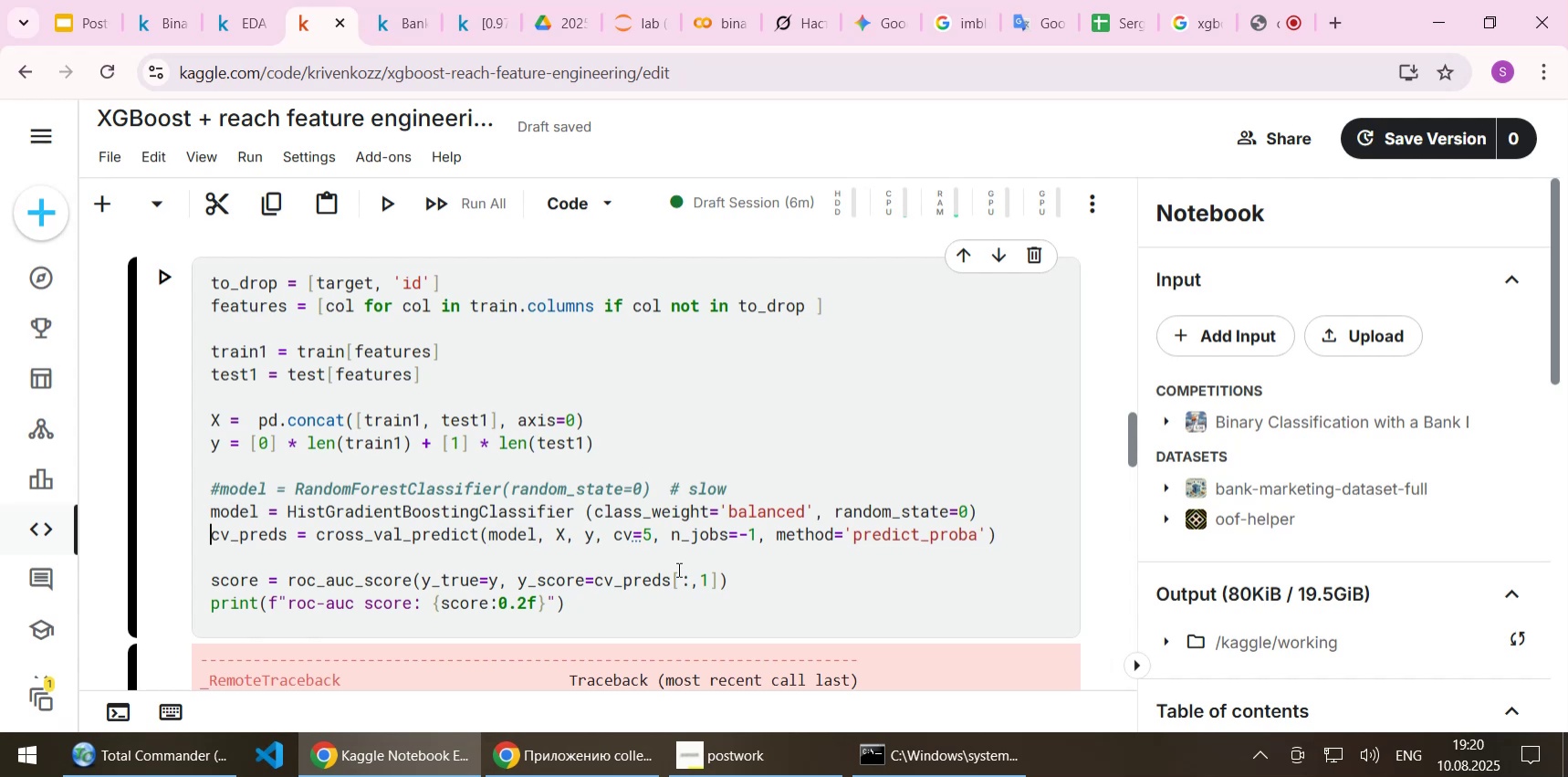 
key(Shift+3)
 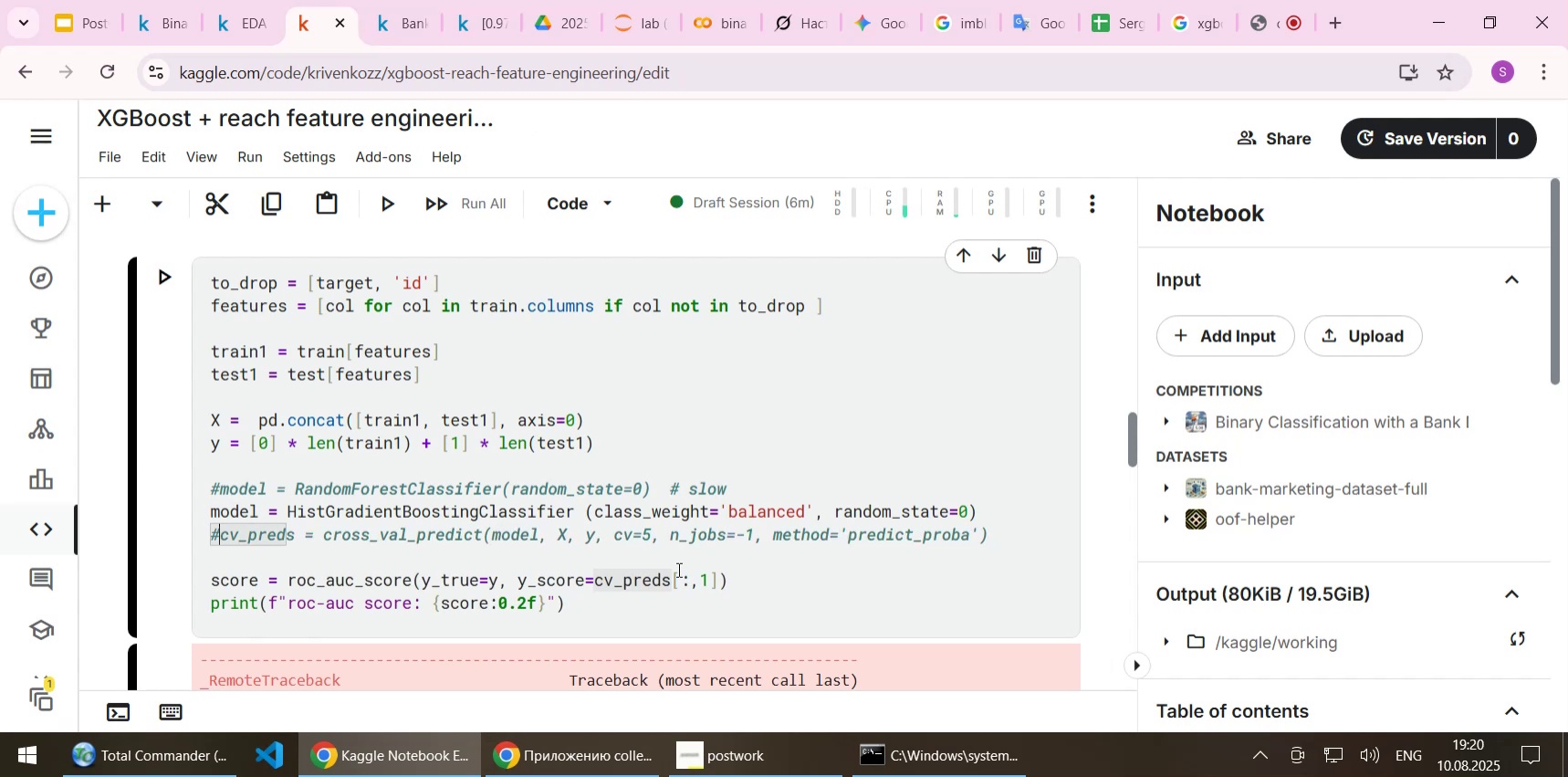 
key(ArrowDown)
 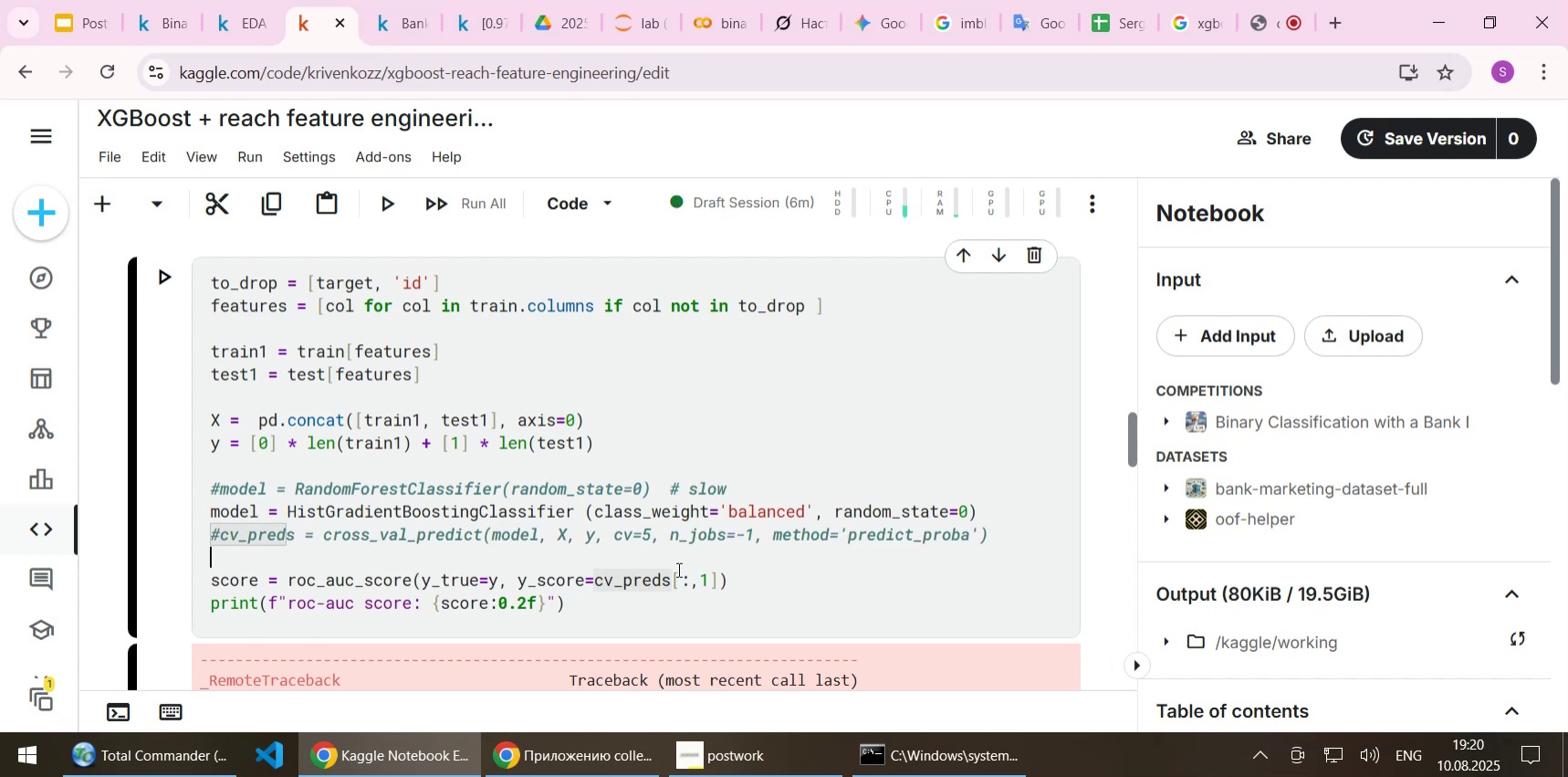 
key(ArrowDown)
 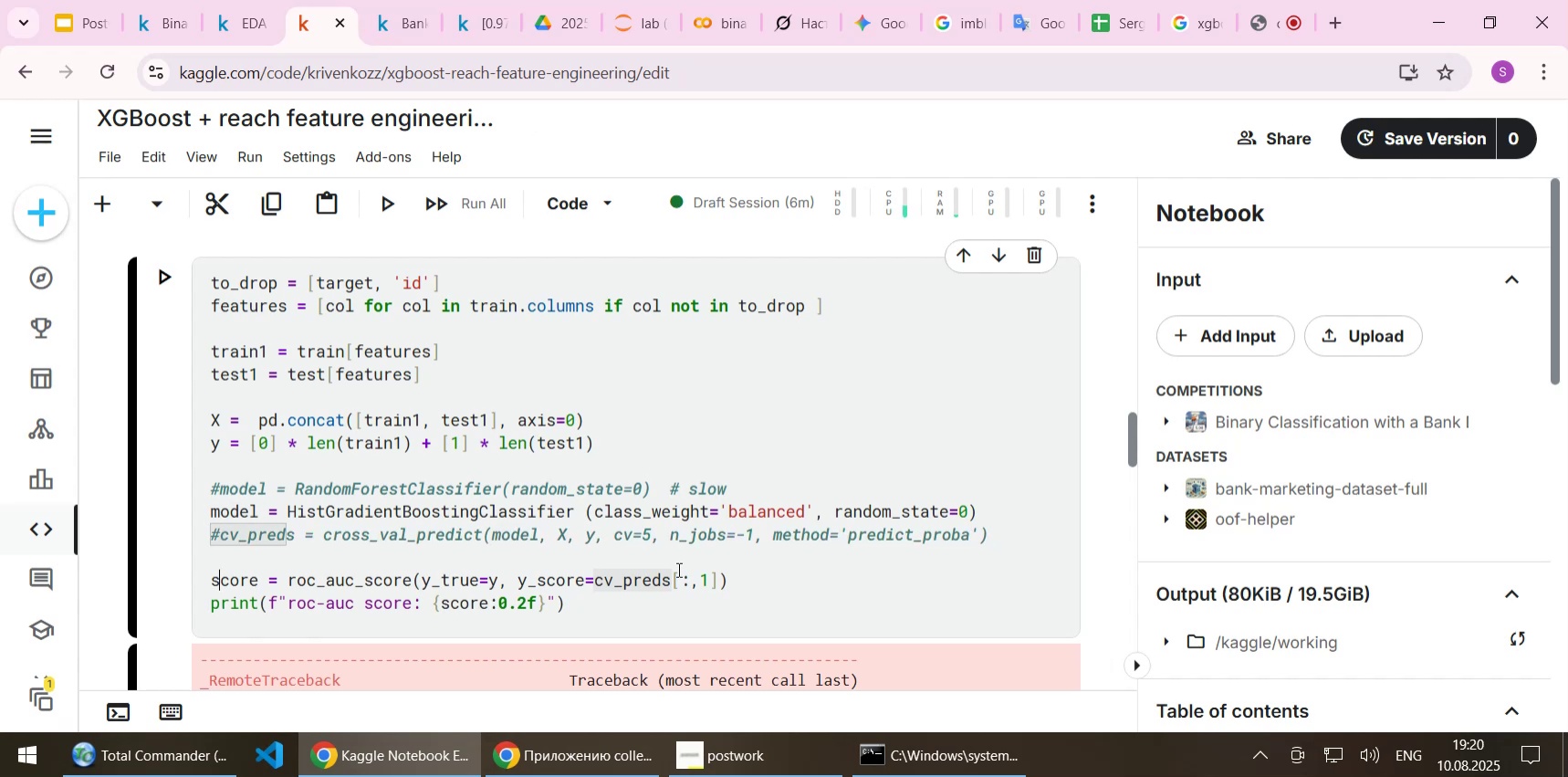 
key(ArrowLeft)
 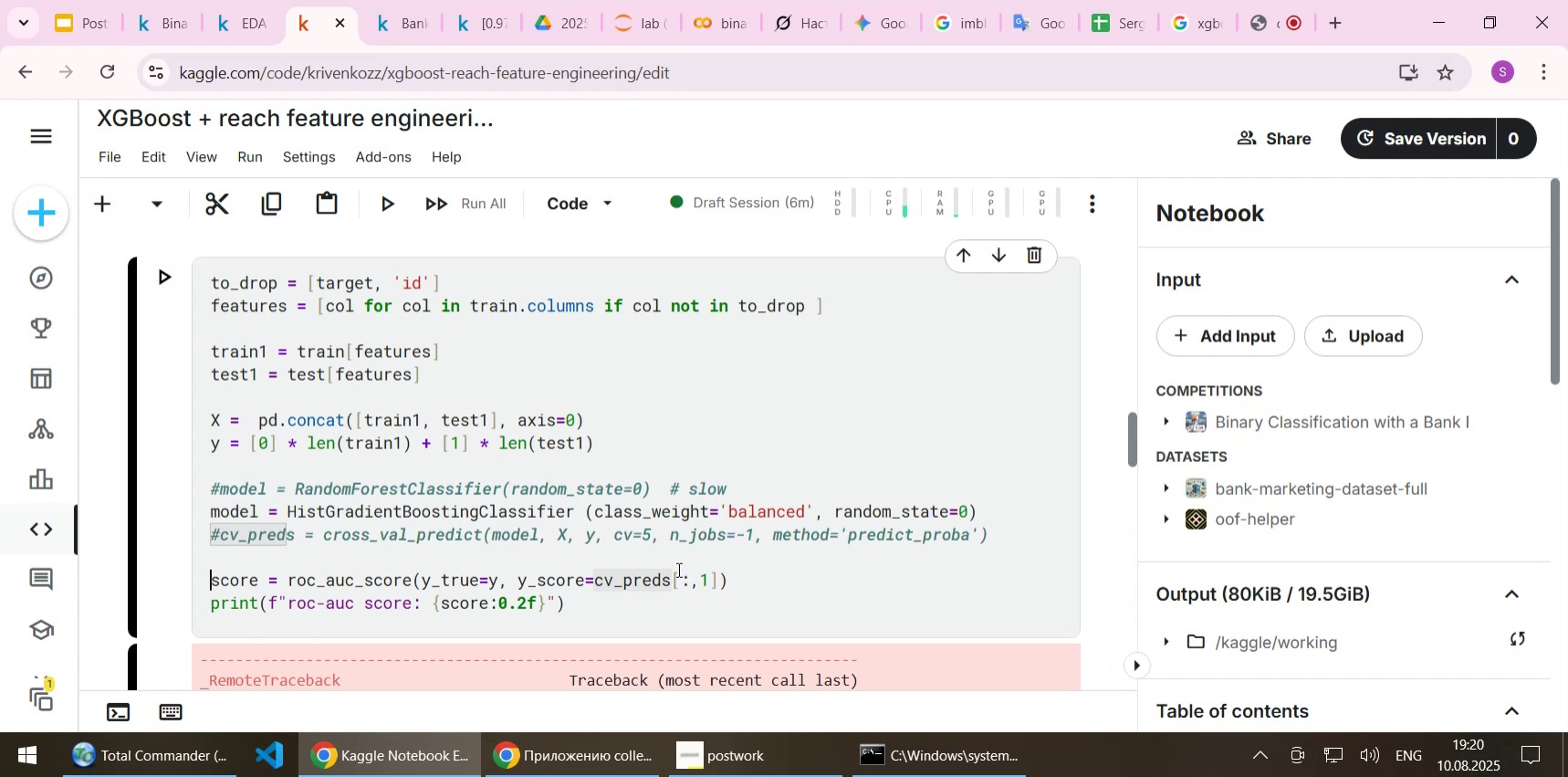 
key(Shift+3)
 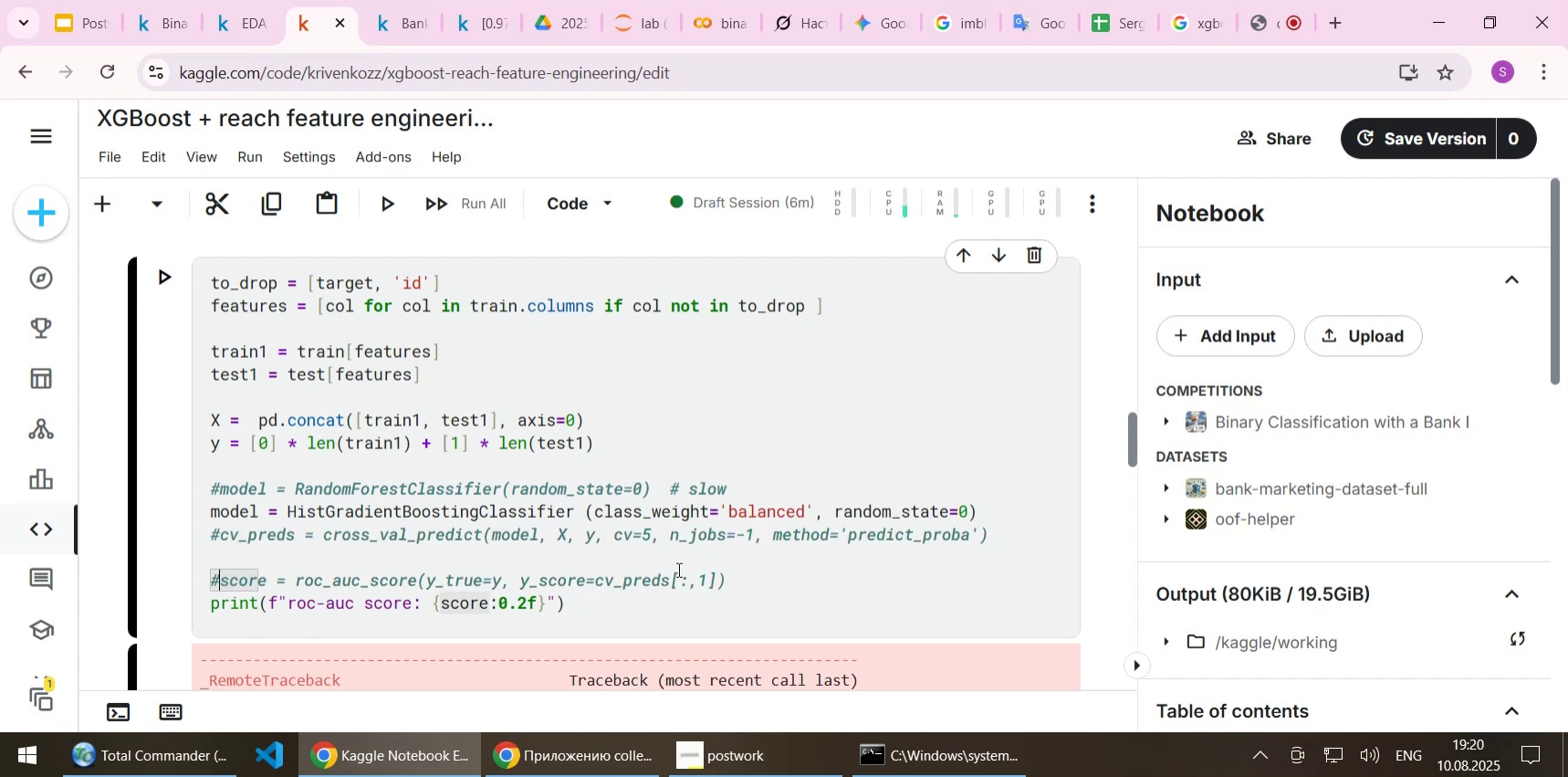 
key(ArrowDown)
 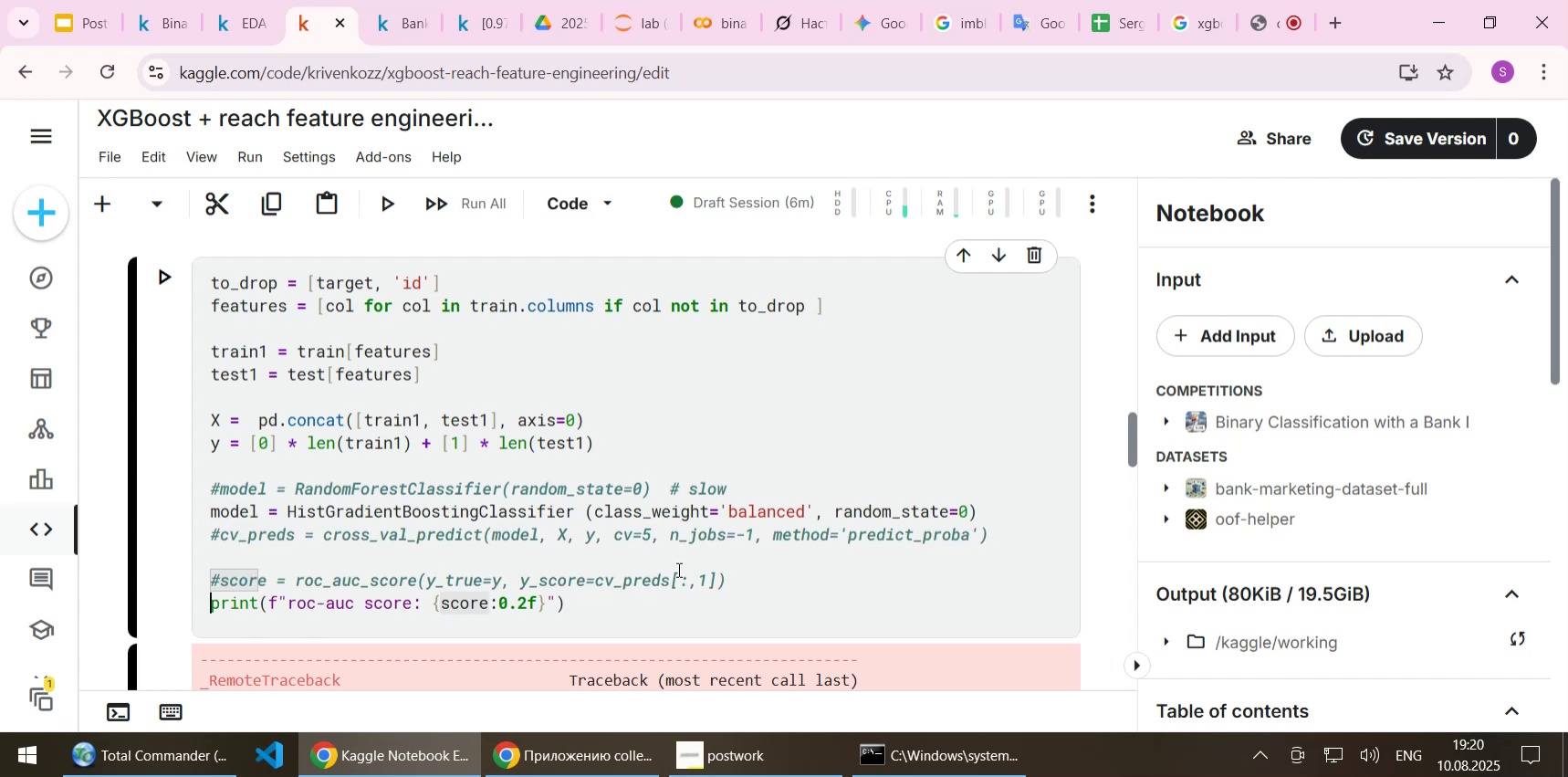 
key(ArrowLeft)
 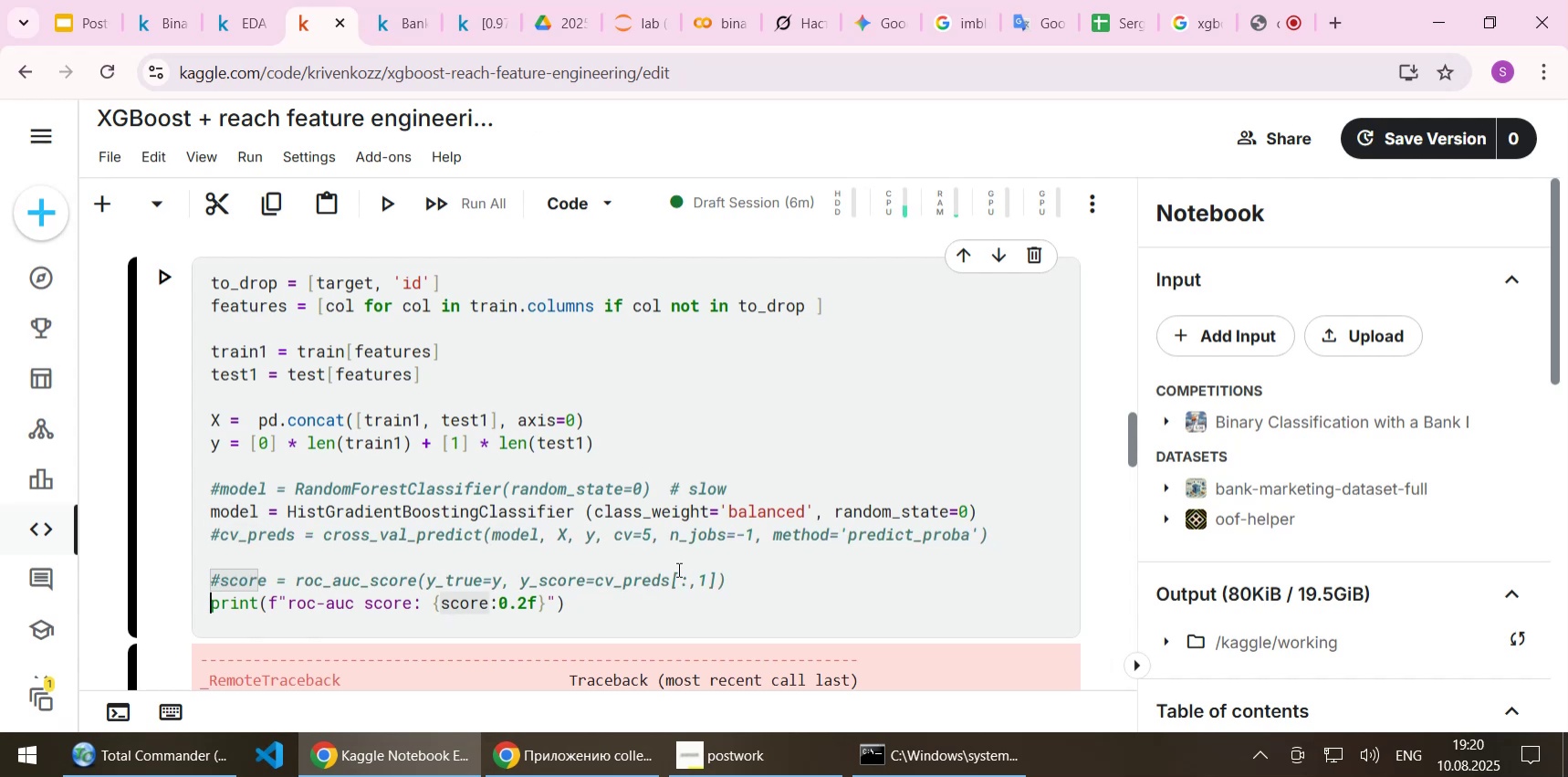 
key(Shift+3)
 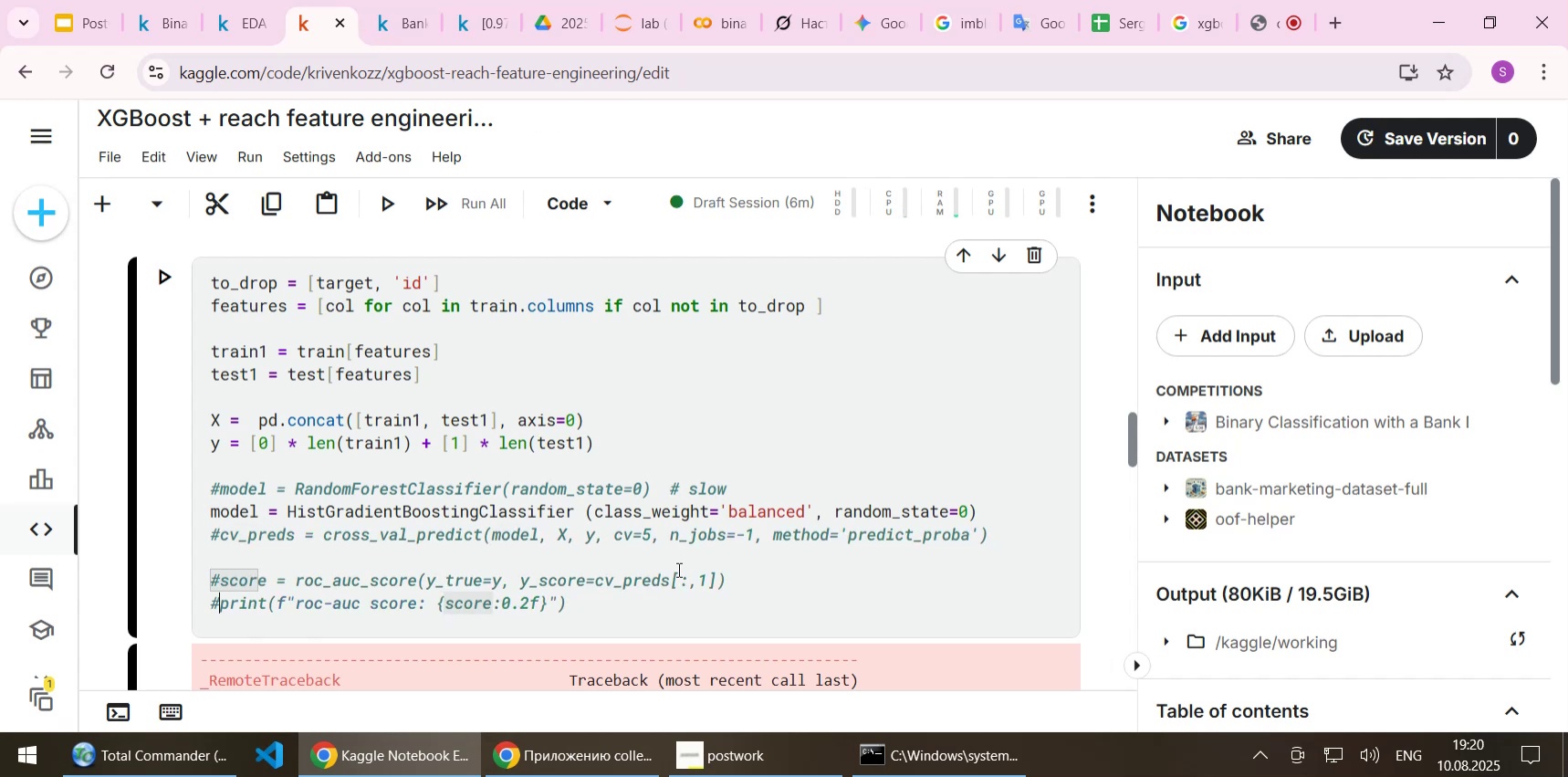 
key(Shift+Enter)
 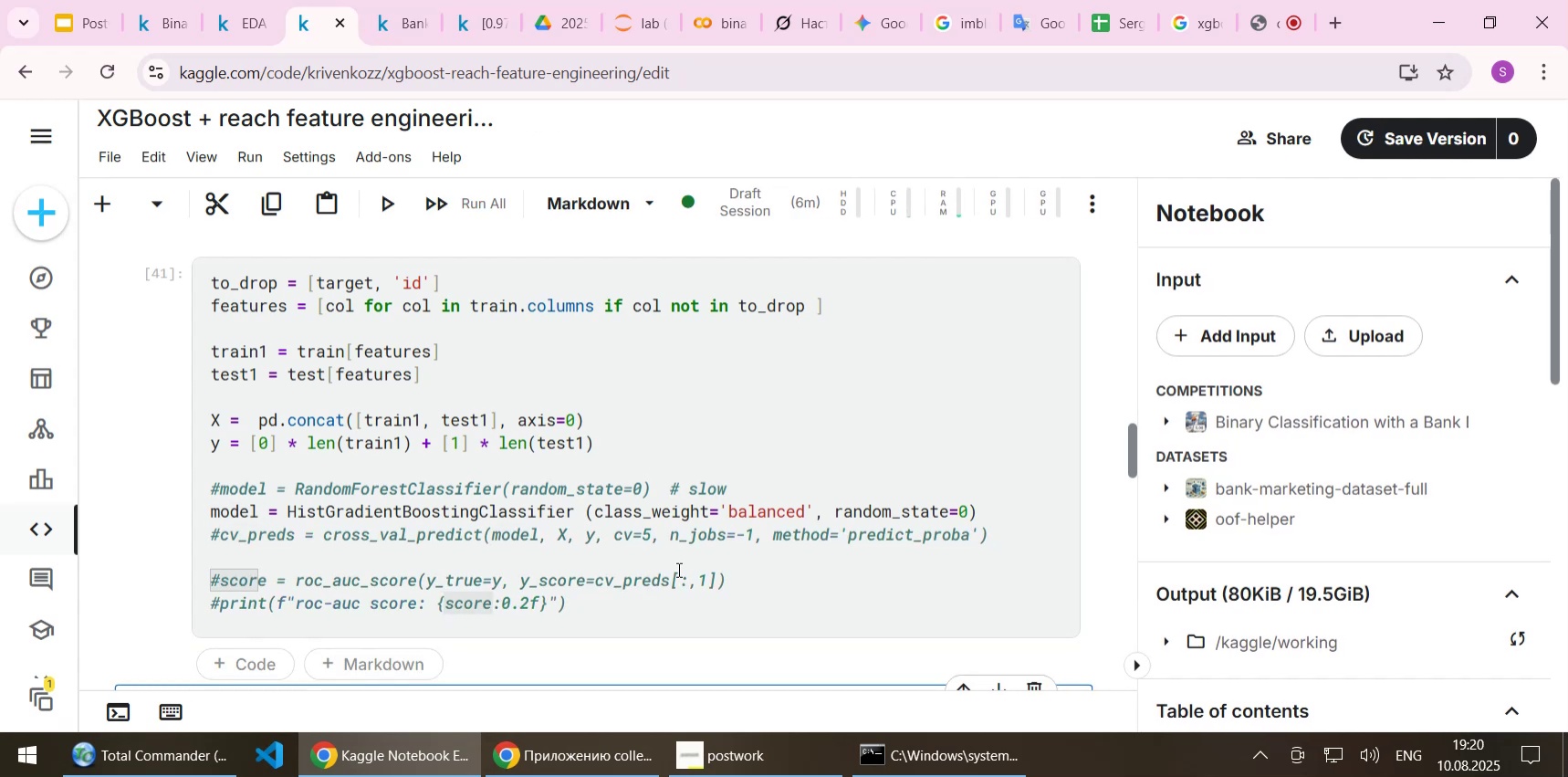 
scroll: coordinate [718, 575], scroll_direction: down, amount: 1.0
 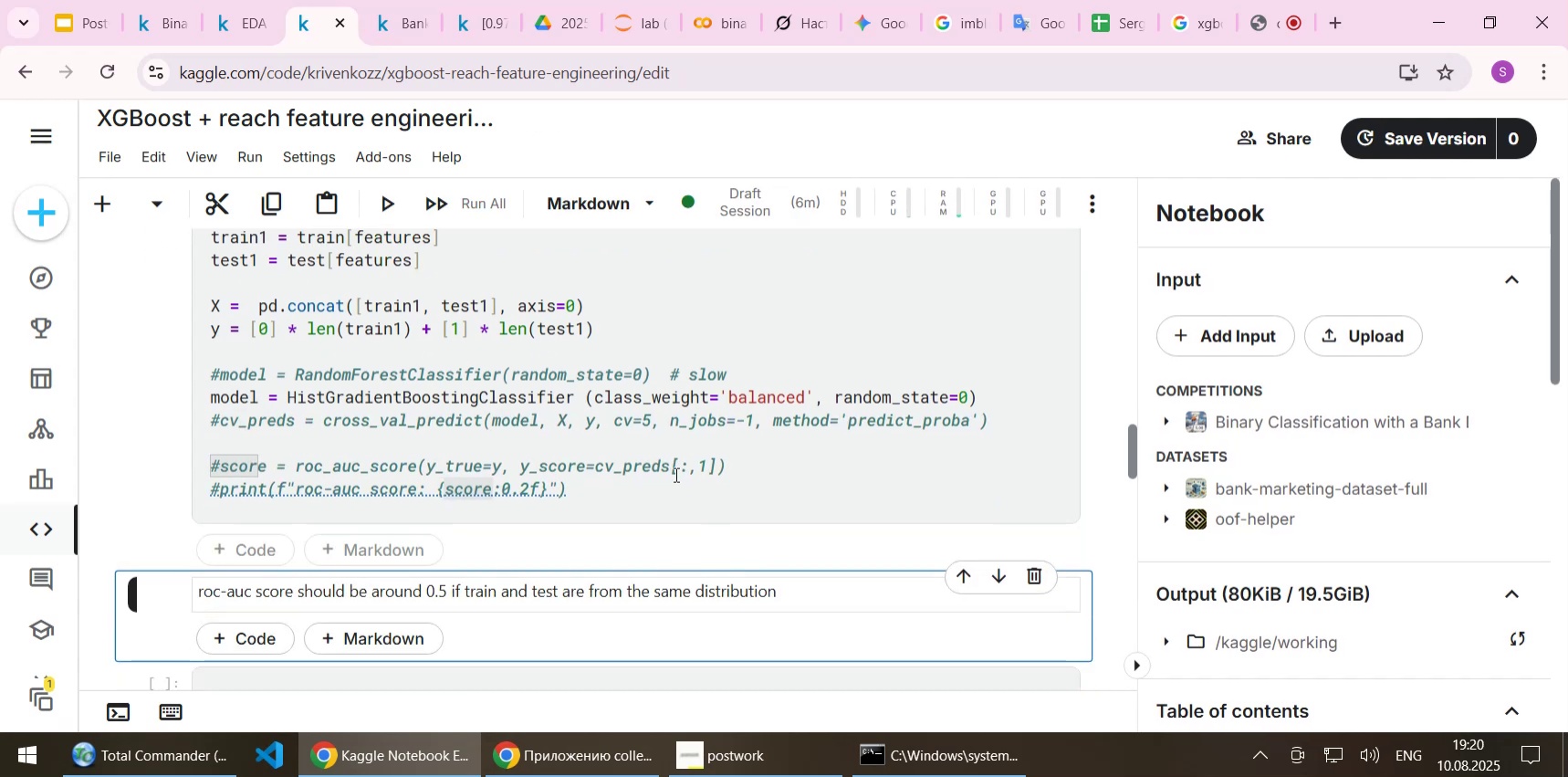 
scroll: coordinate [620, 449], scroll_direction: up, amount: 2.0
 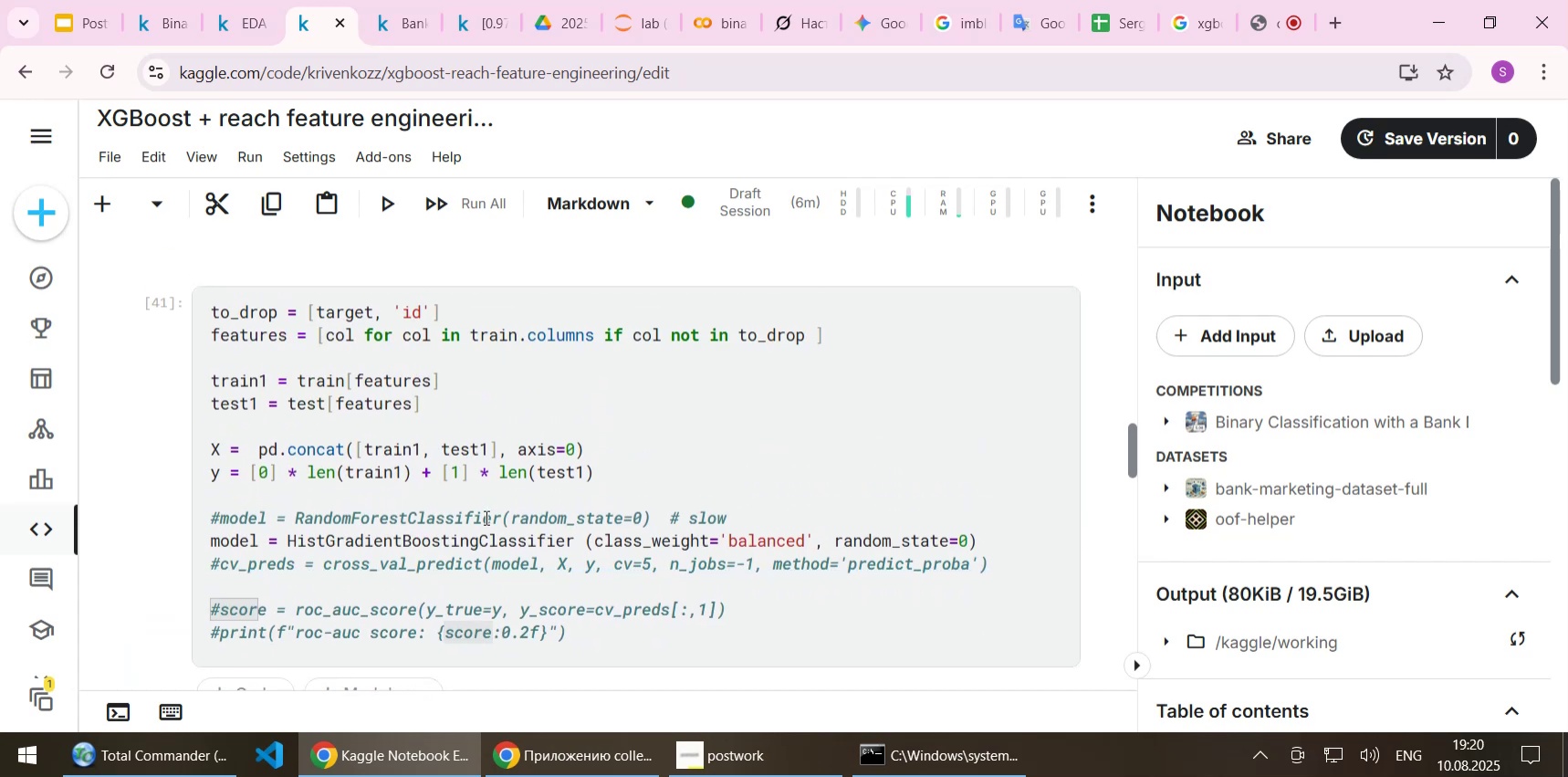 
left_click([485, 512])
 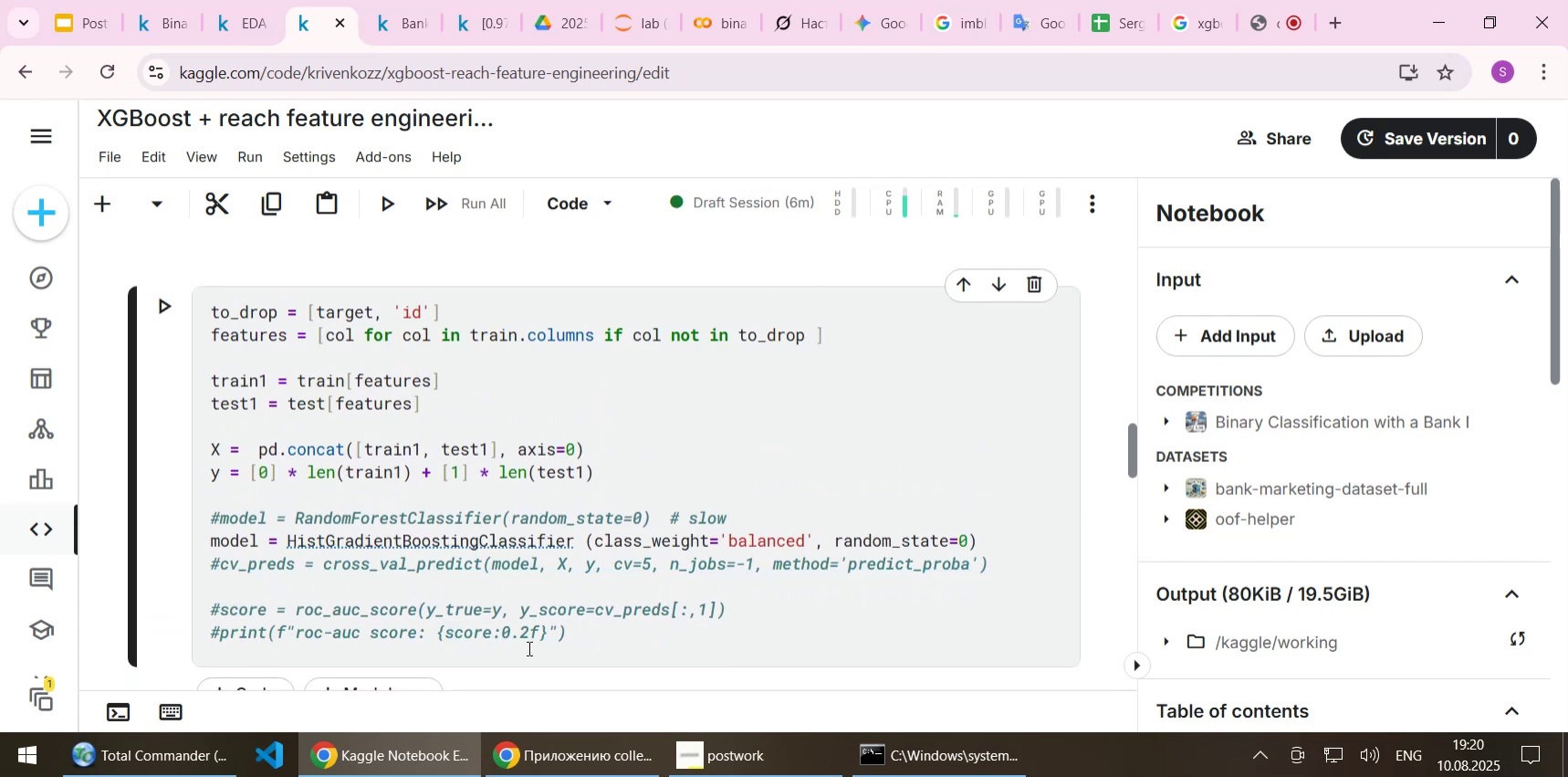 
key(ArrowDown)
 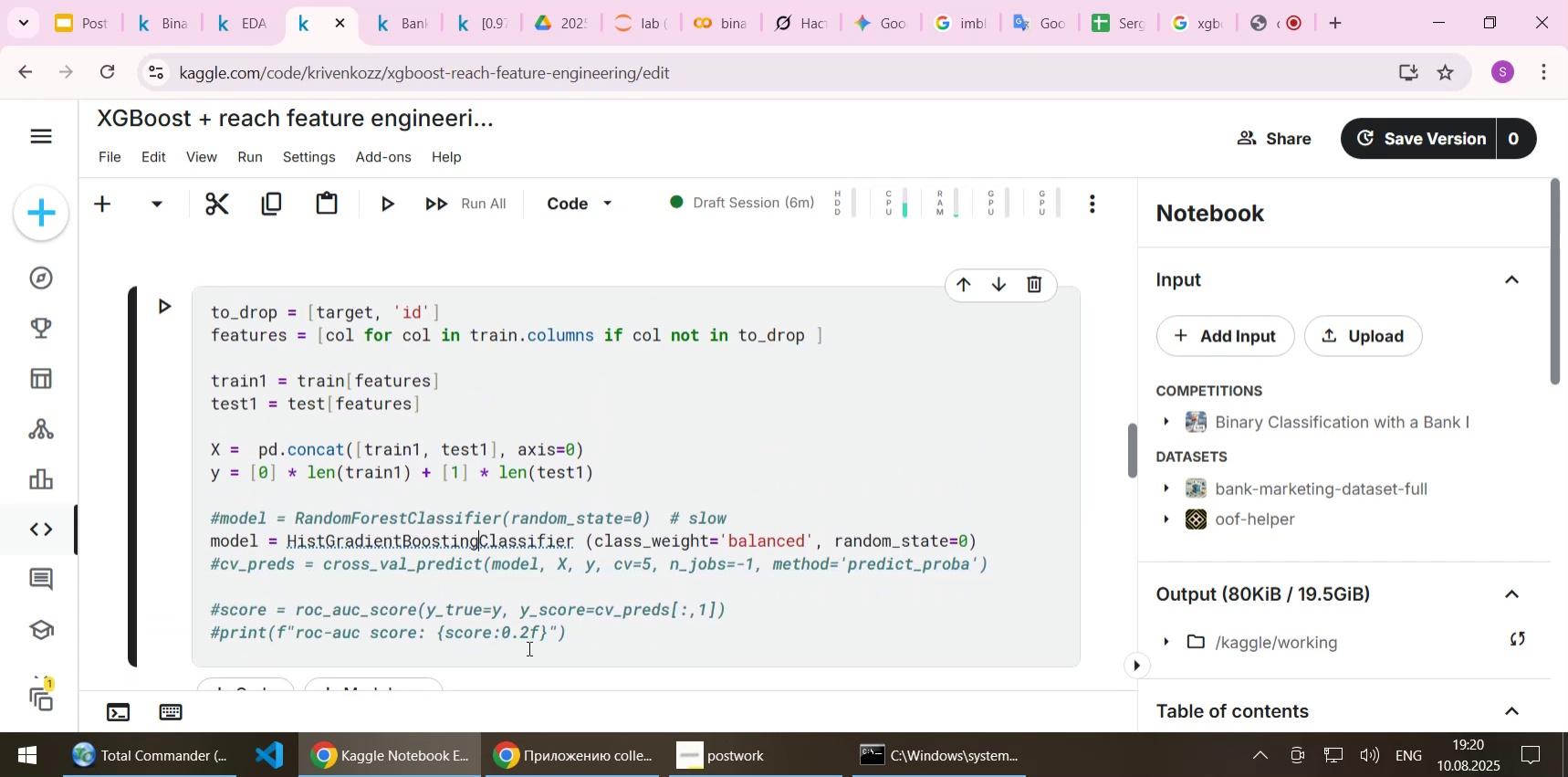 
key(ArrowDown)
 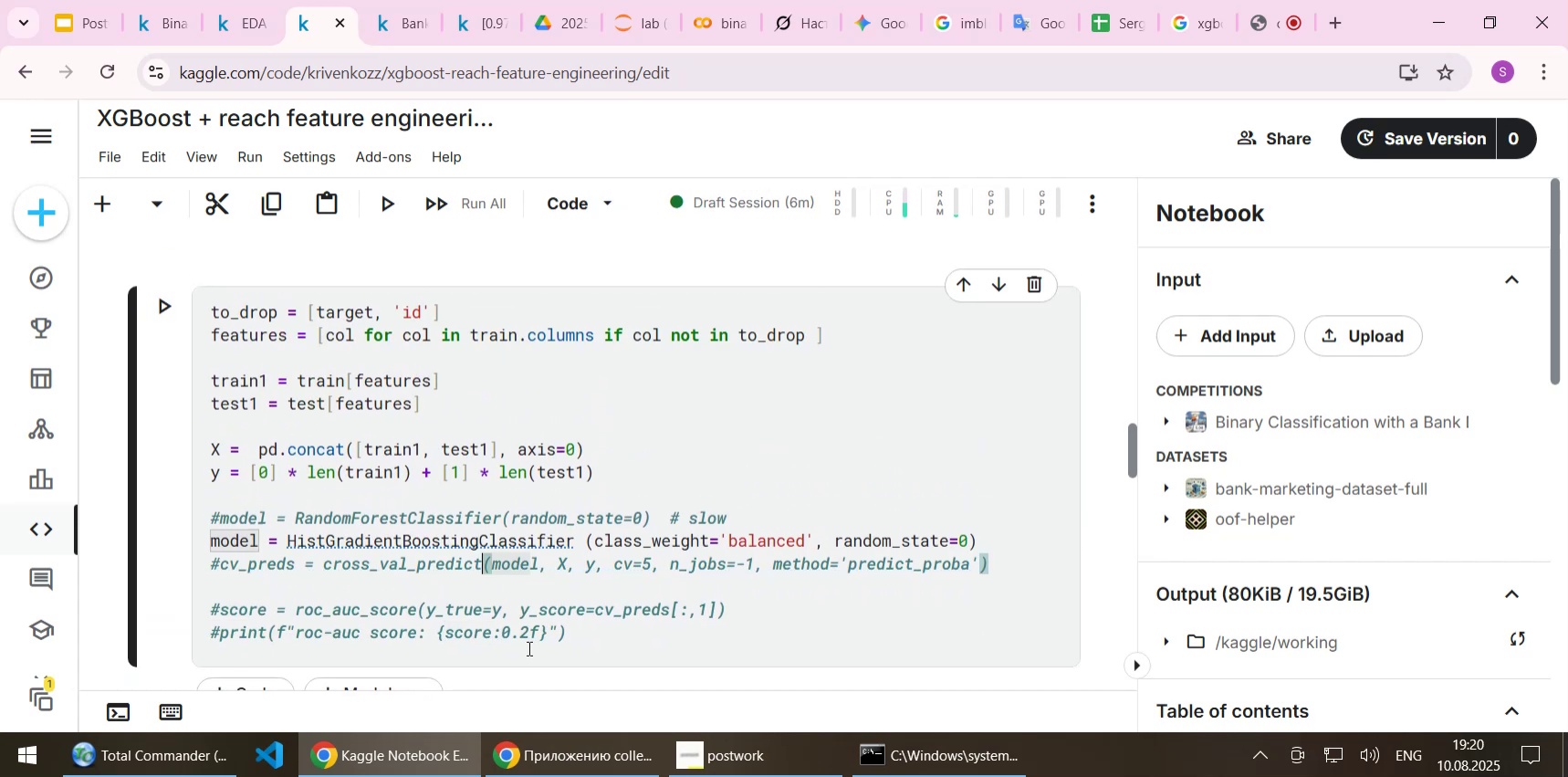 
key(Home)
 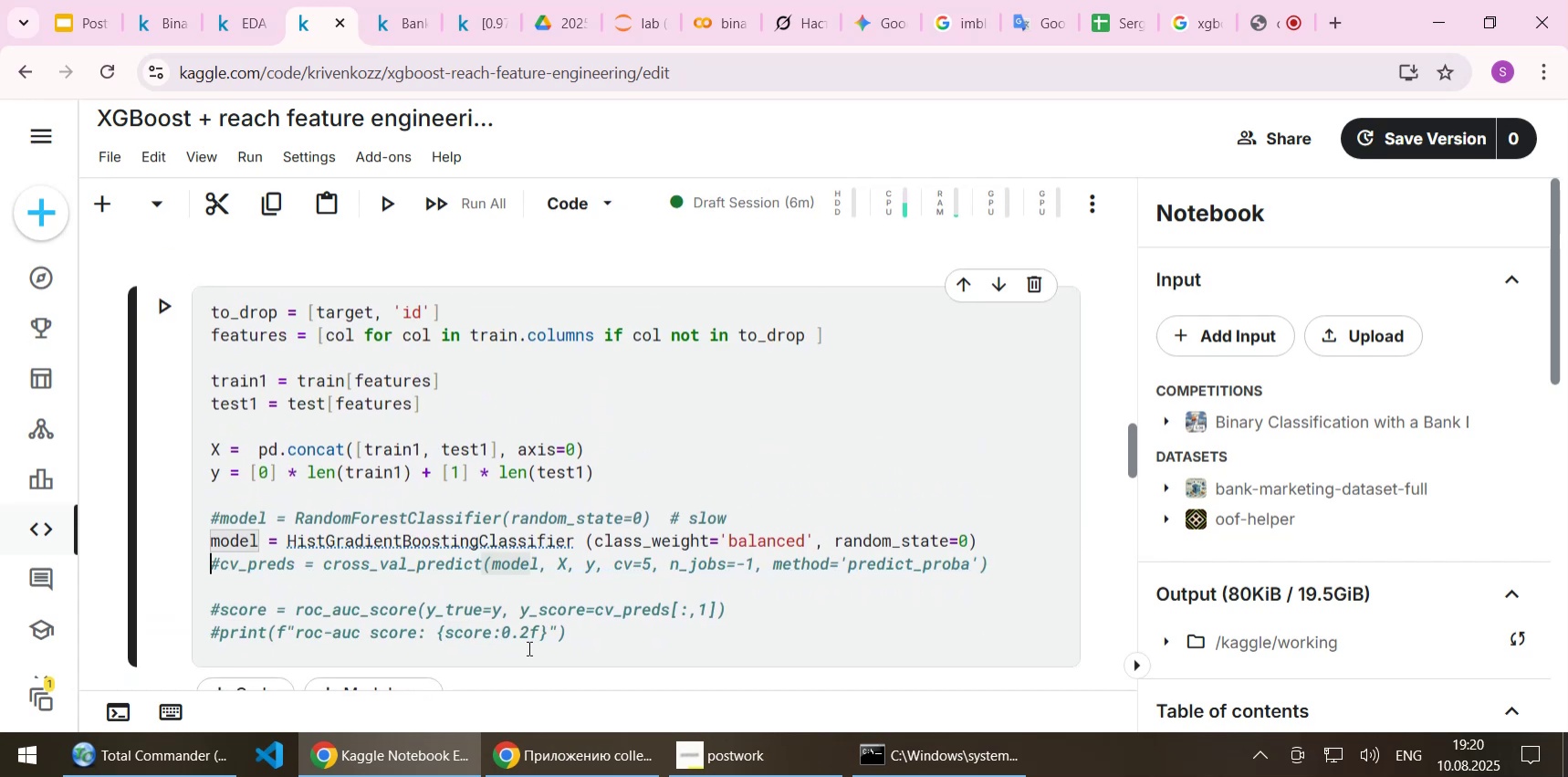 
key(Delete)
 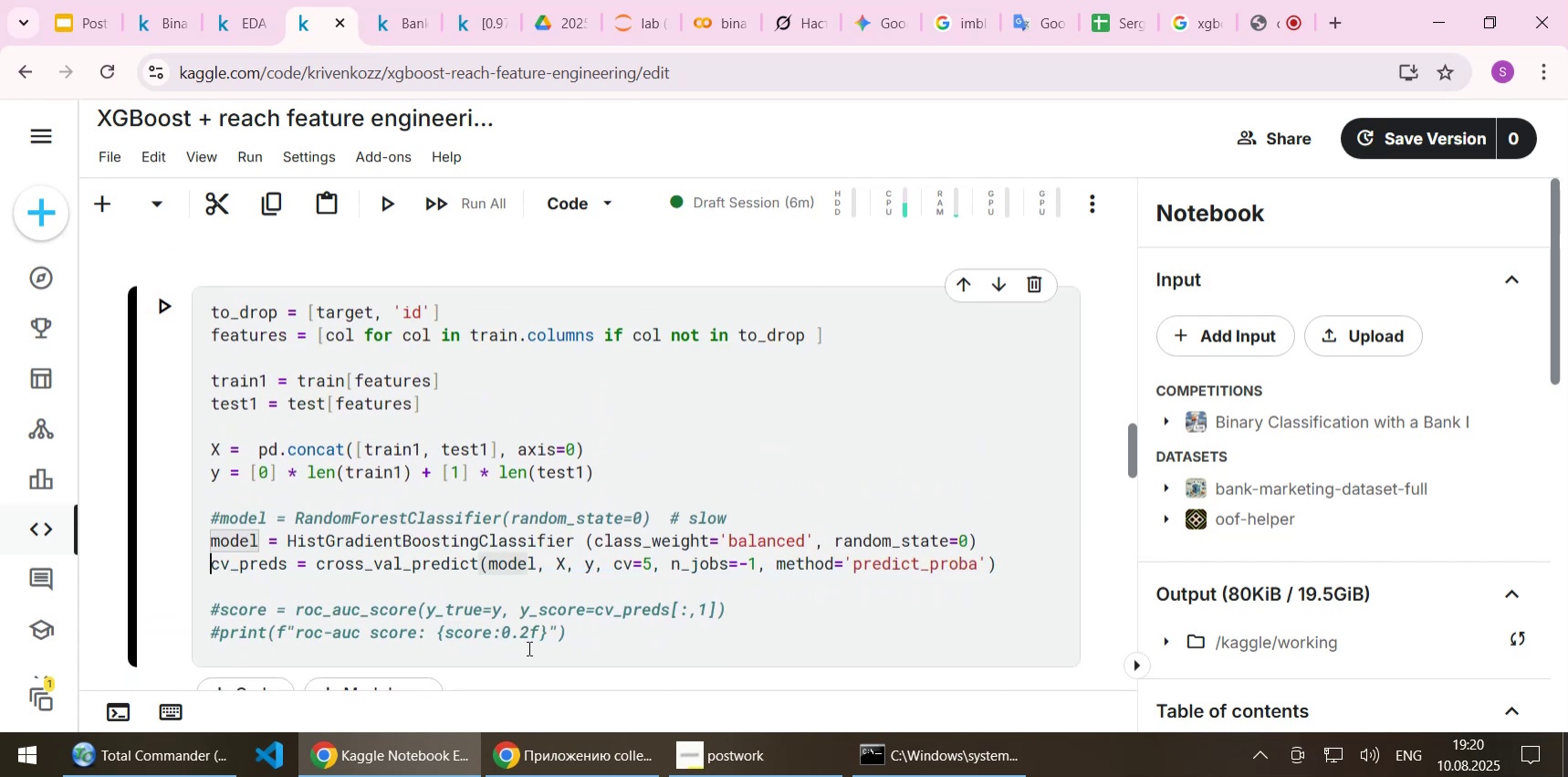 
key(Shift+ShiftLeft)
 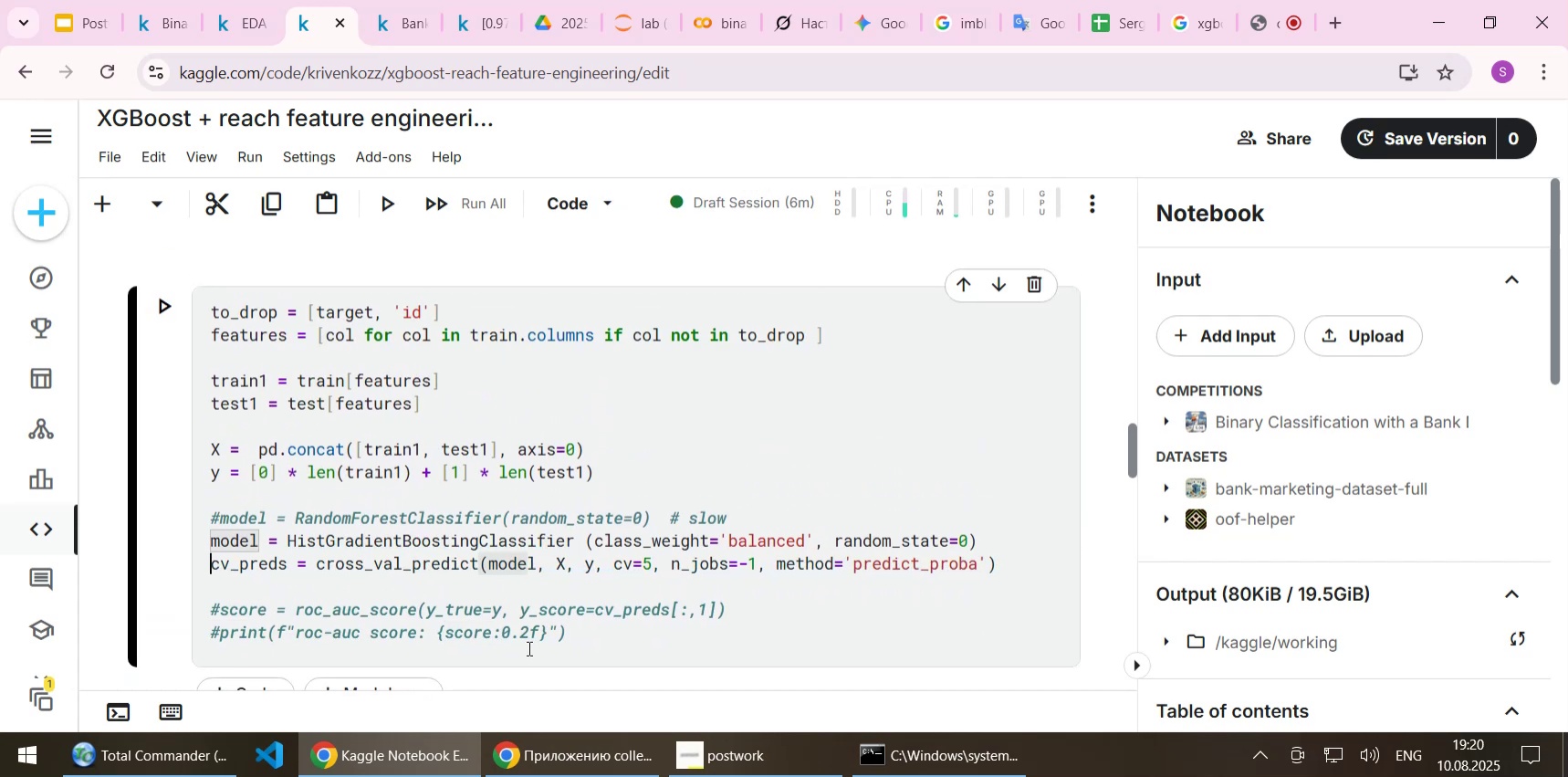 
key(Shift+Enter)
 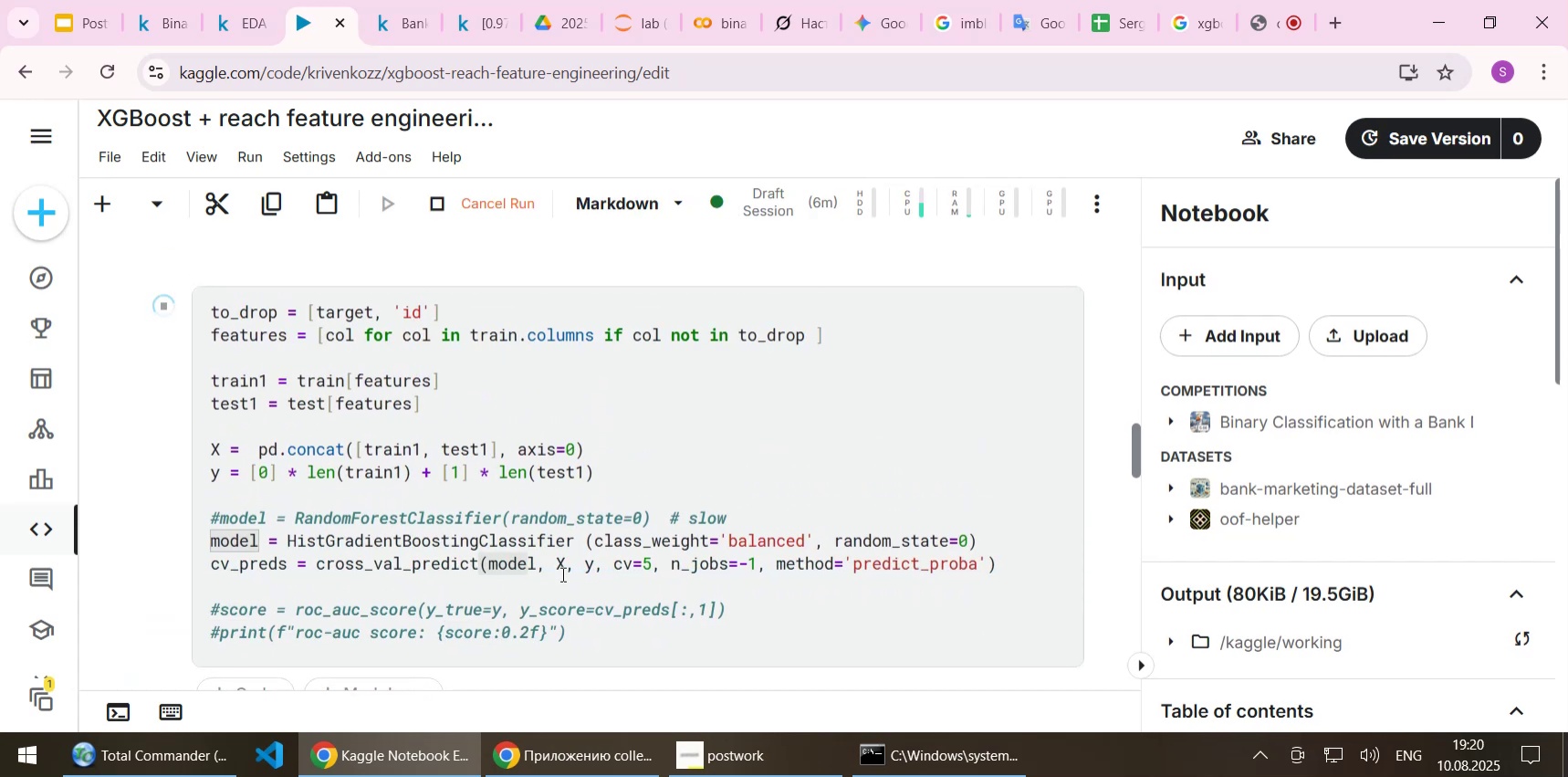 
scroll: coordinate [561, 573], scroll_direction: down, amount: 1.0
 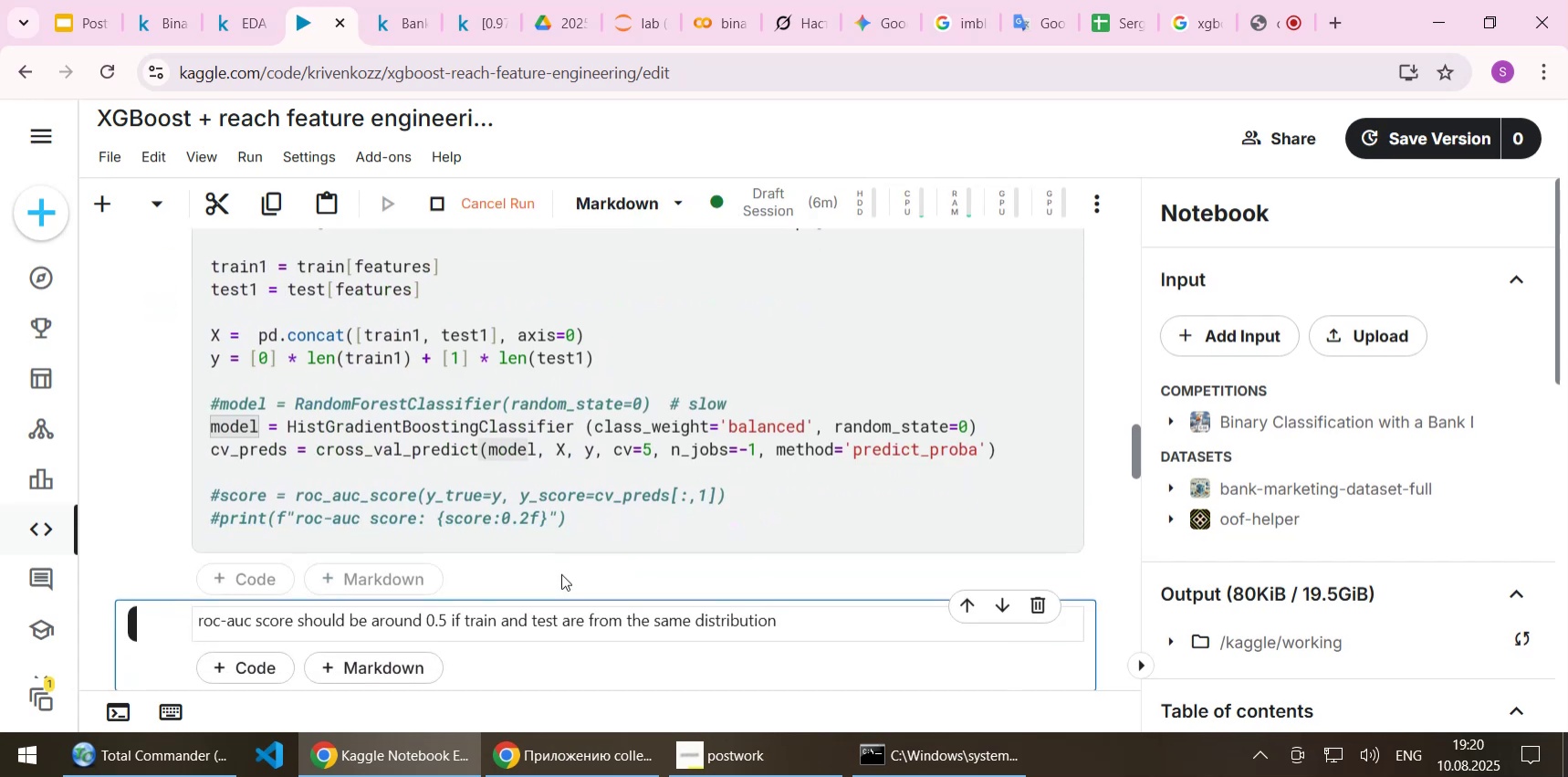 
scroll: coordinate [561, 573], scroll_direction: up, amount: 1.0
 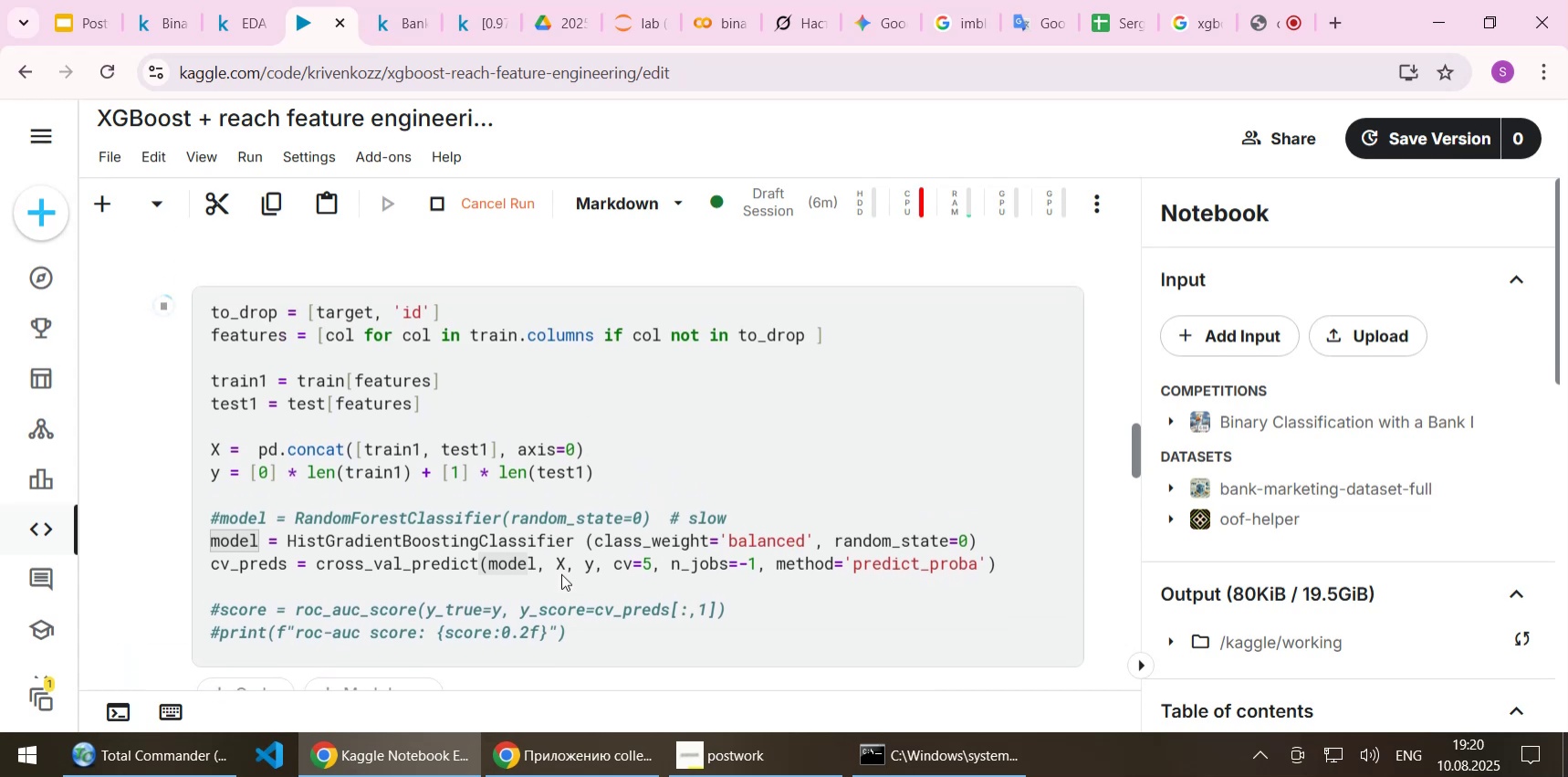 
scroll: coordinate [563, 579], scroll_direction: down, amount: 2.0
 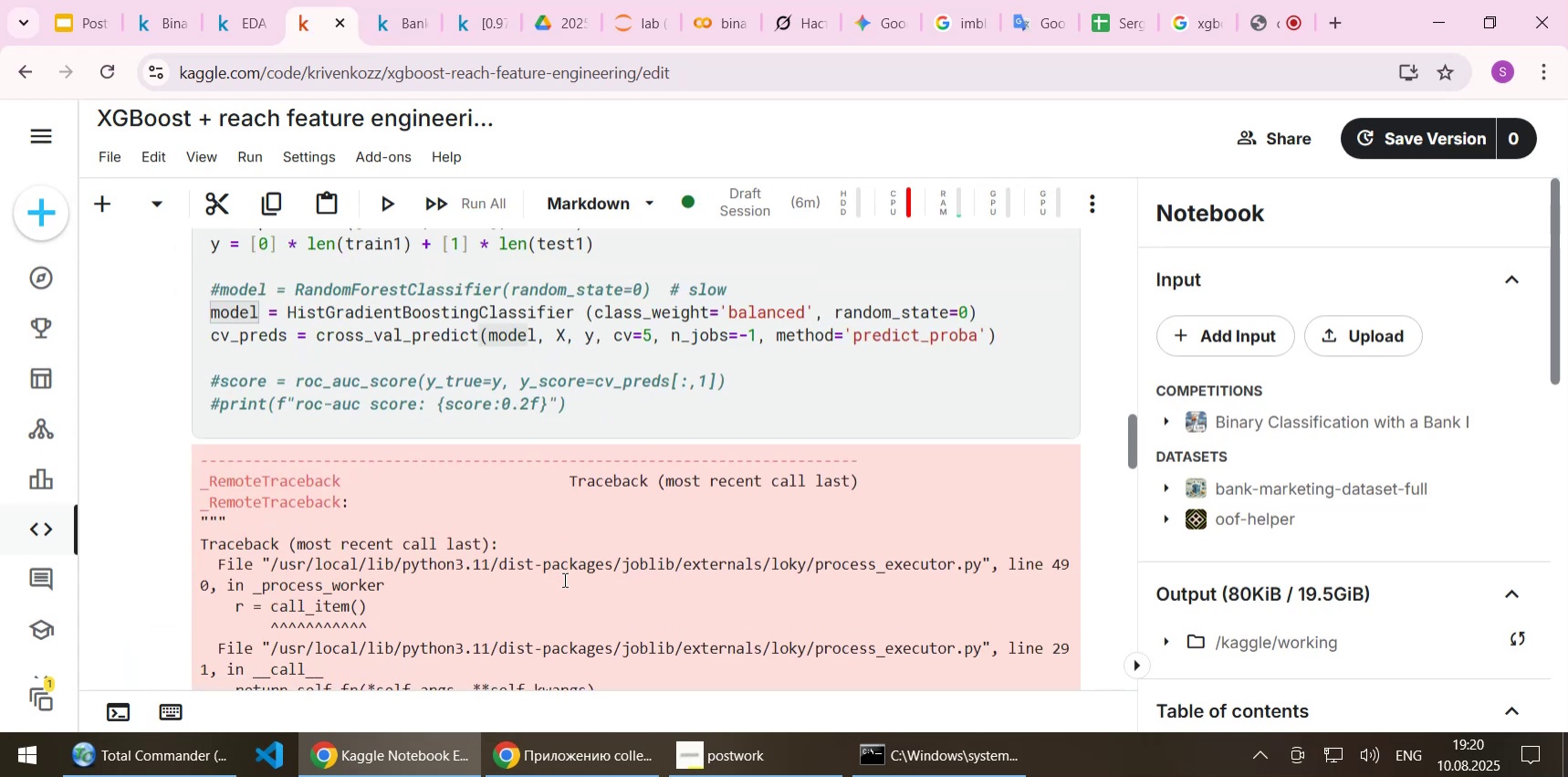 
scroll: coordinate [563, 579], scroll_direction: up, amount: 1.0
 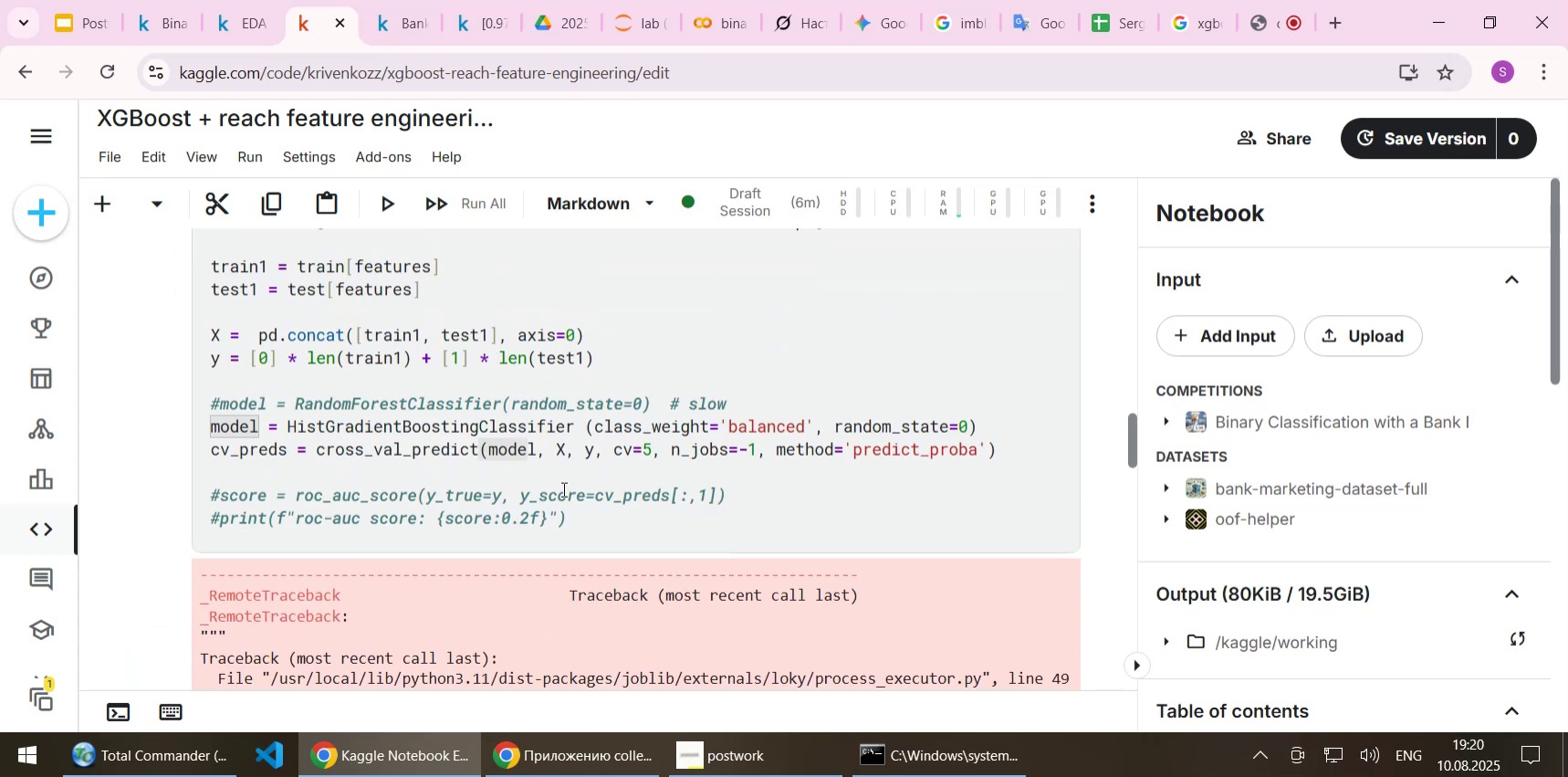 
wait(5.82)
 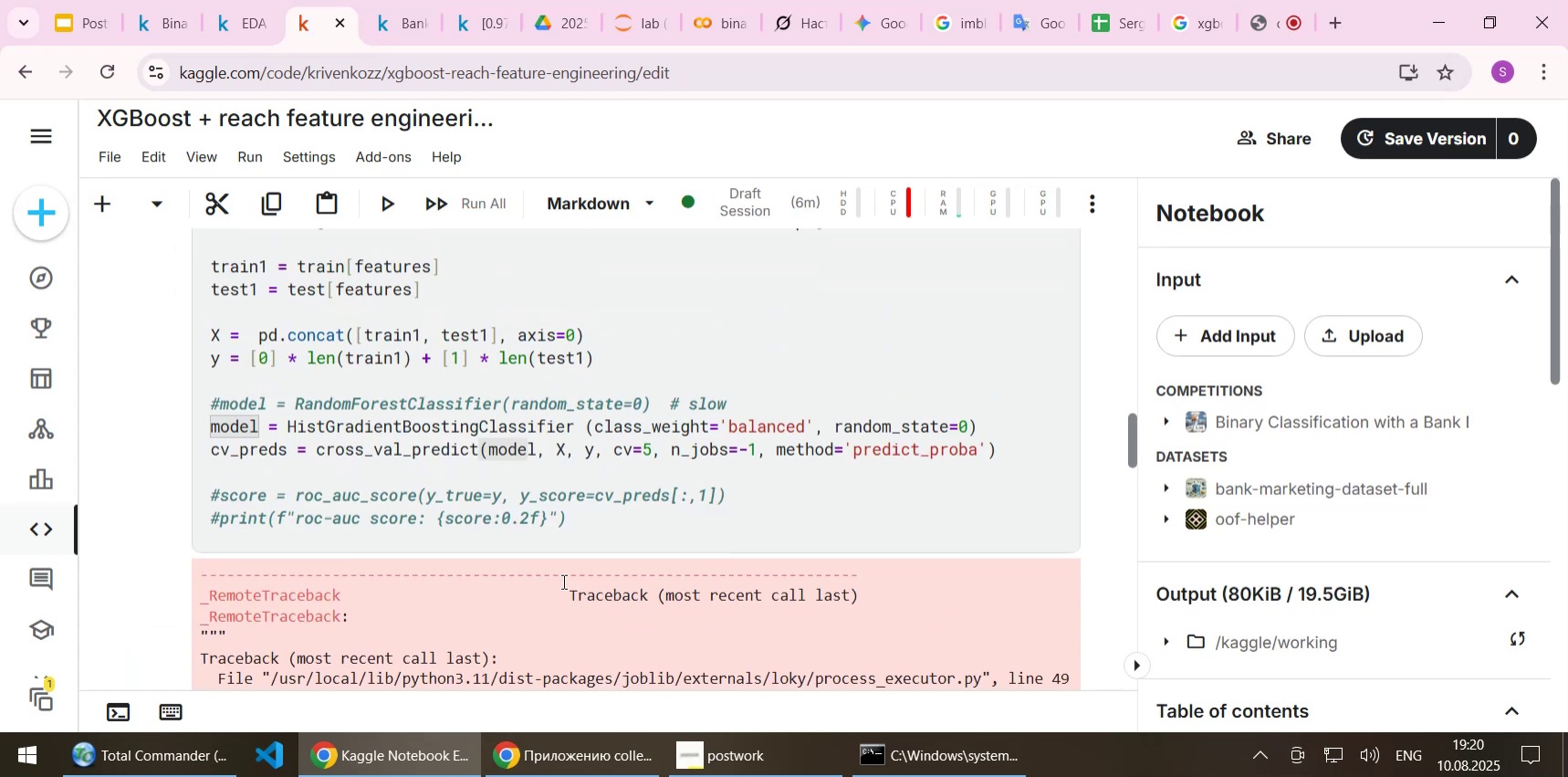 
left_click([565, 440])
 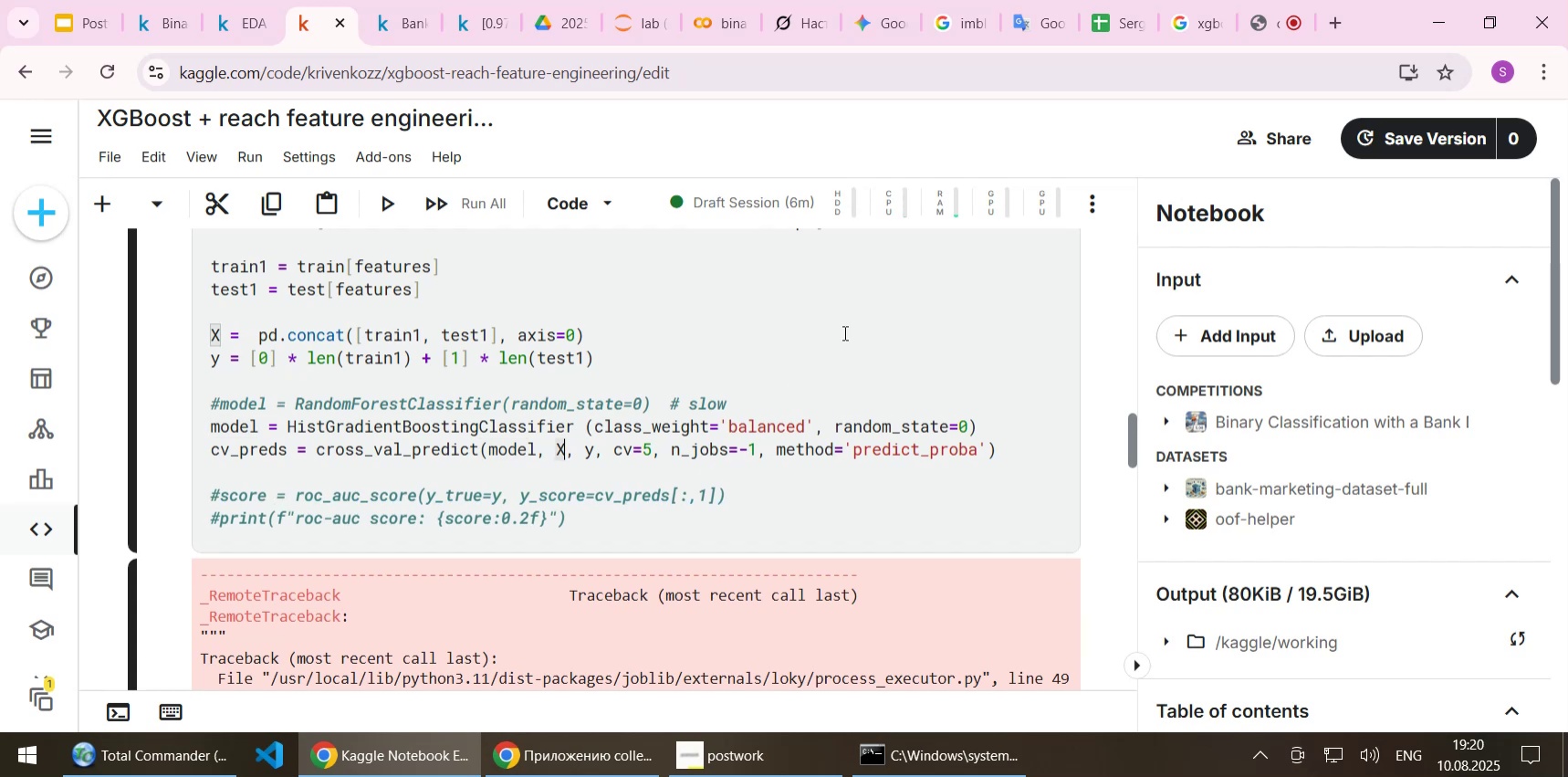 
type(.)
key(Backspace)
type(.values)
 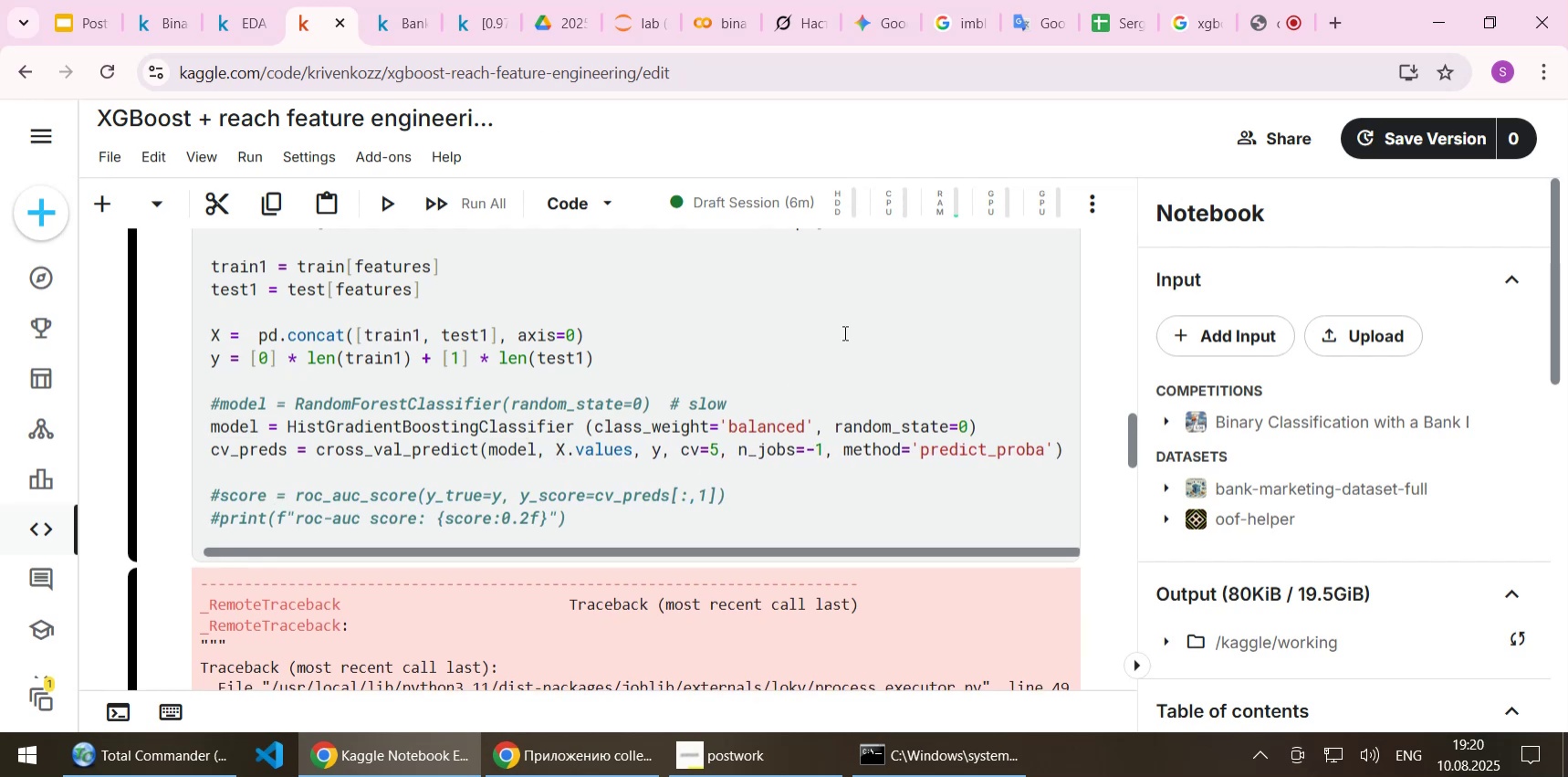 
key(Shift+Enter)
 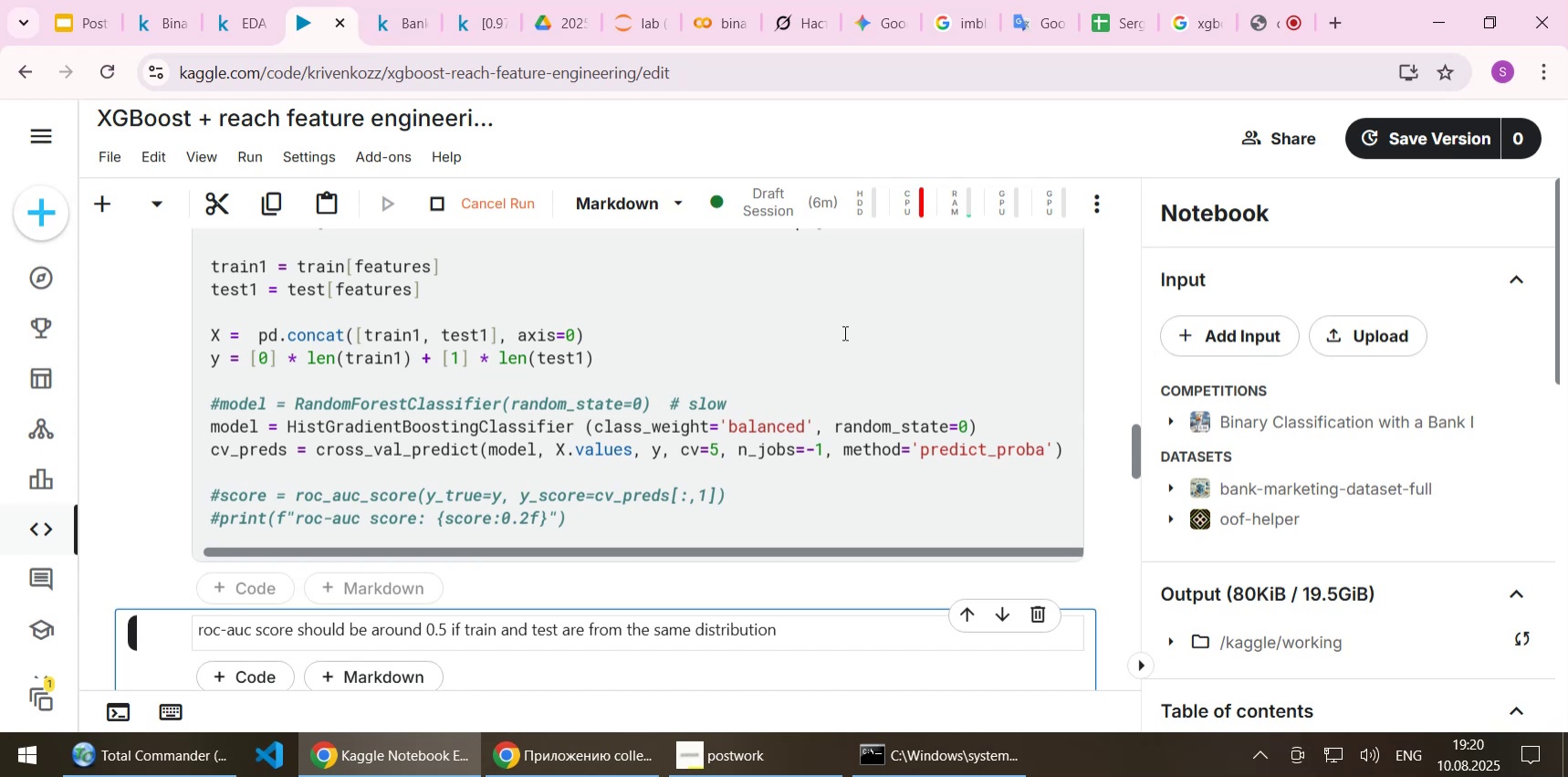 
wait(8.62)
 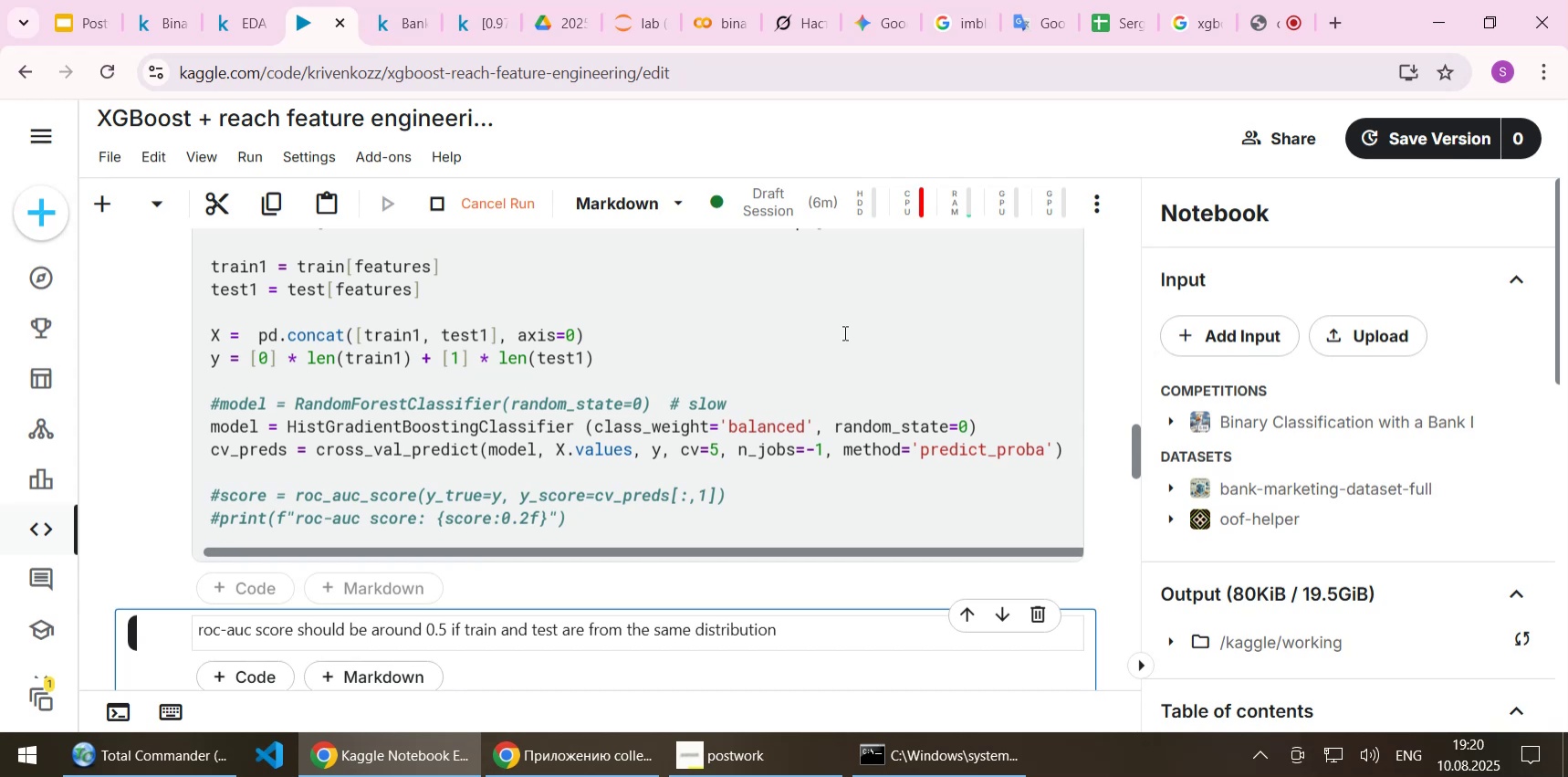 
scroll: coordinate [776, 345], scroll_direction: down, amount: 26.0
 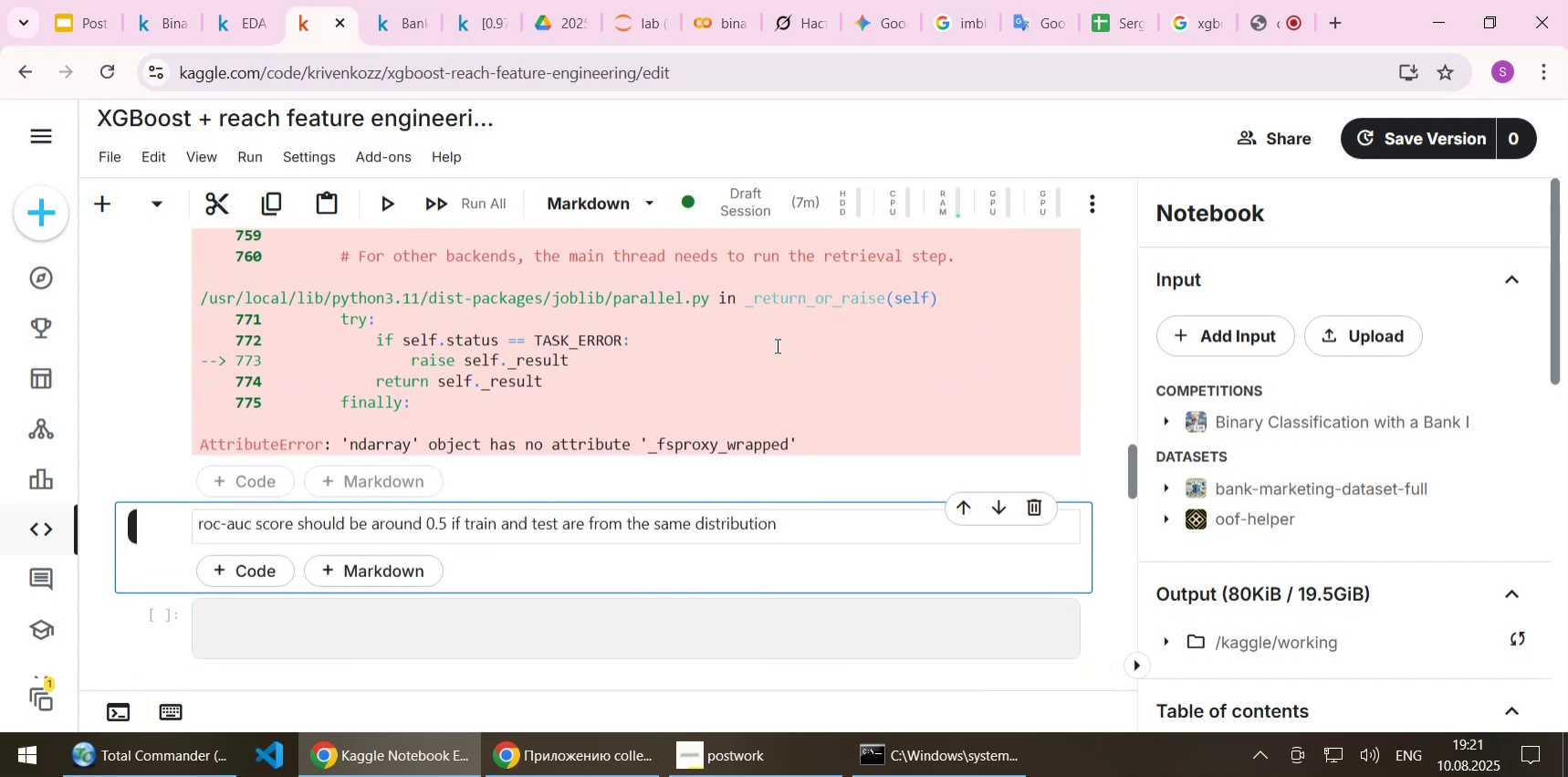 
scroll: coordinate [117, 303], scroll_direction: up, amount: 43.0
 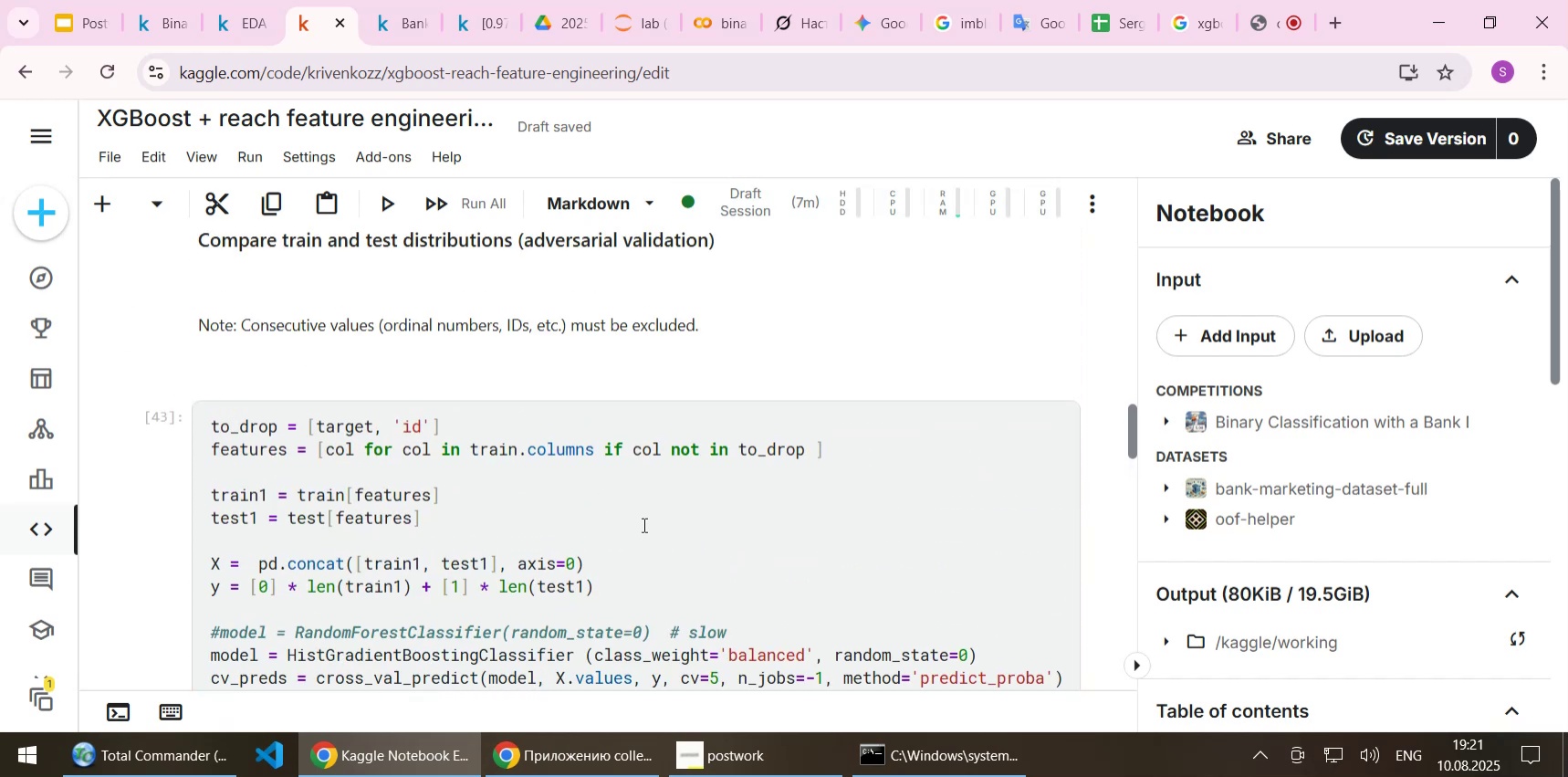 
scroll: coordinate [657, 531], scroll_direction: down, amount: 2.0
 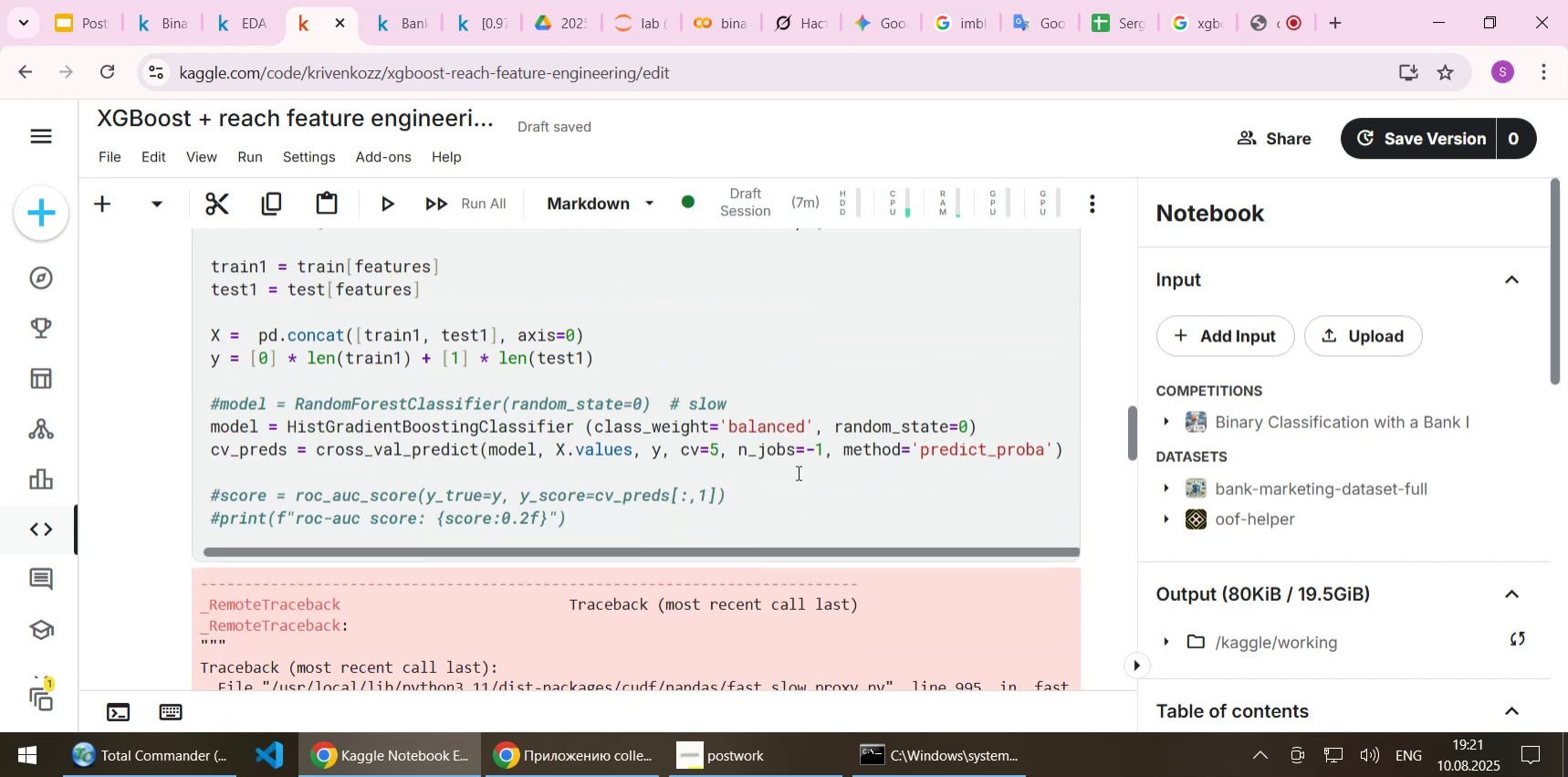 
scroll: coordinate [797, 472], scroll_direction: up, amount: 2.0
 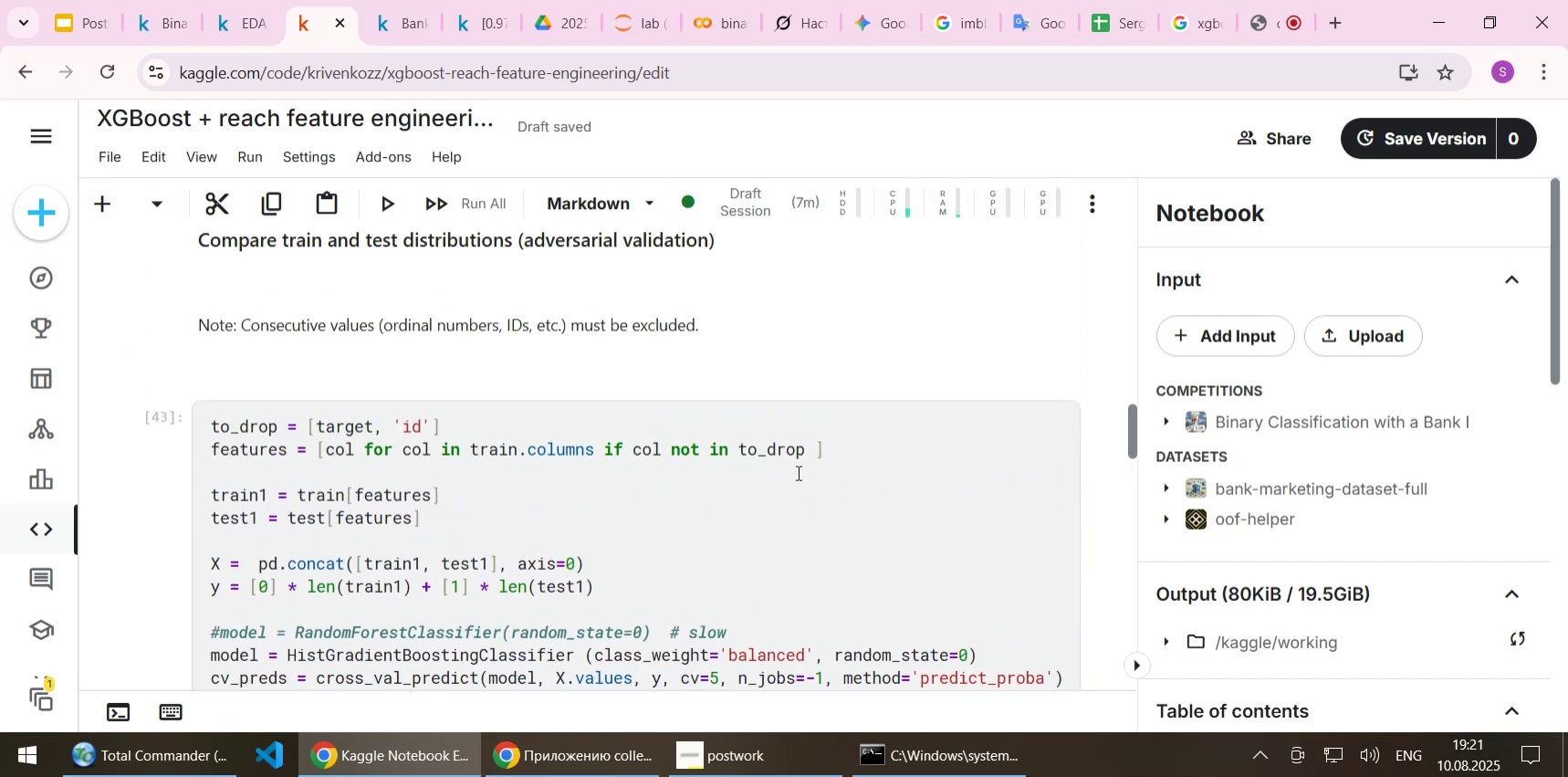 
scroll: coordinate [797, 472], scroll_direction: down, amount: 1.0
 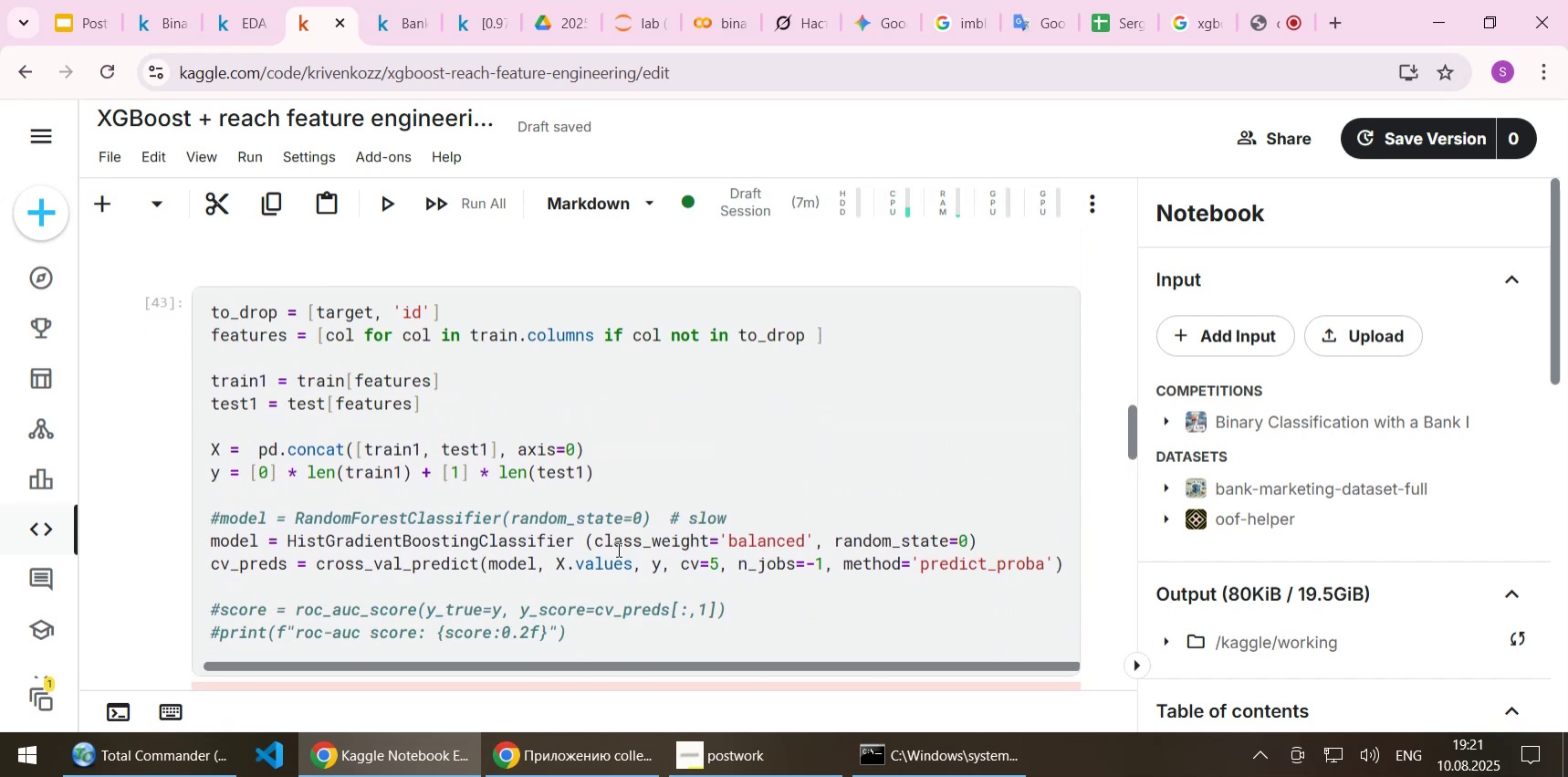 
left_click_drag(start_coordinate=[566, 565], to_coordinate=[629, 562])
 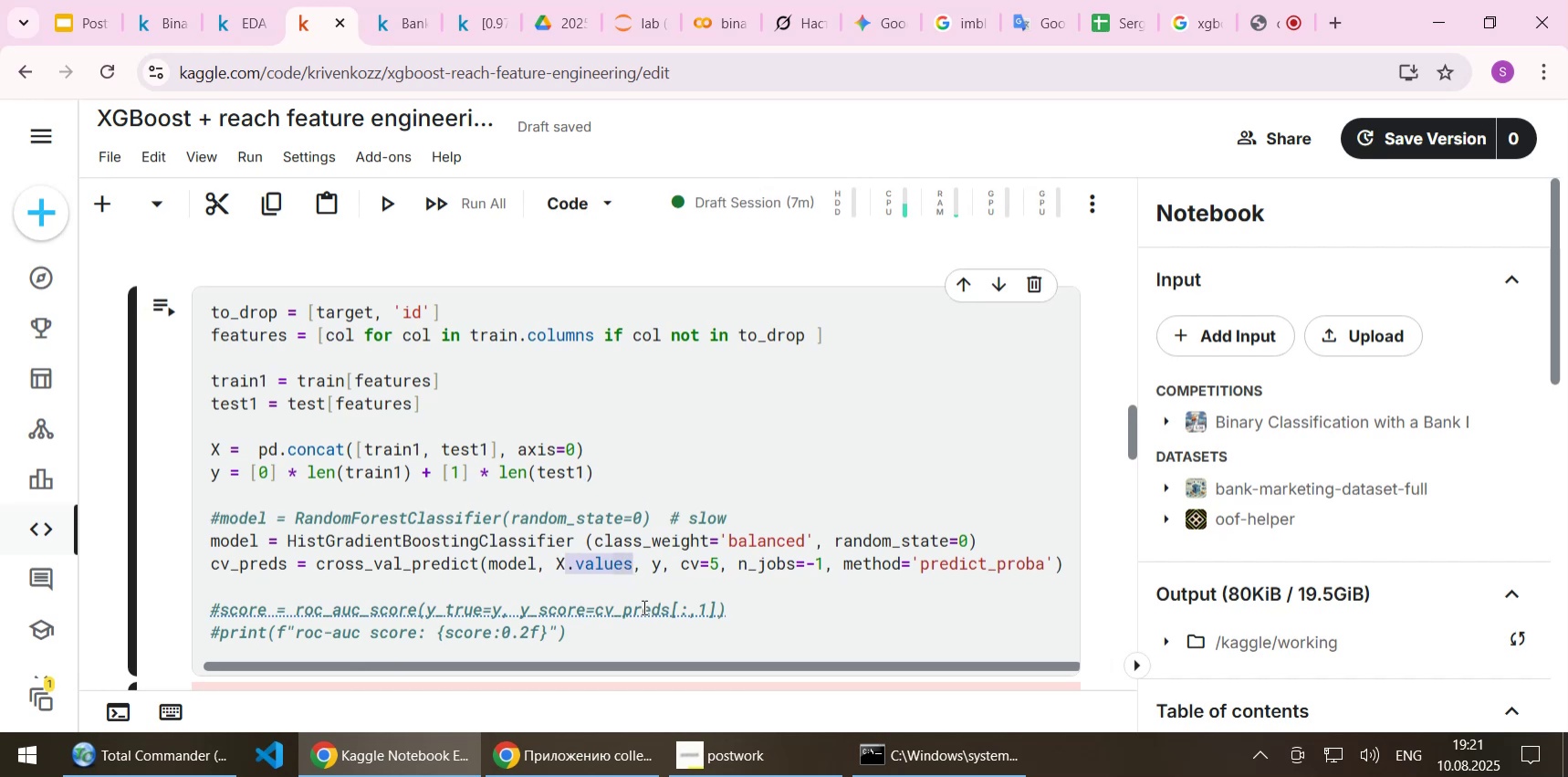 
key(Delete)
 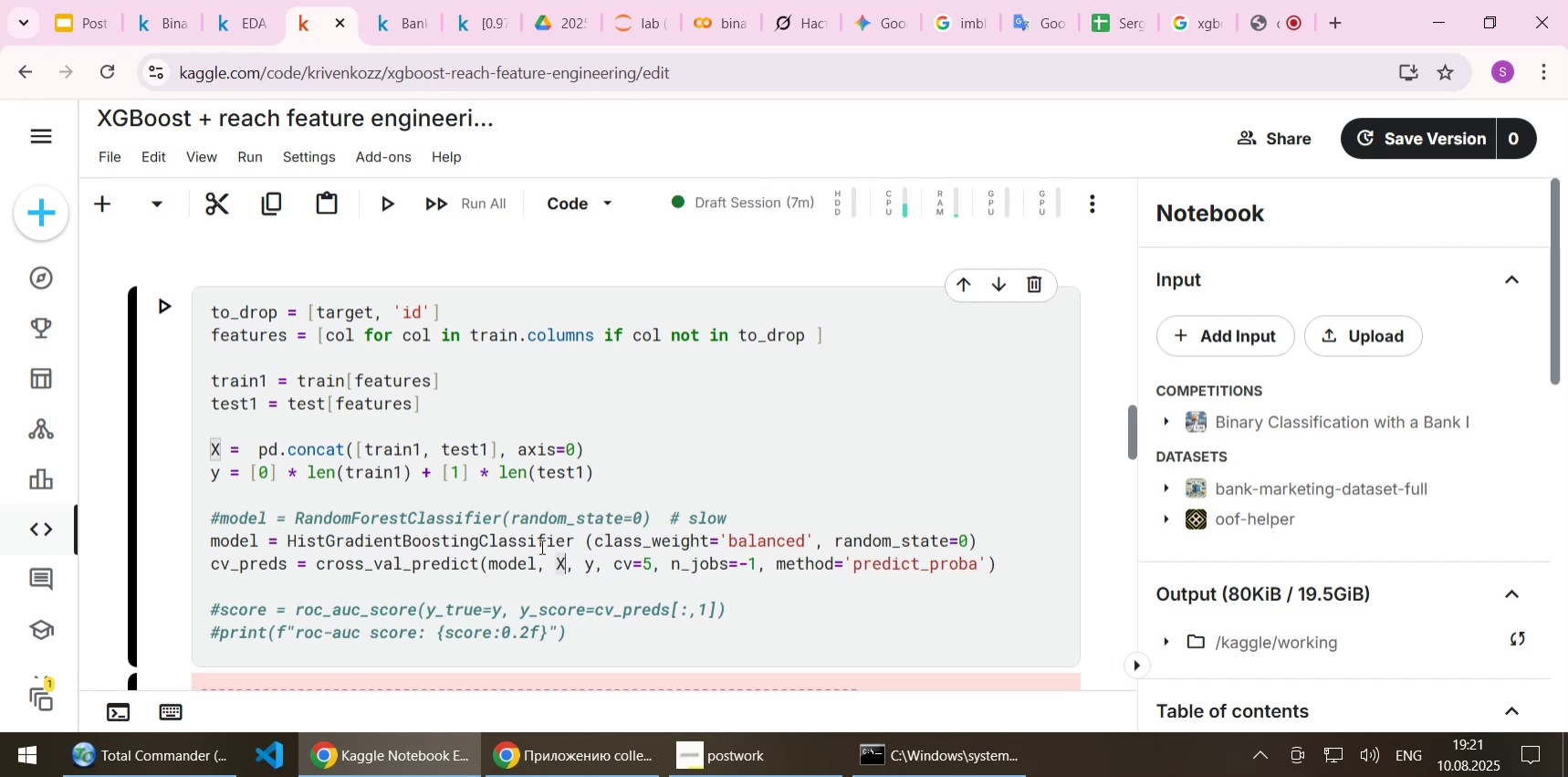 
scroll: coordinate [480, 434], scroll_direction: up, amount: 2.0
 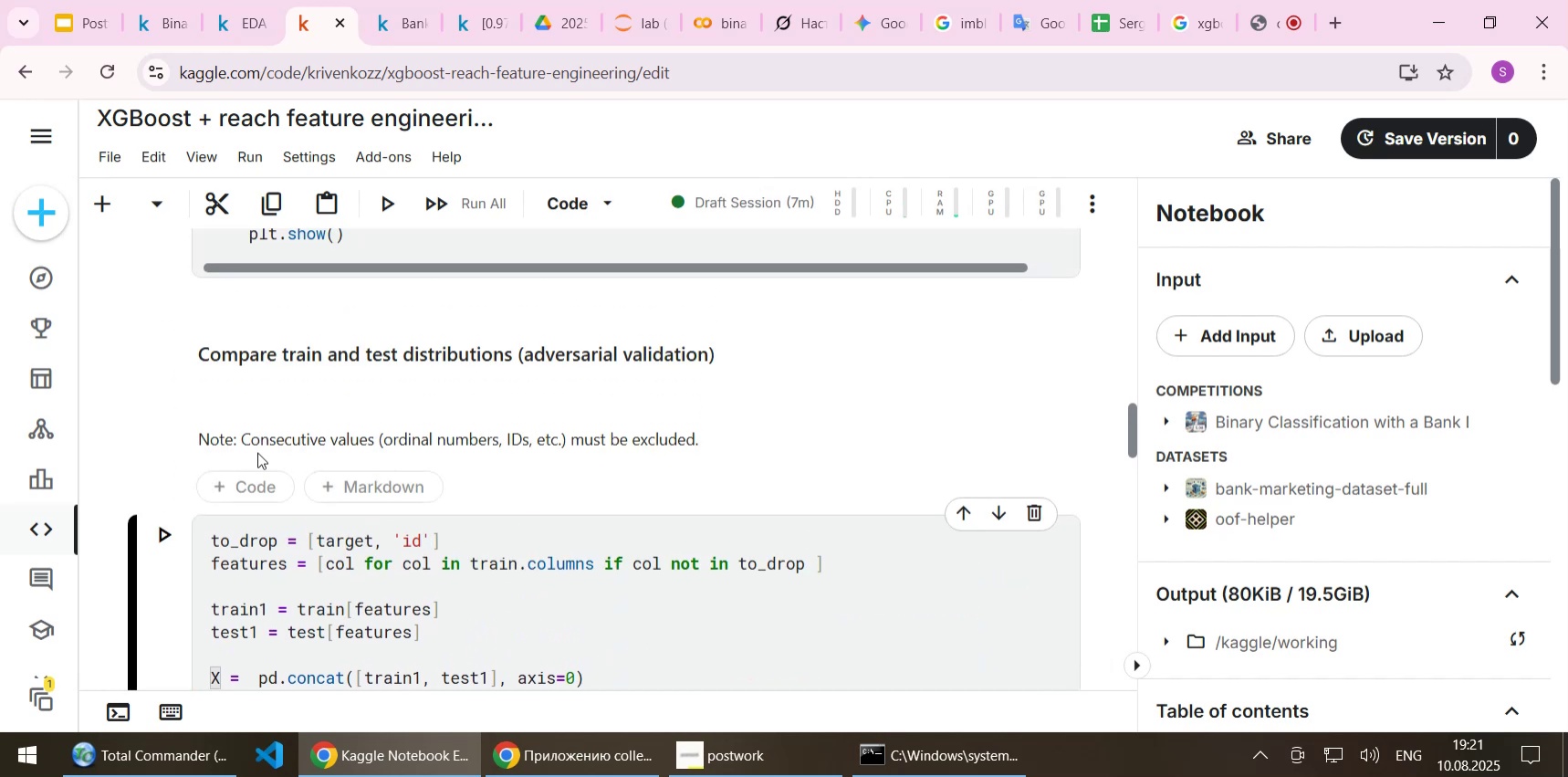 
left_click([247, 480])
 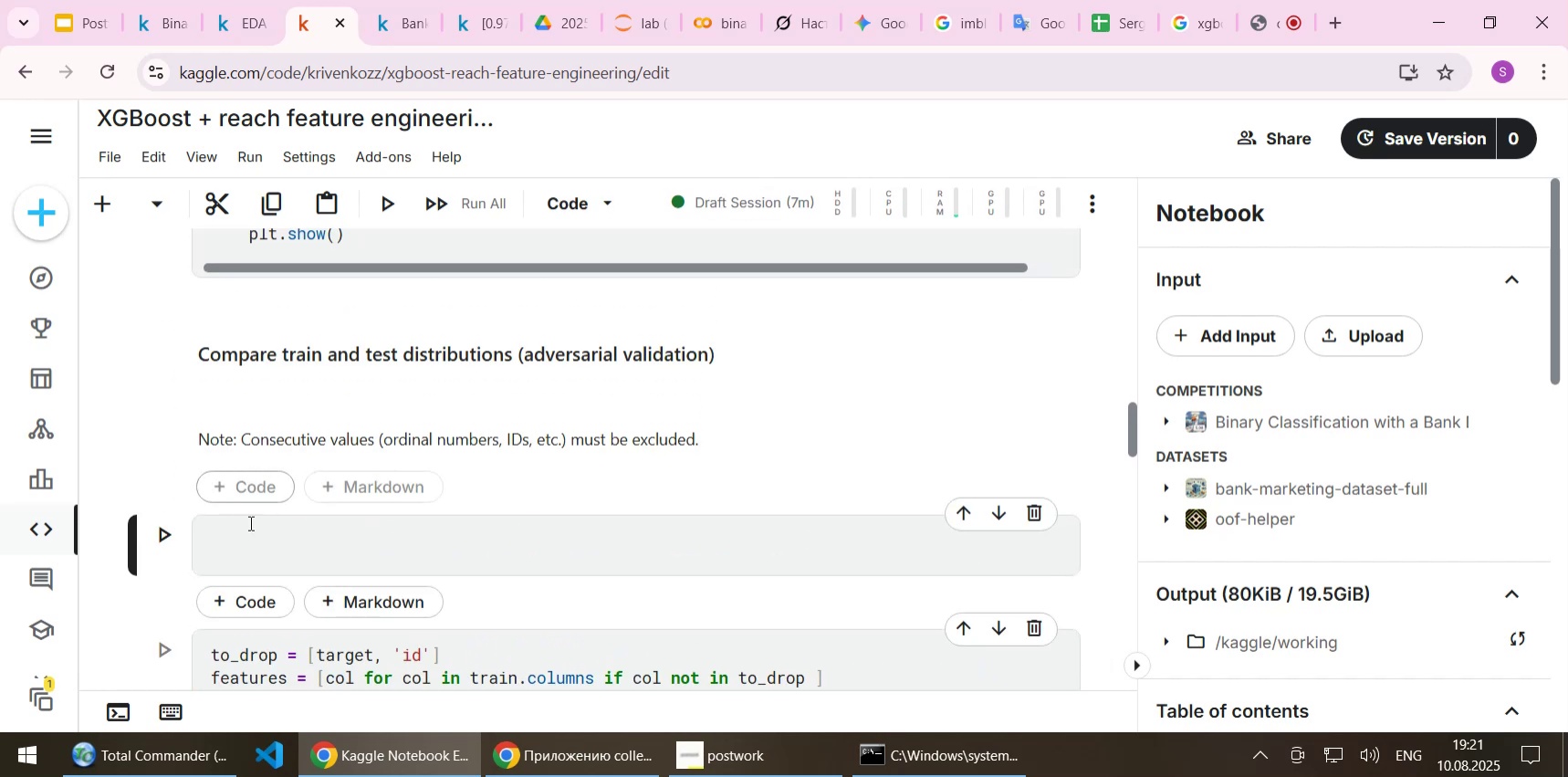 
left_click([251, 533])
 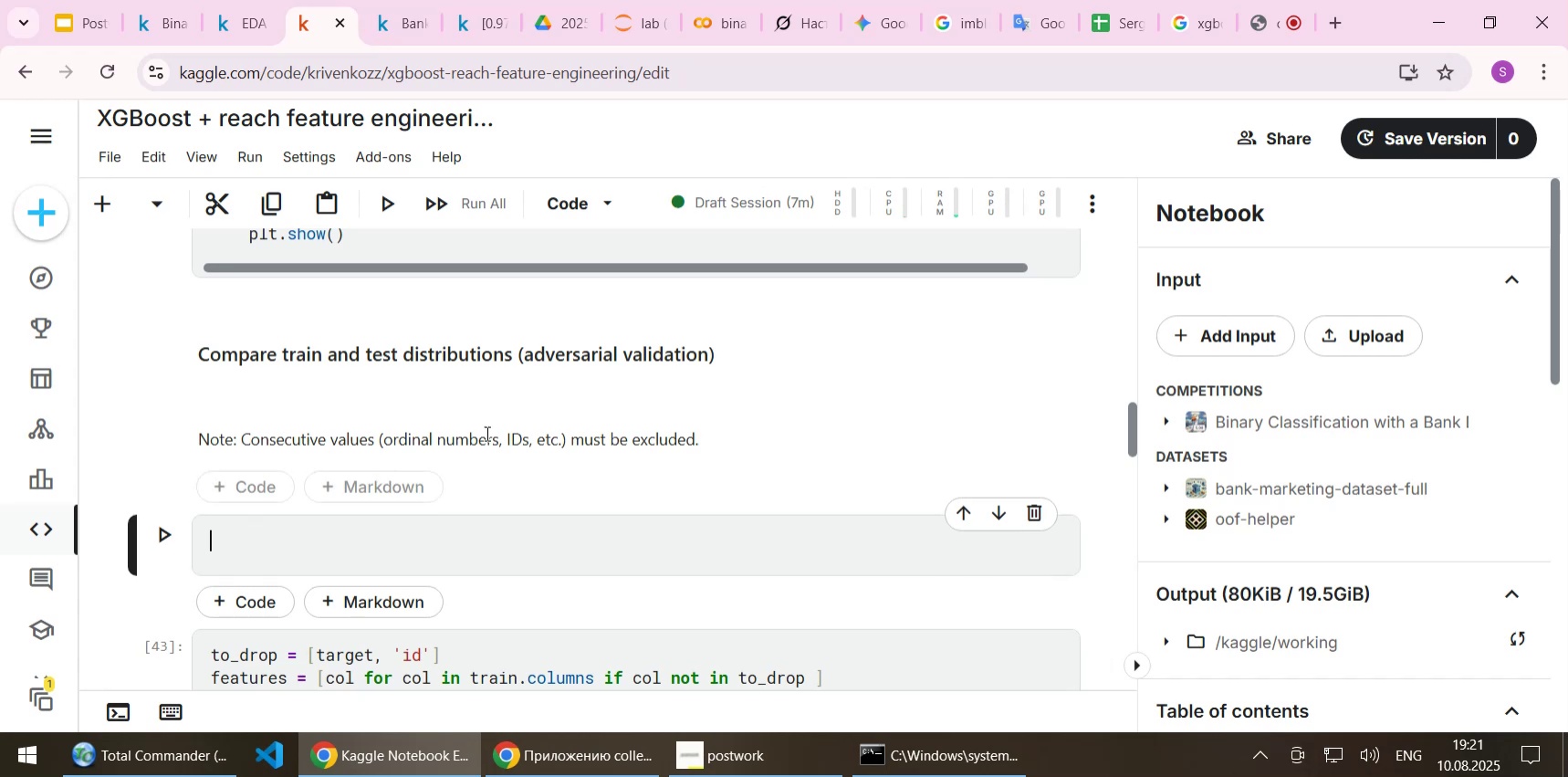 
type(adv_valid = False)
 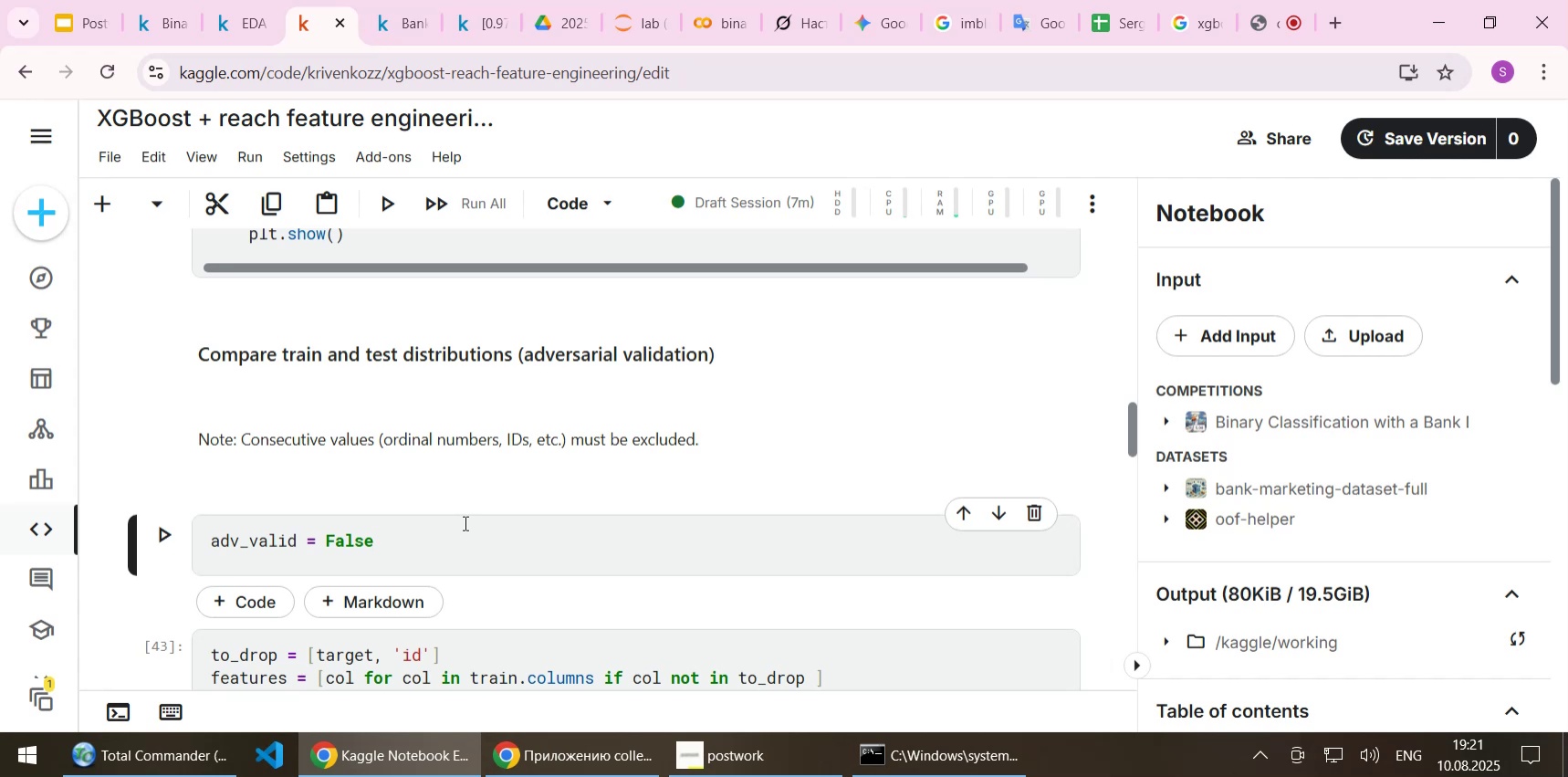 
key(Shift+Enter)
 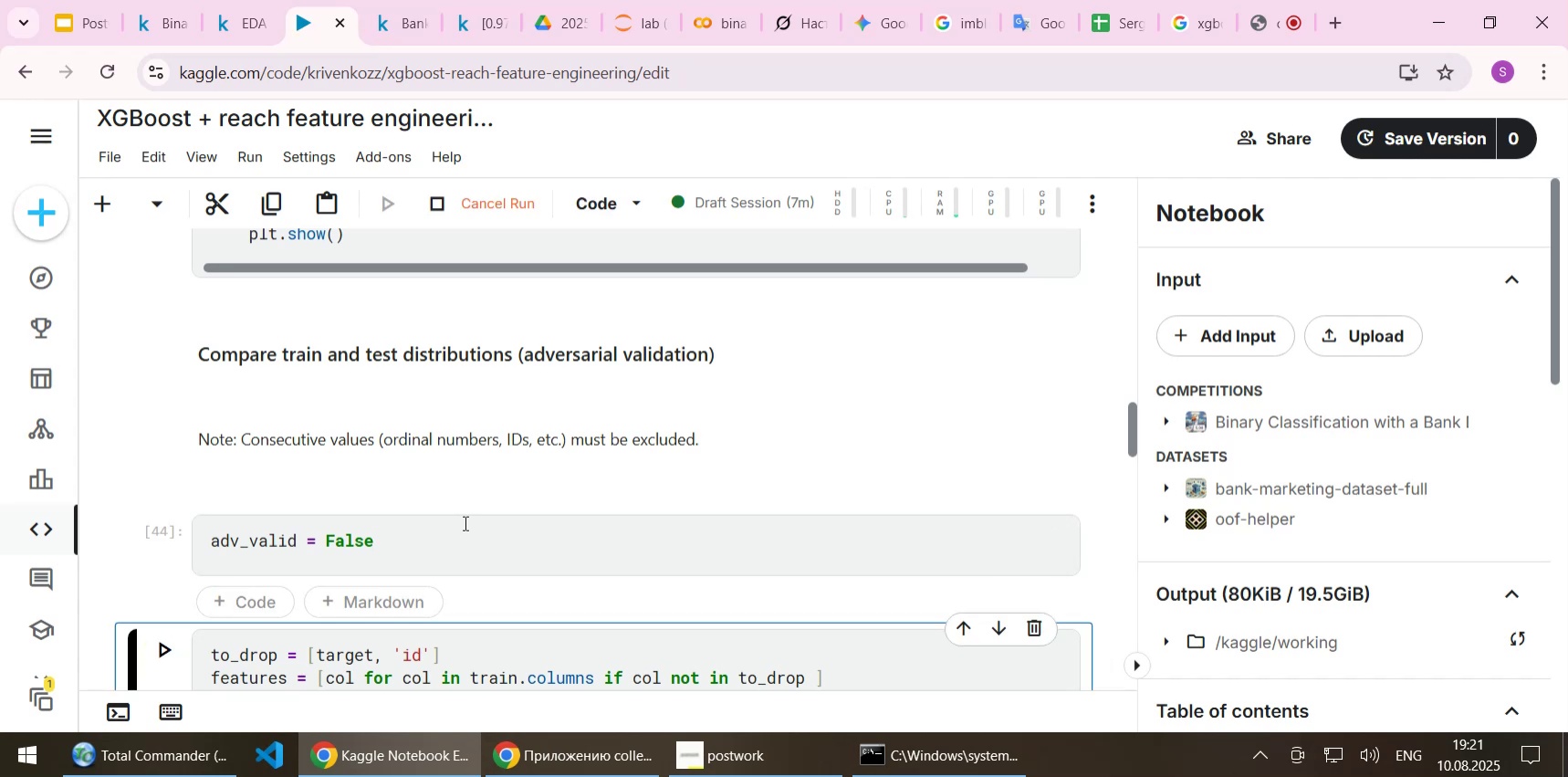 
scroll: coordinate [458, 537], scroll_direction: down, amount: 1.0
 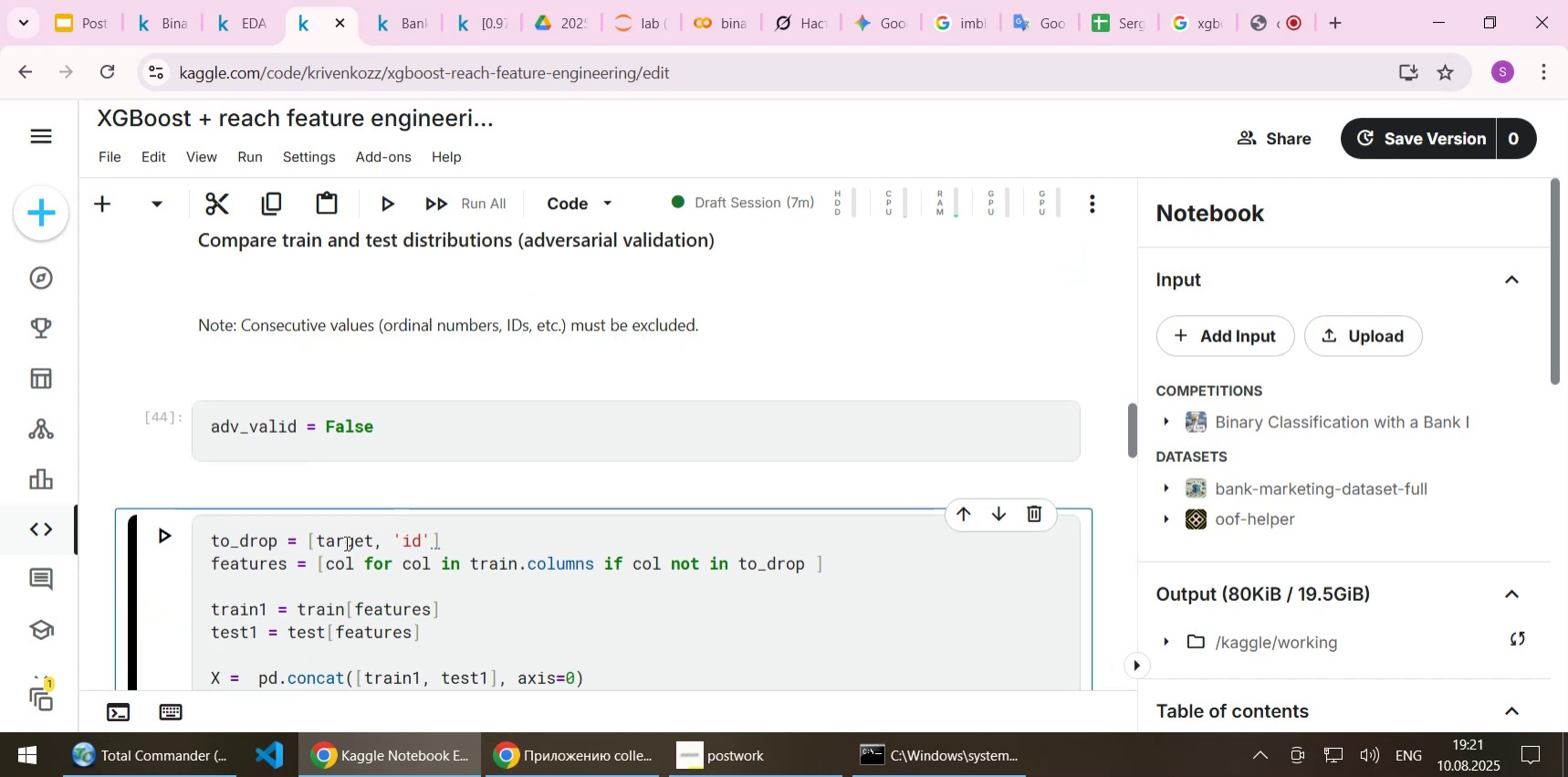 
left_click([345, 542])
 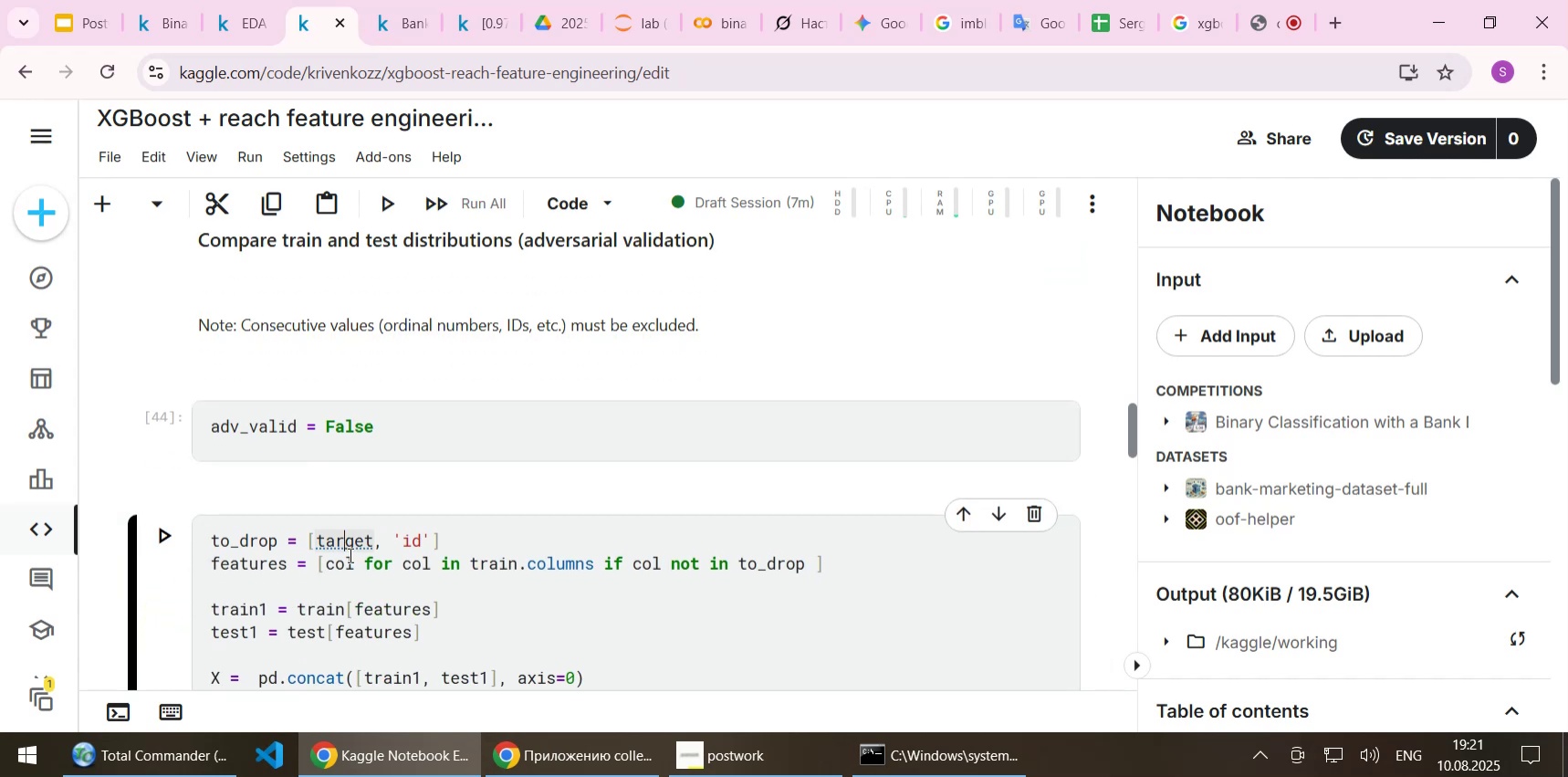 
key(Home)
 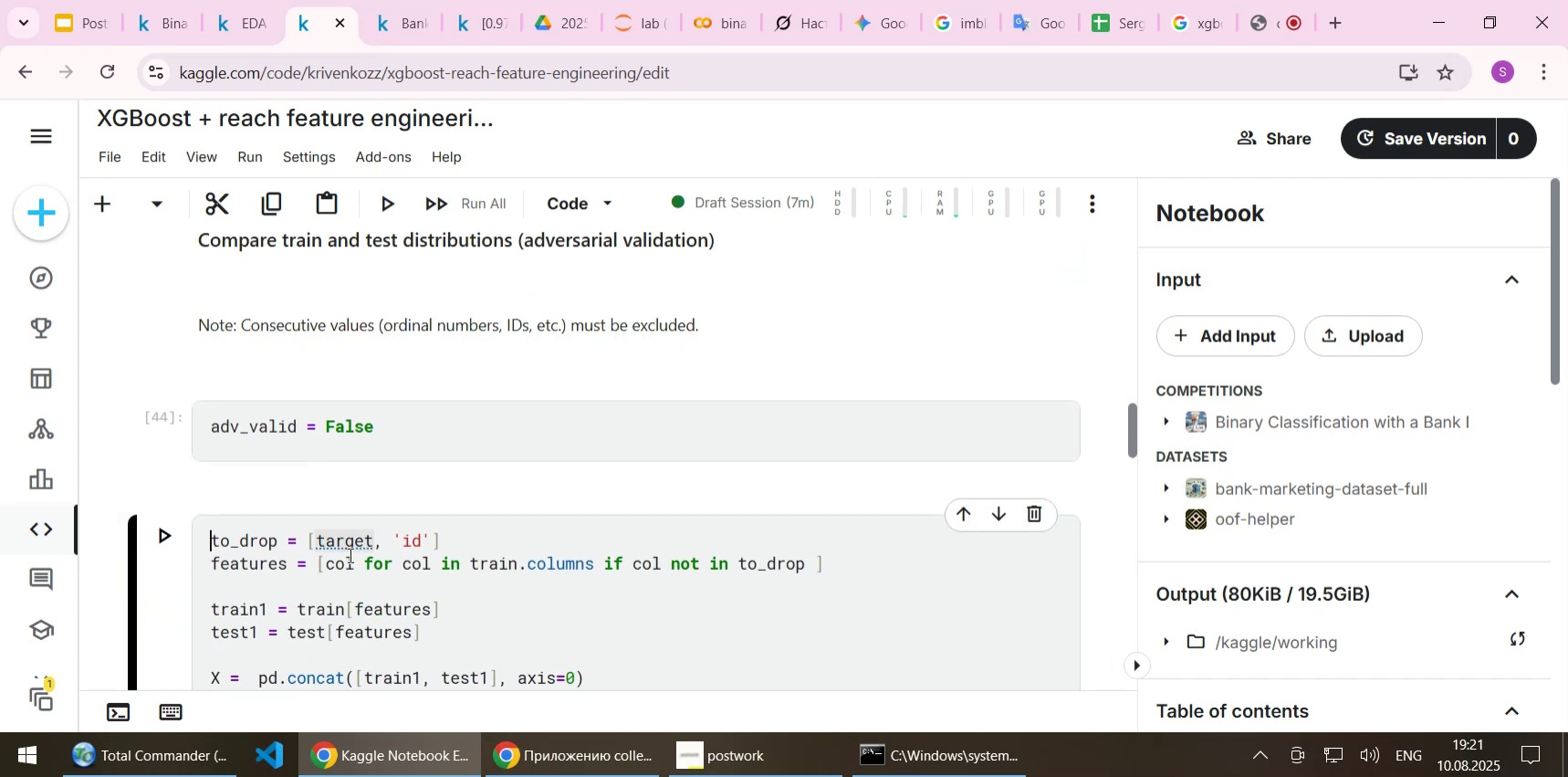 
key(Enter)
 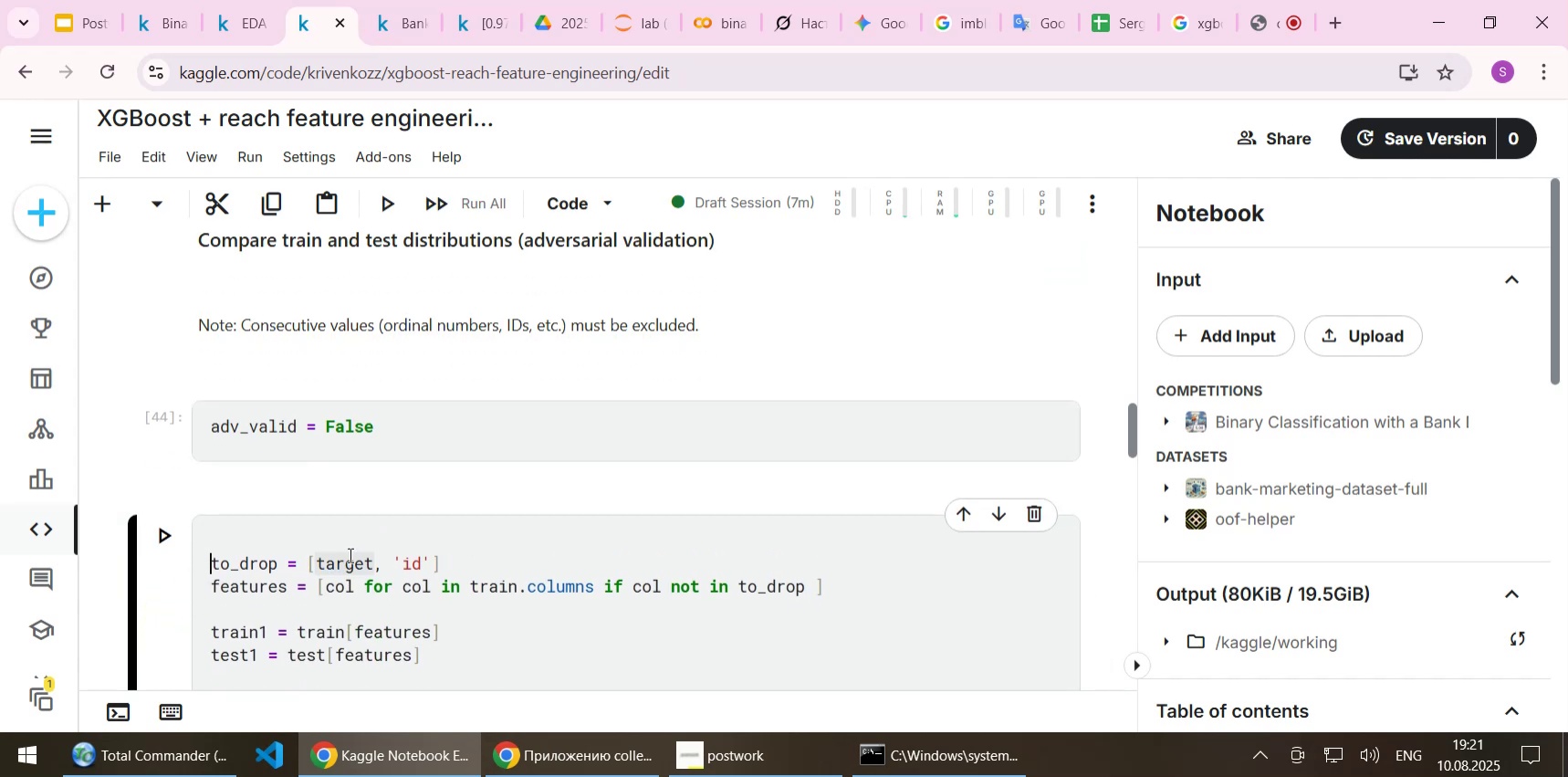 
key(ArrowUp)
 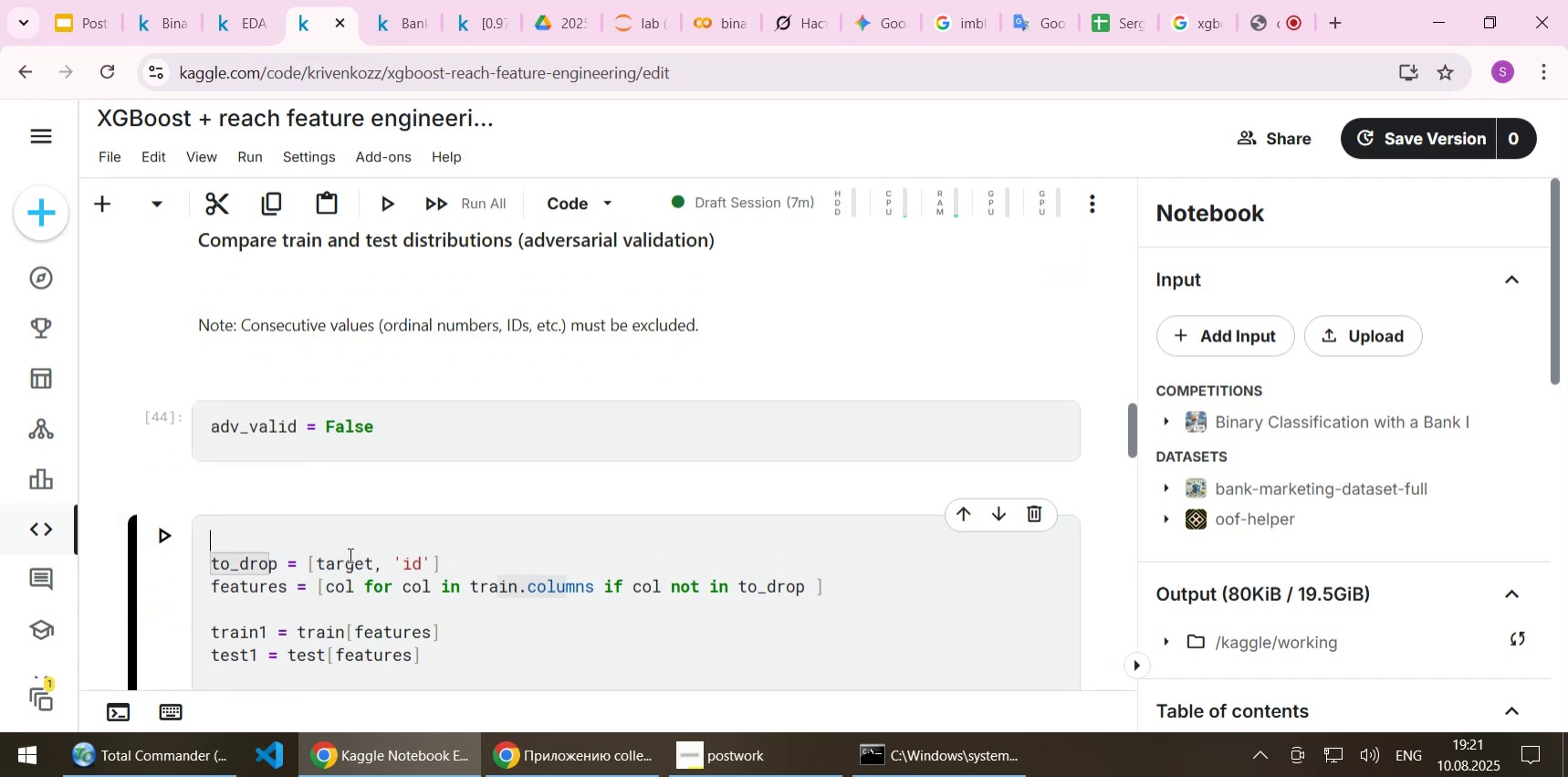 
type(if )
 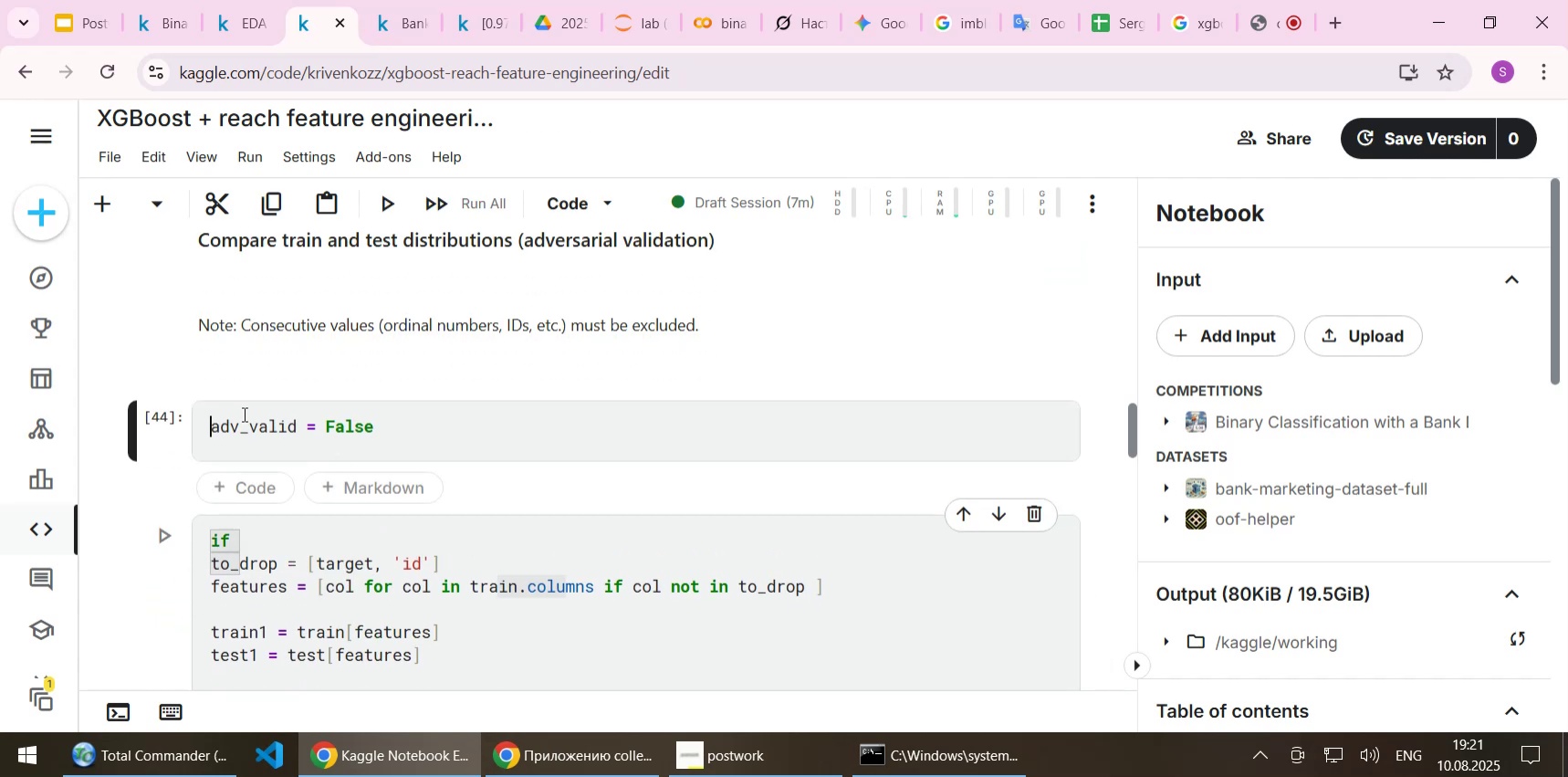 
double_click([243, 421])
 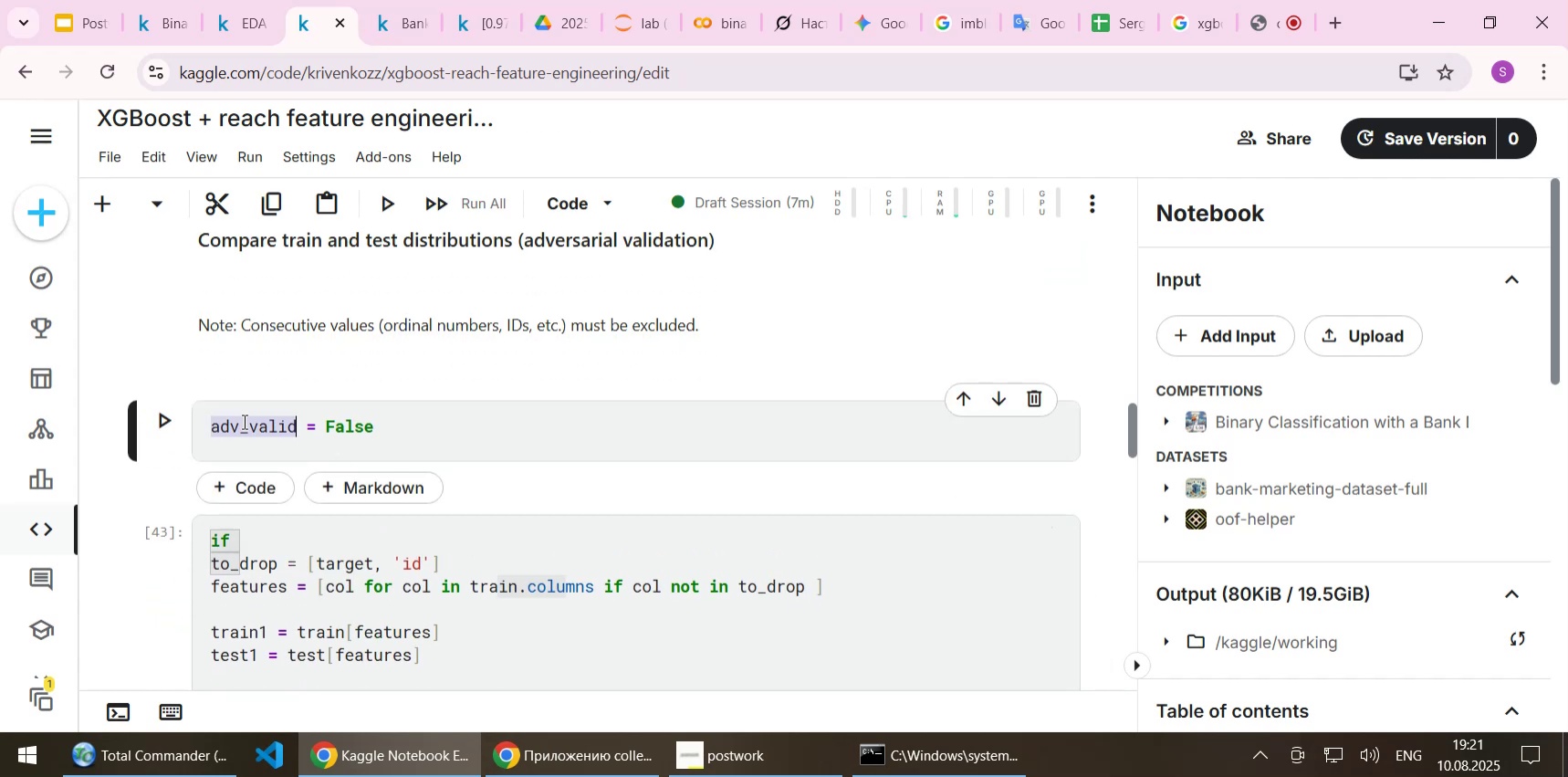 
triple_click([243, 421])
 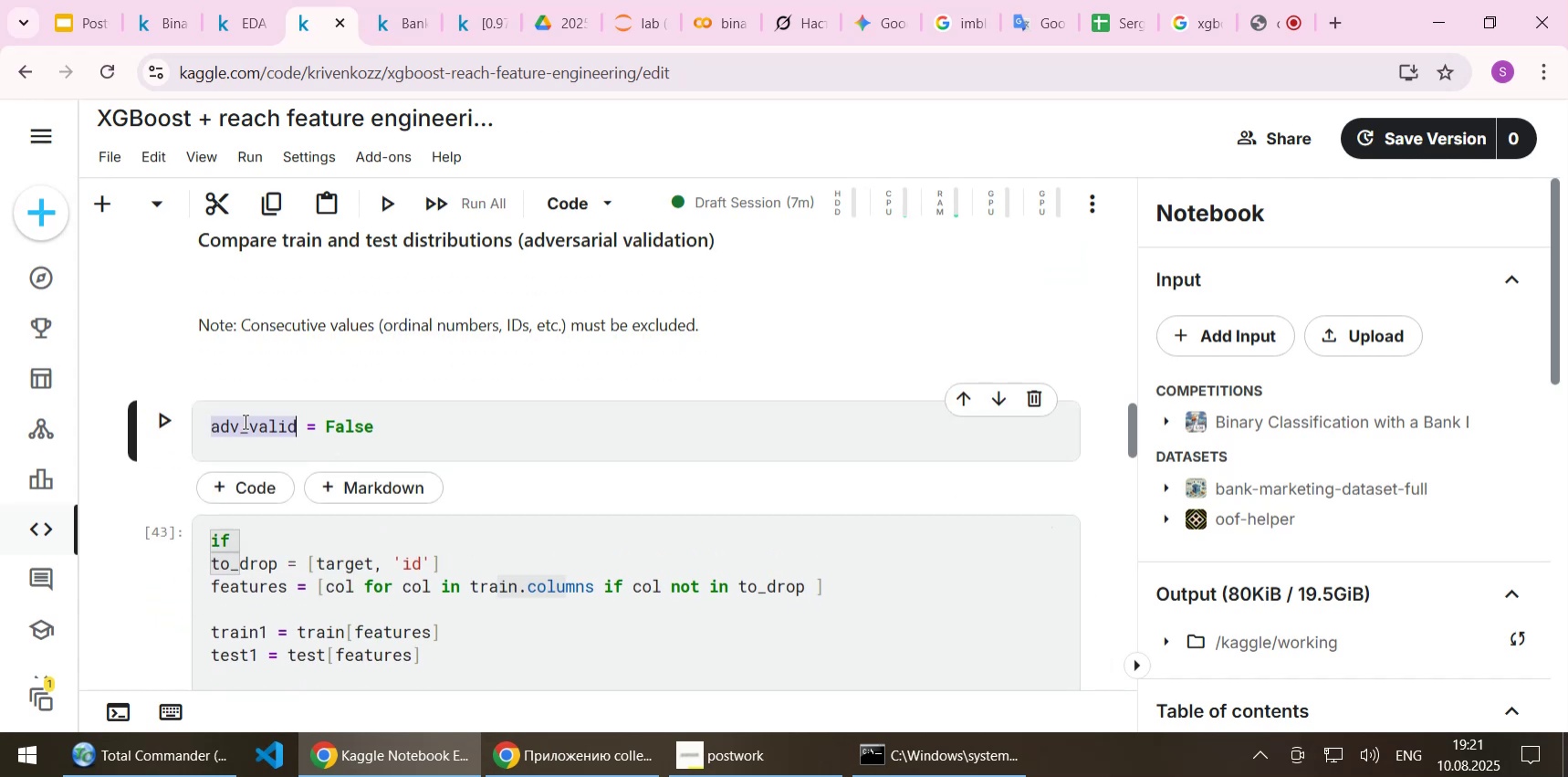 
key(Control+C)
 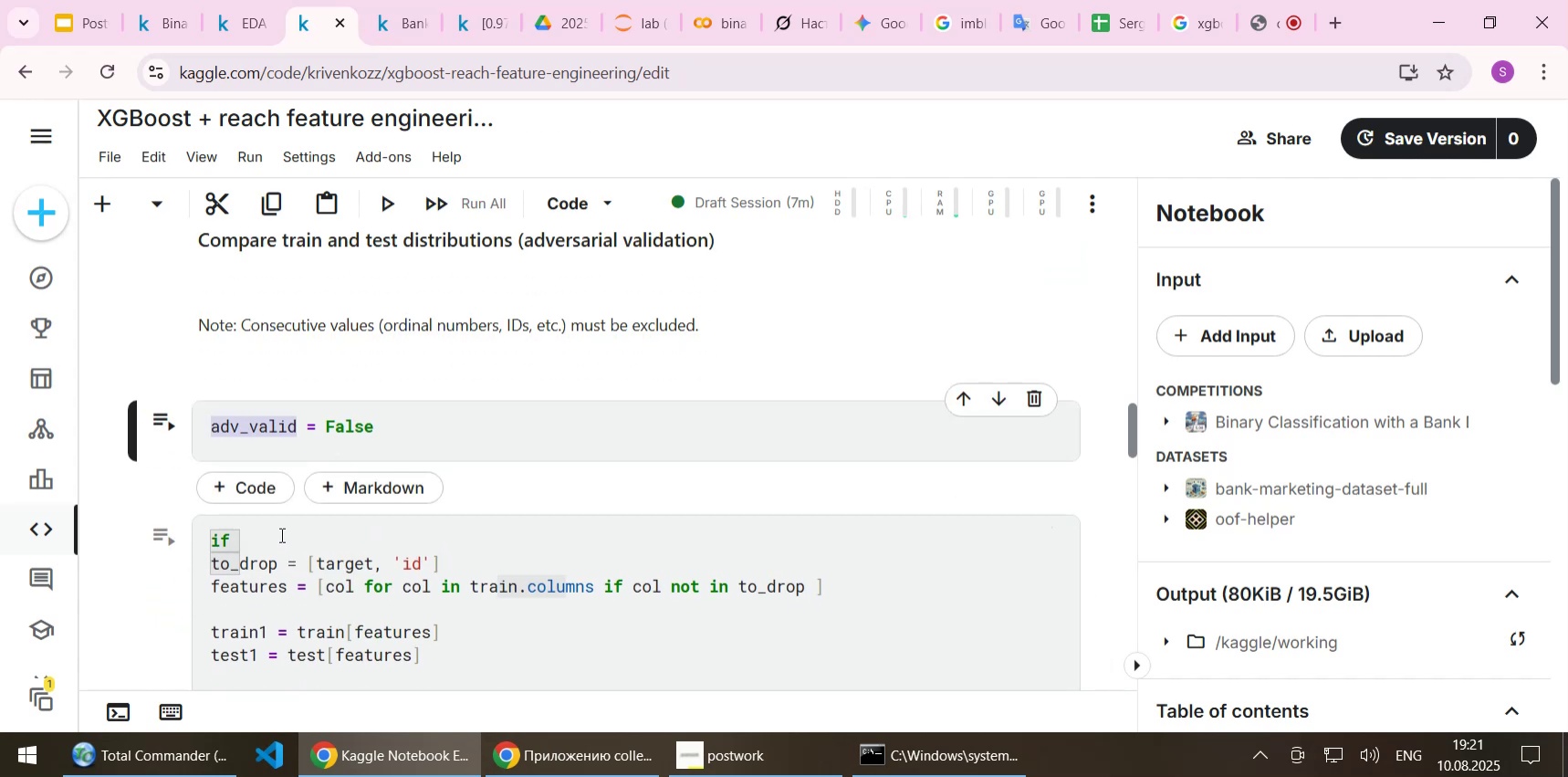 
left_click([280, 534])
 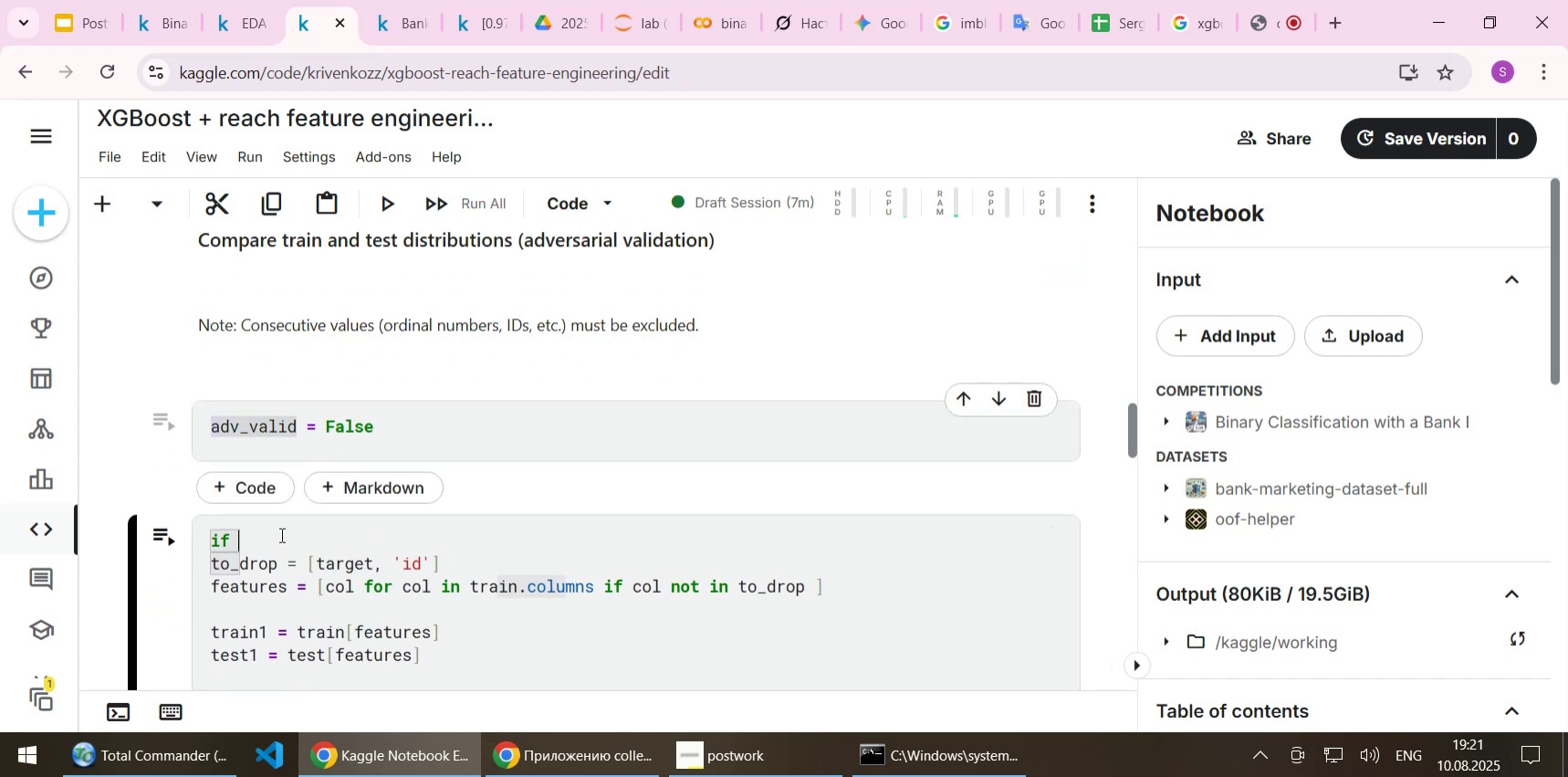 
key(Control+ControlLeft)
 